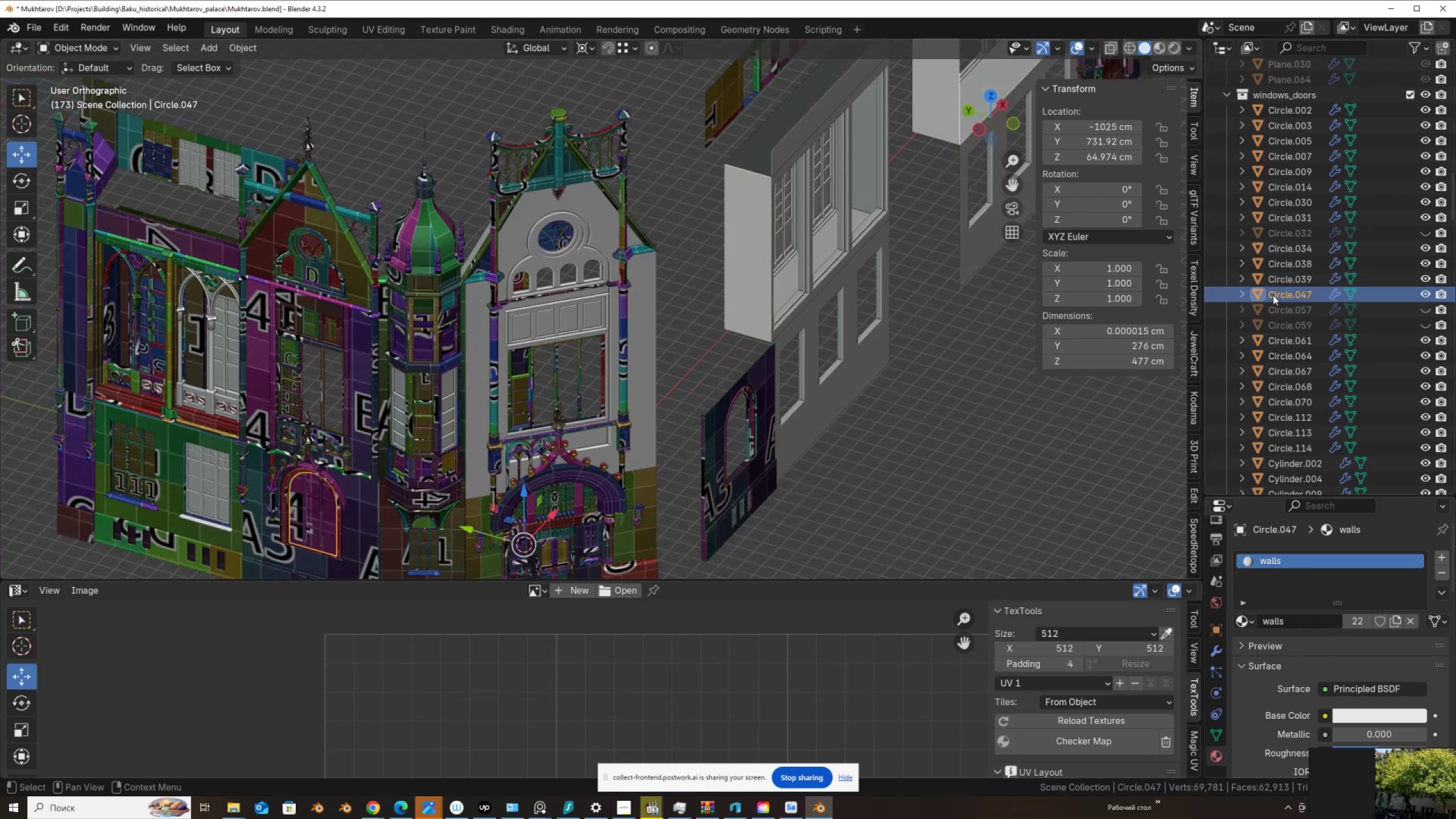 
key(ArrowDown)
 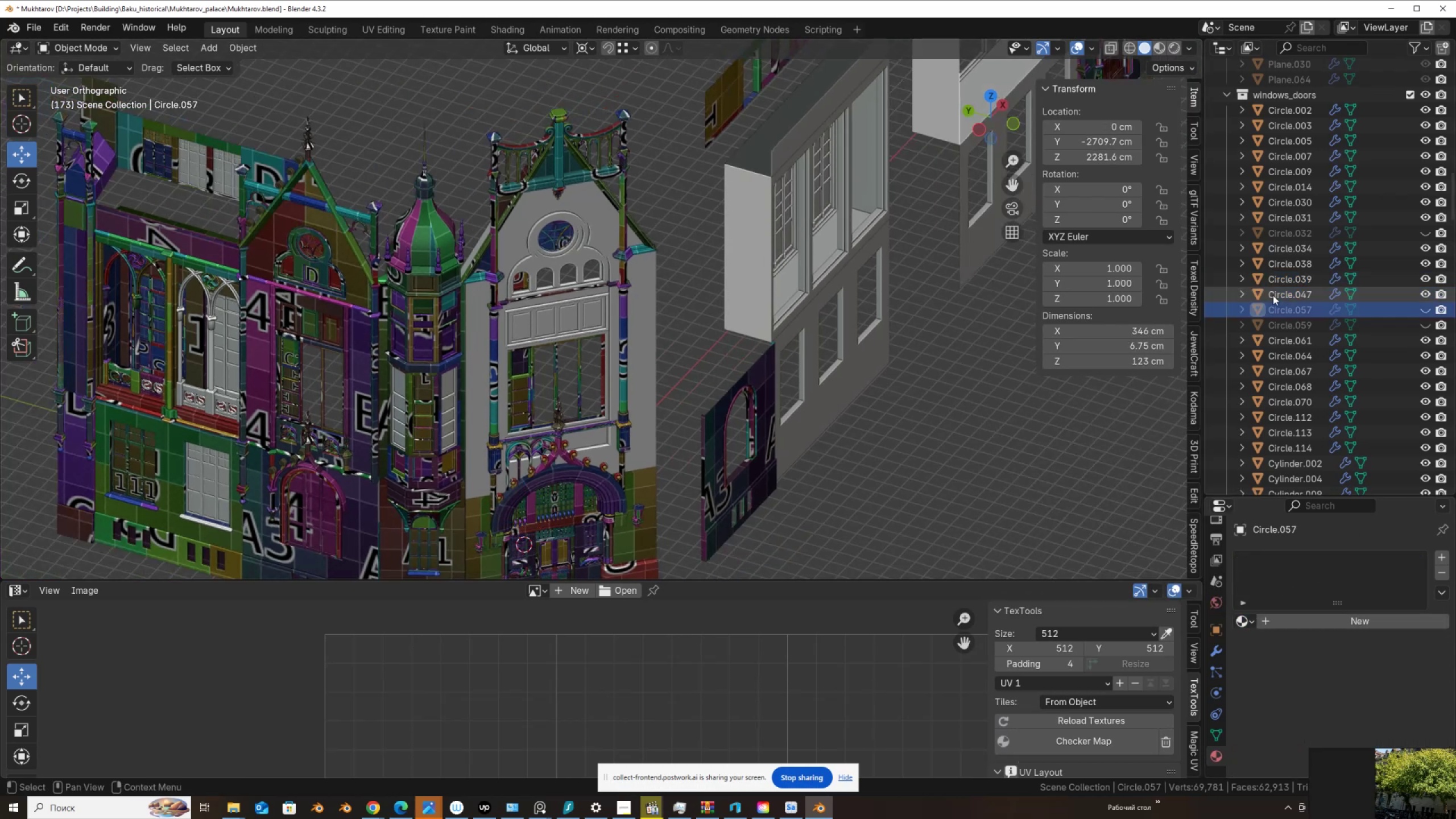 
key(ArrowDown)
 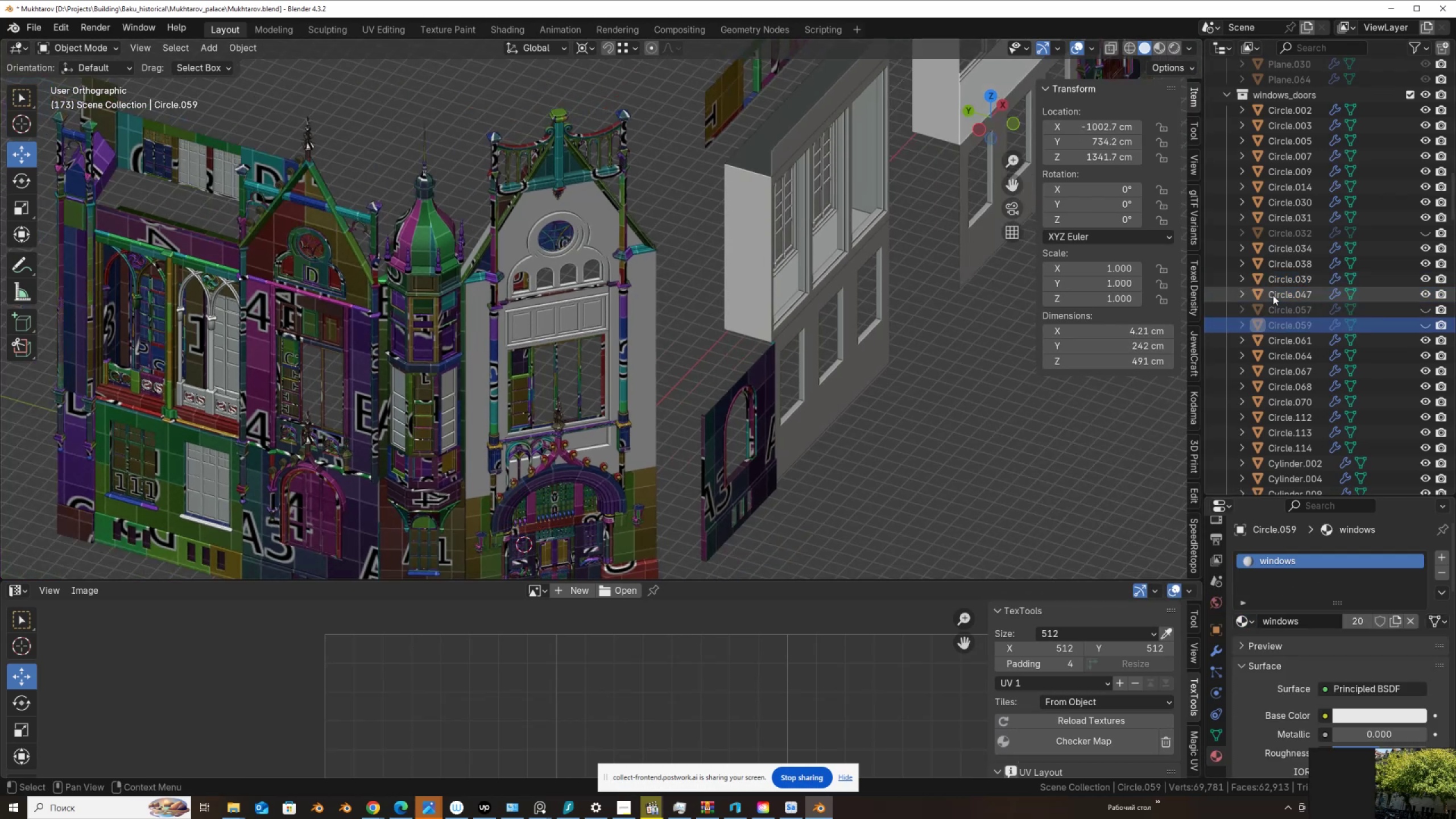 
key(ArrowDown)
 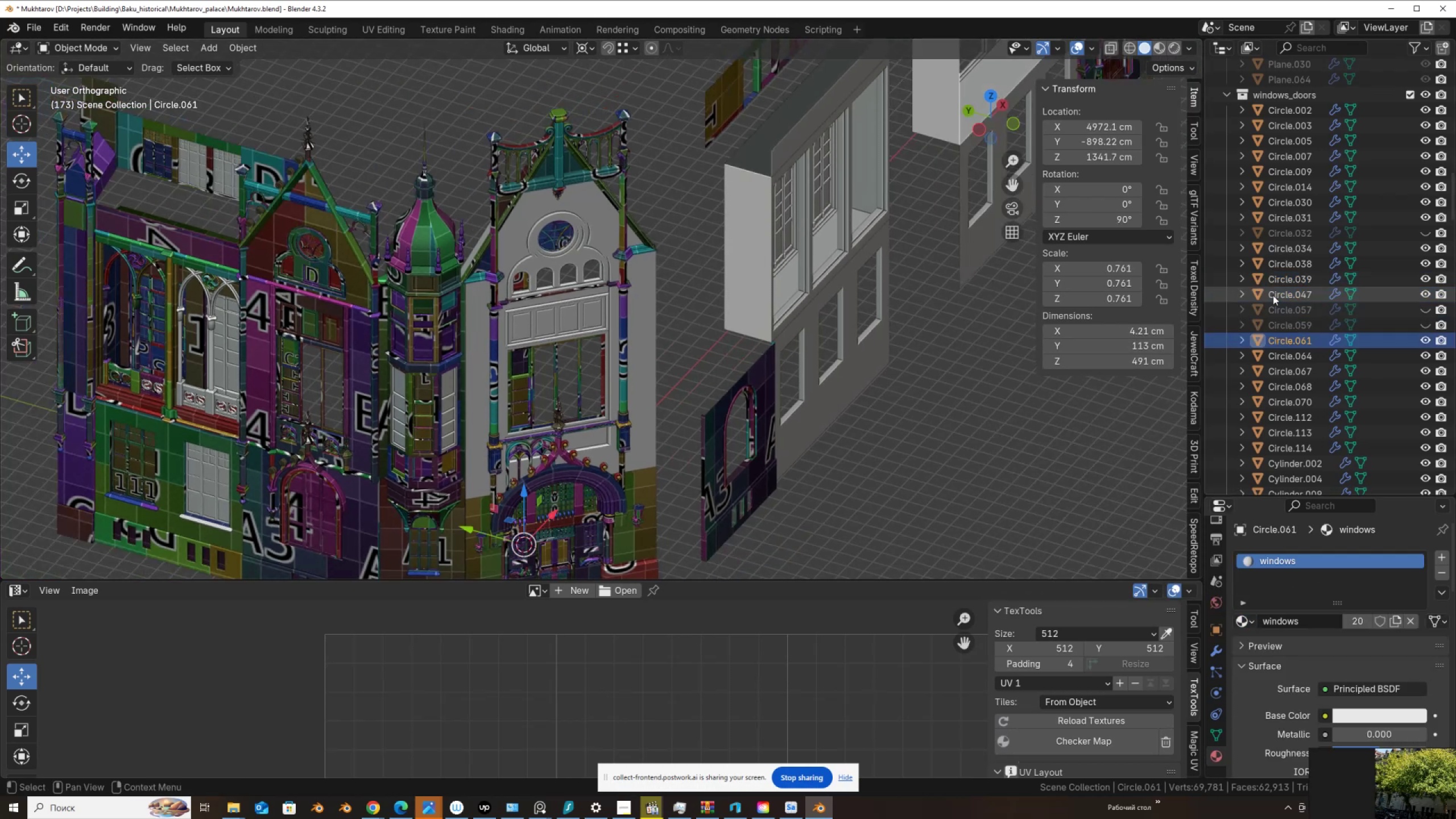 
key(ArrowDown)
 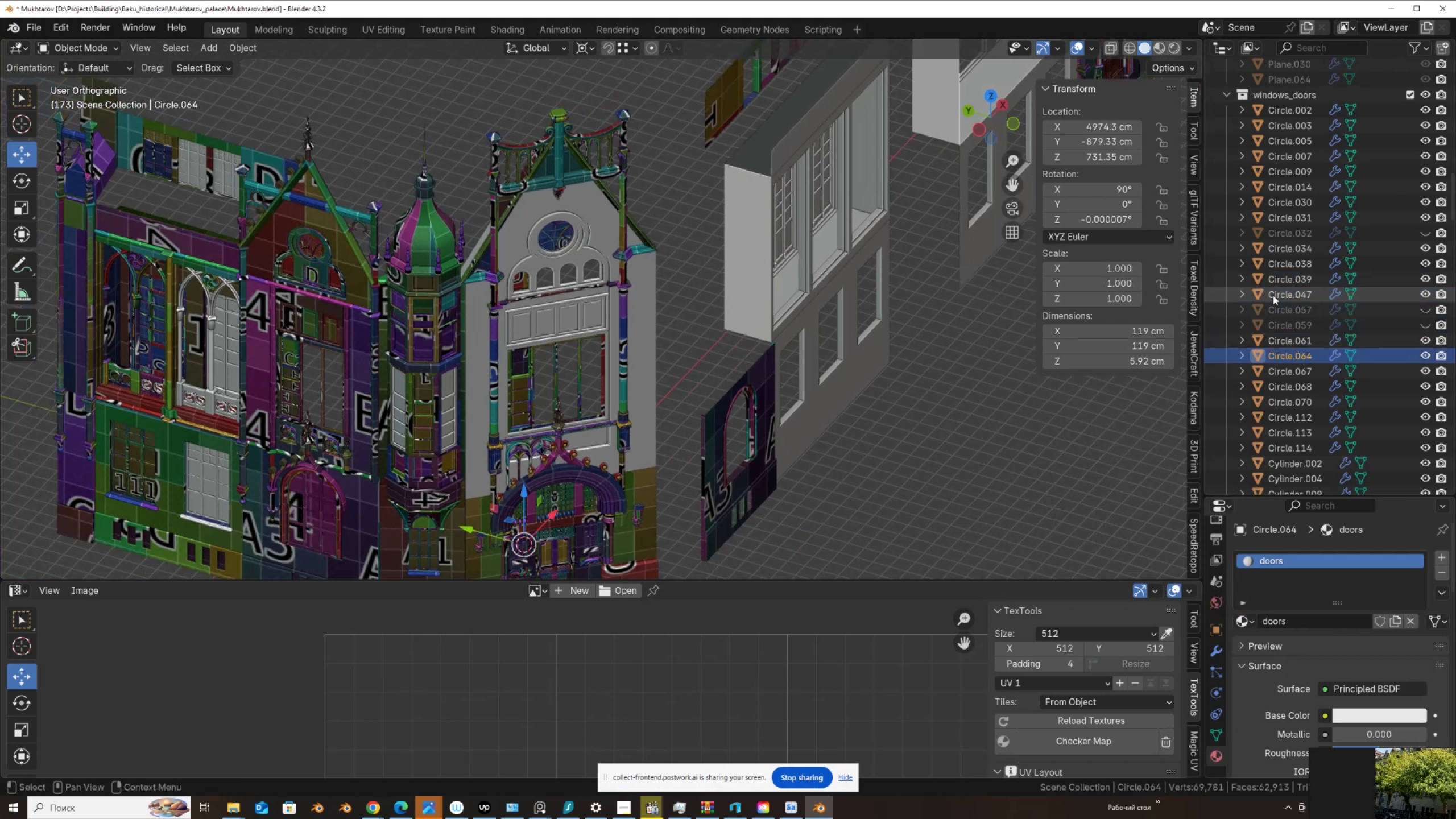 
key(ArrowDown)
 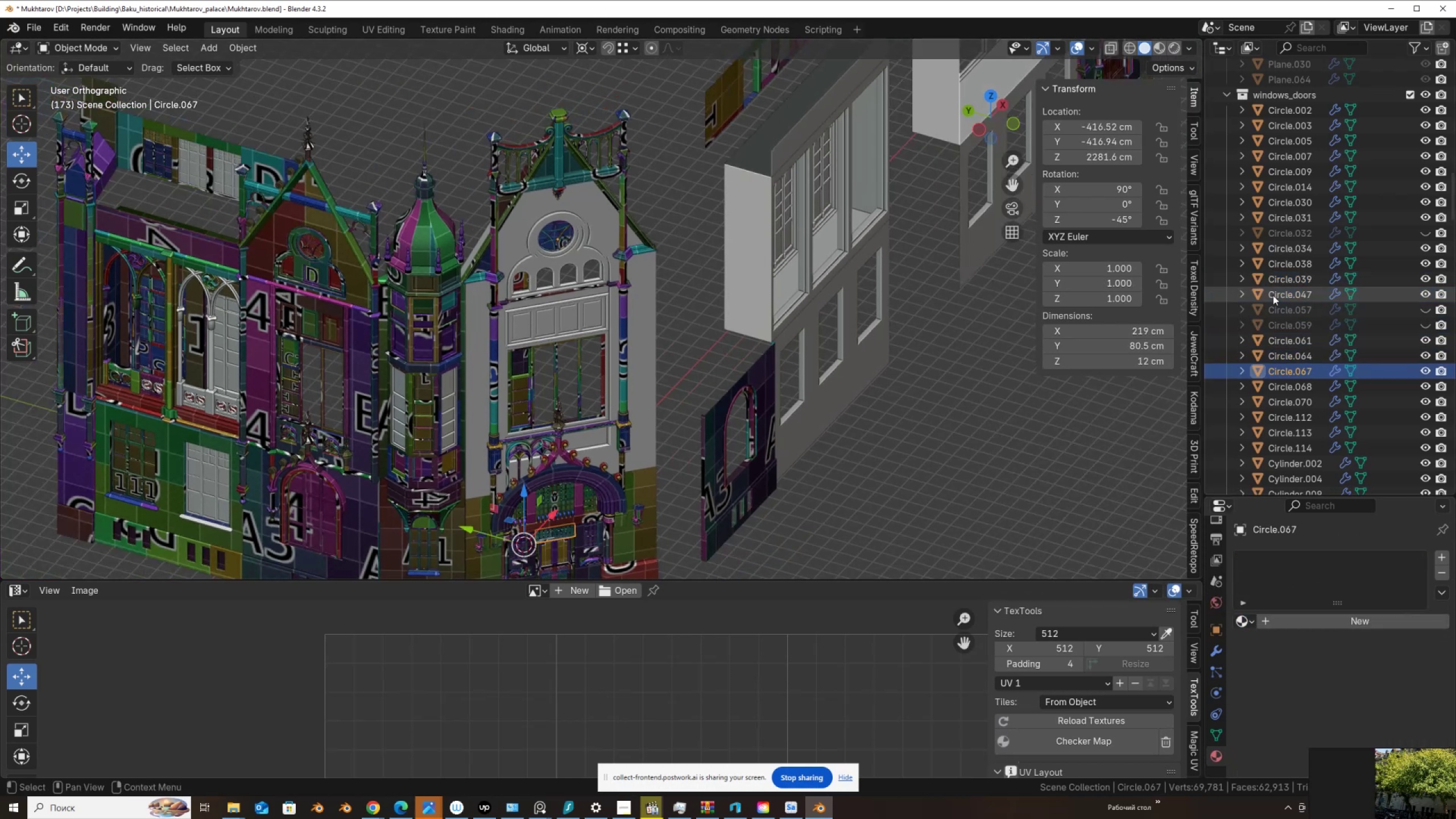 
key(ArrowUp)
 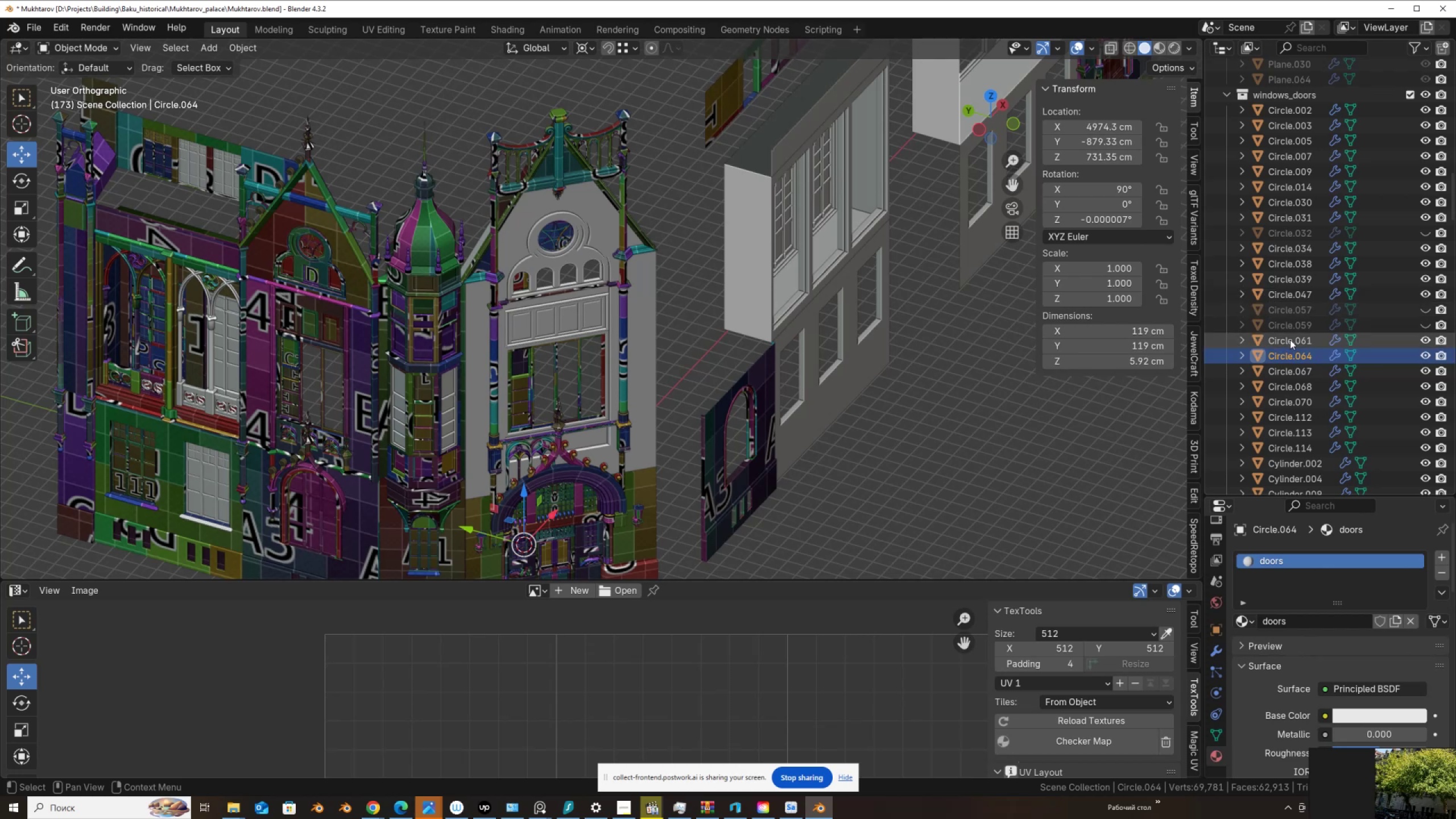 
left_click([1292, 338])
 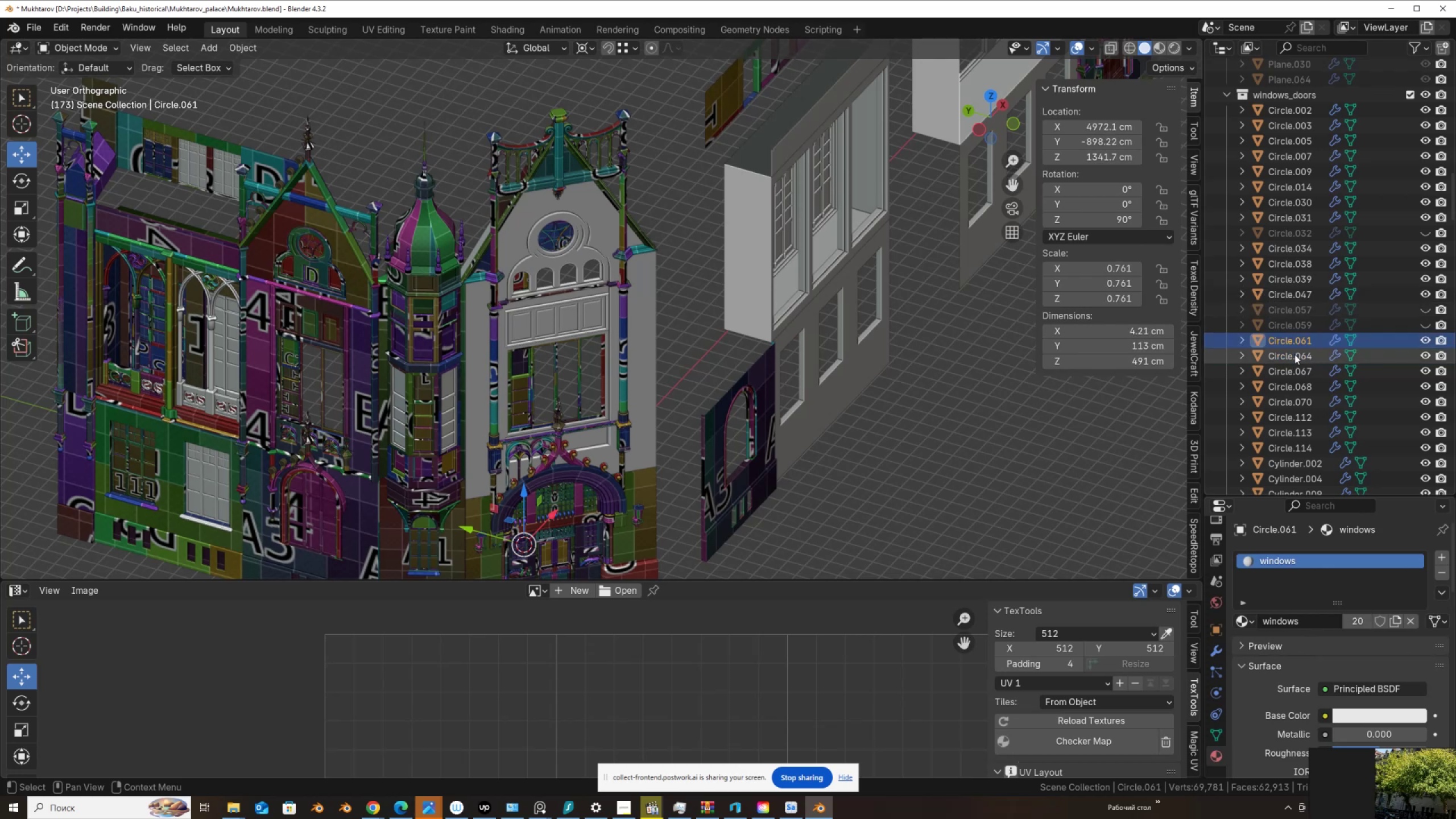 
left_click([1293, 358])
 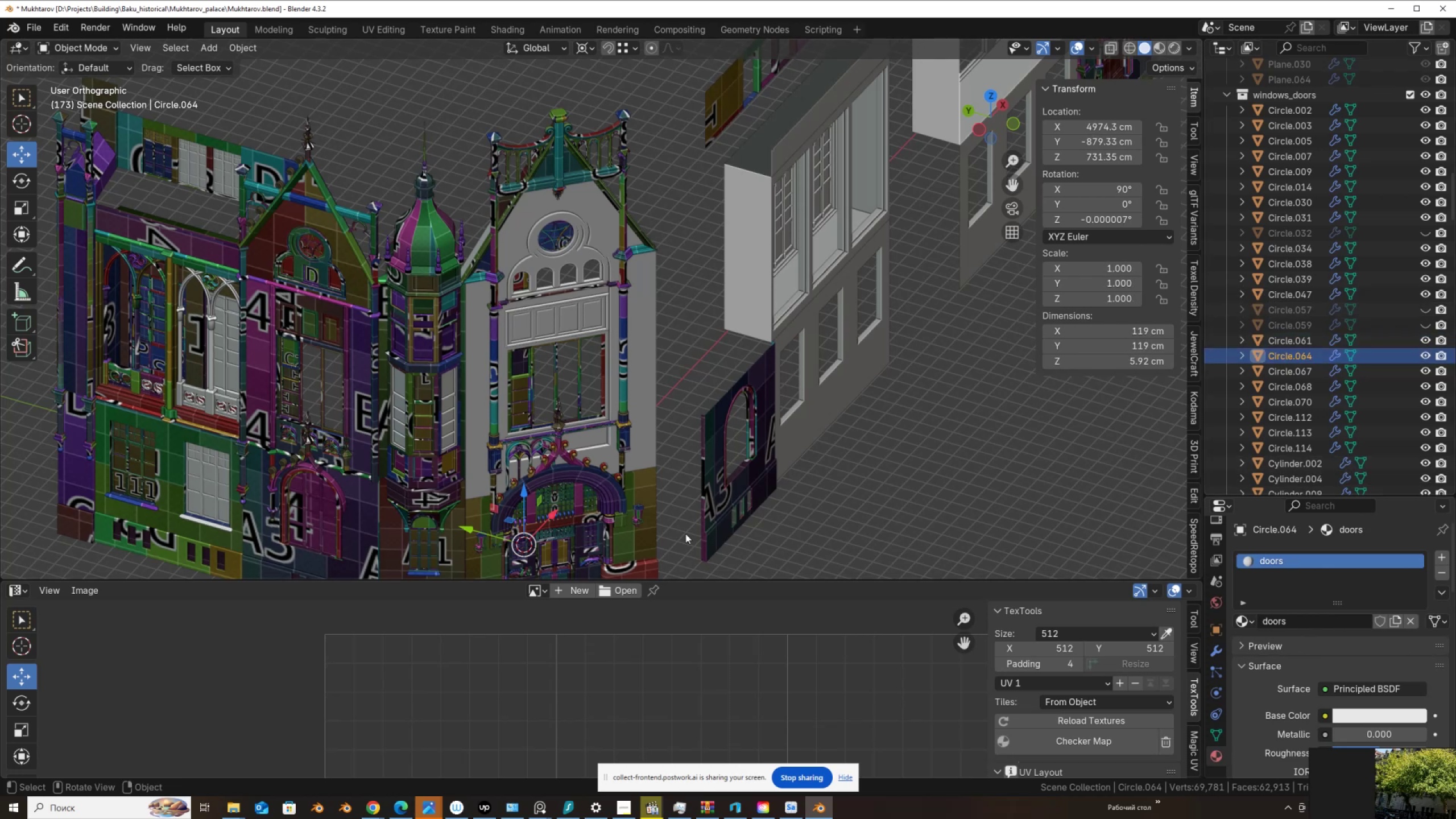 
scroll: coordinate [591, 446], scroll_direction: down, amount: 3.0
 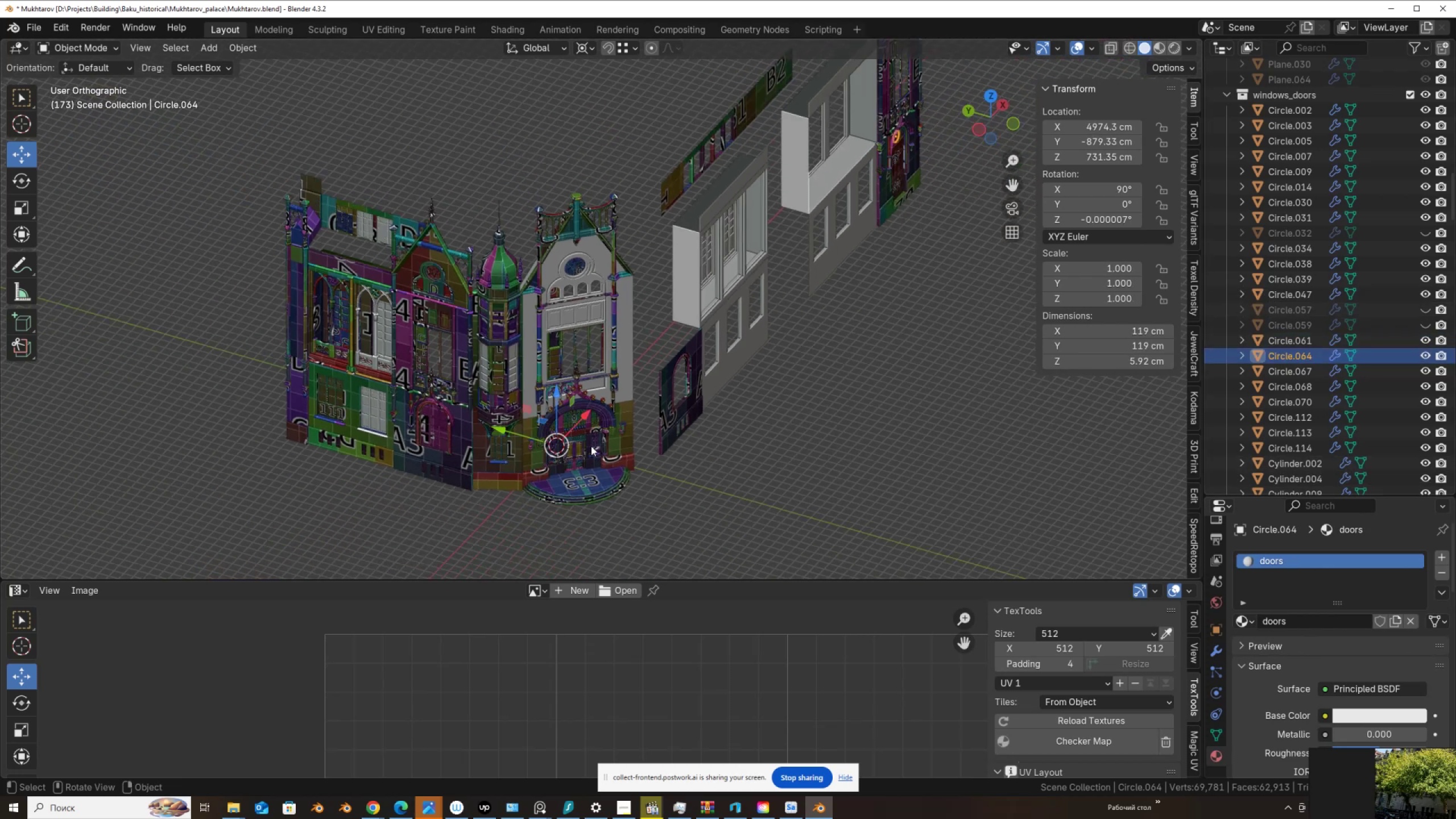 
key(ArrowDown)
 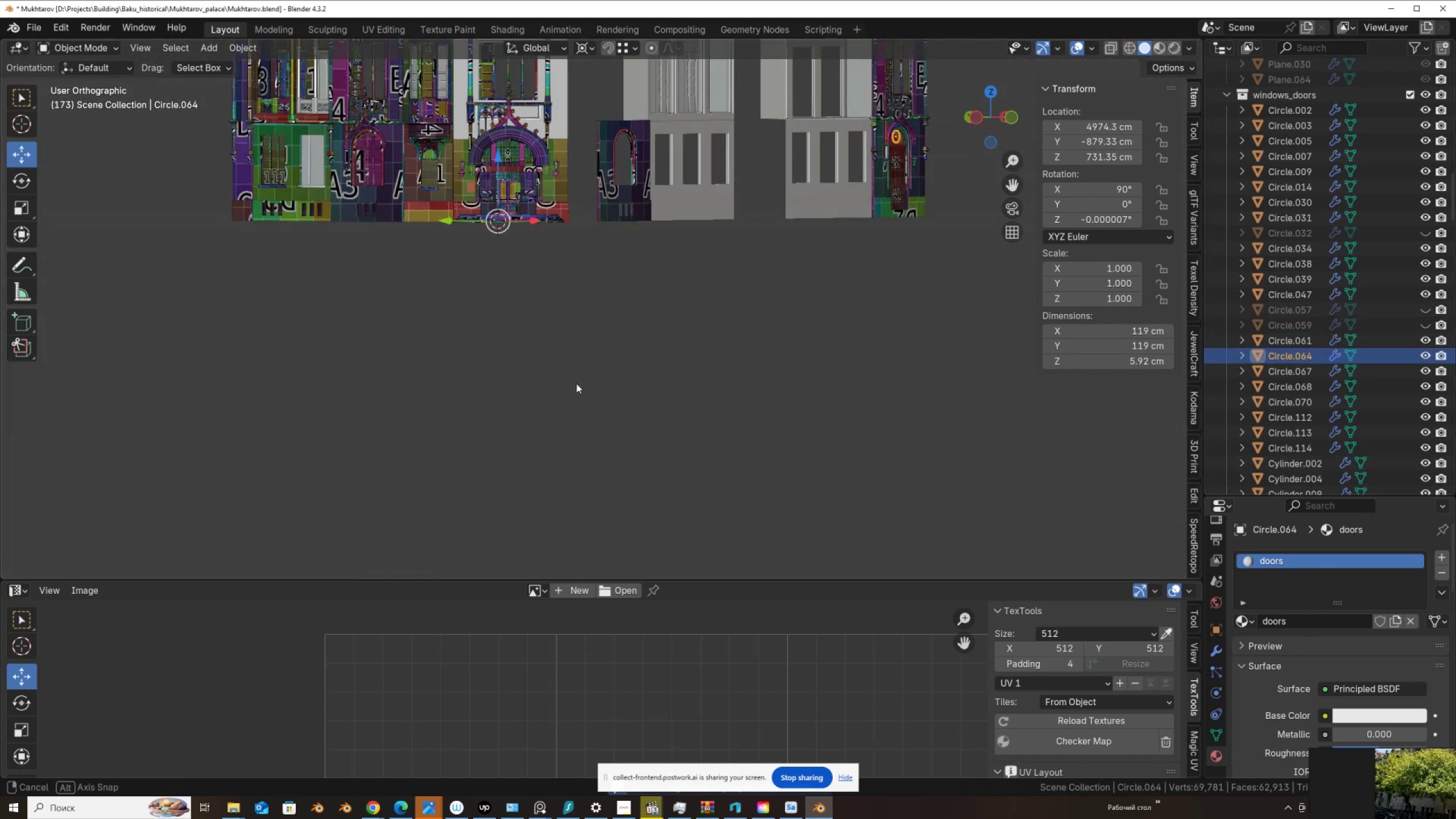 
scroll: coordinate [580, 412], scroll_direction: up, amount: 8.0
 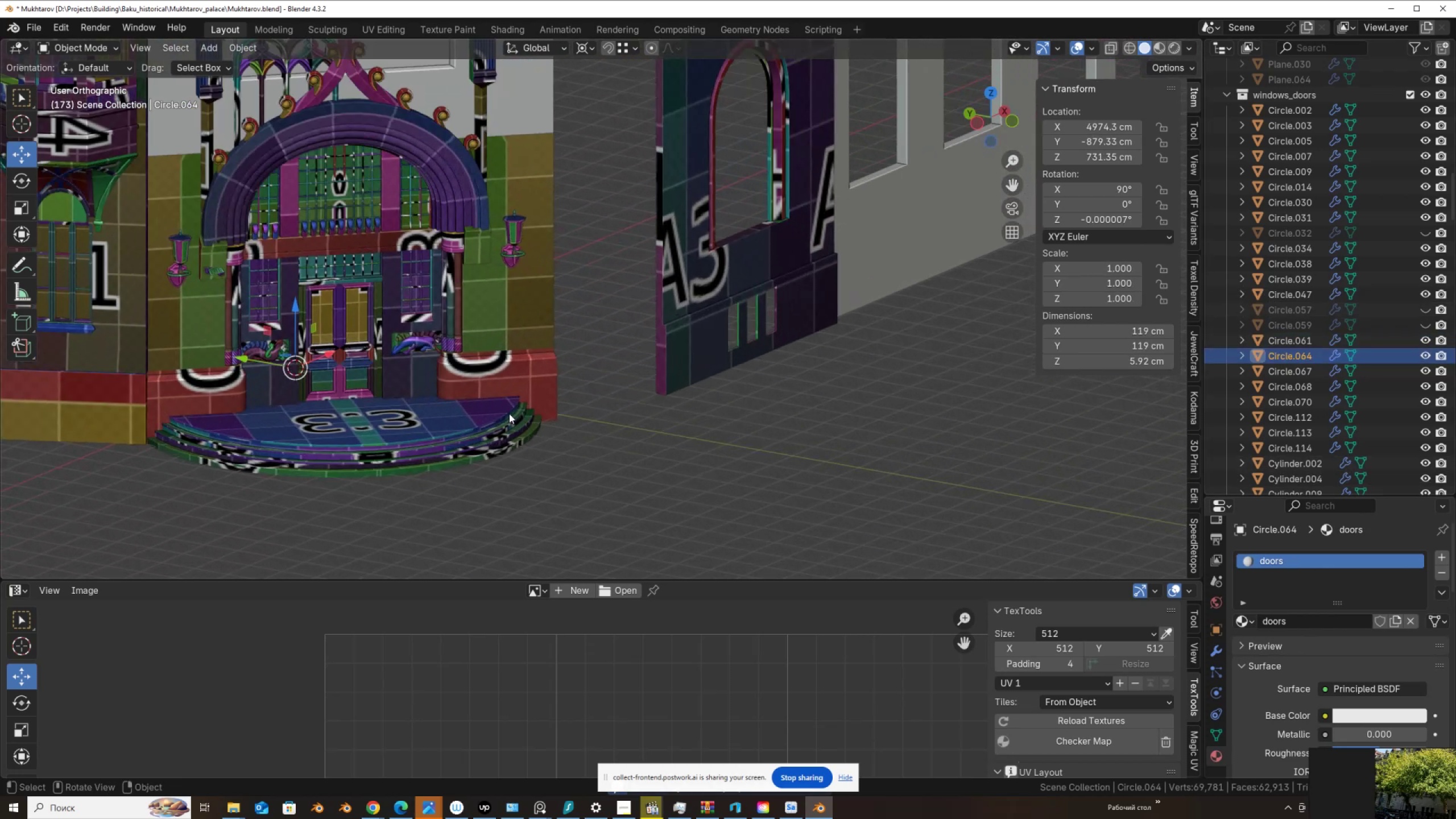 
key(NumpadDecimal)
 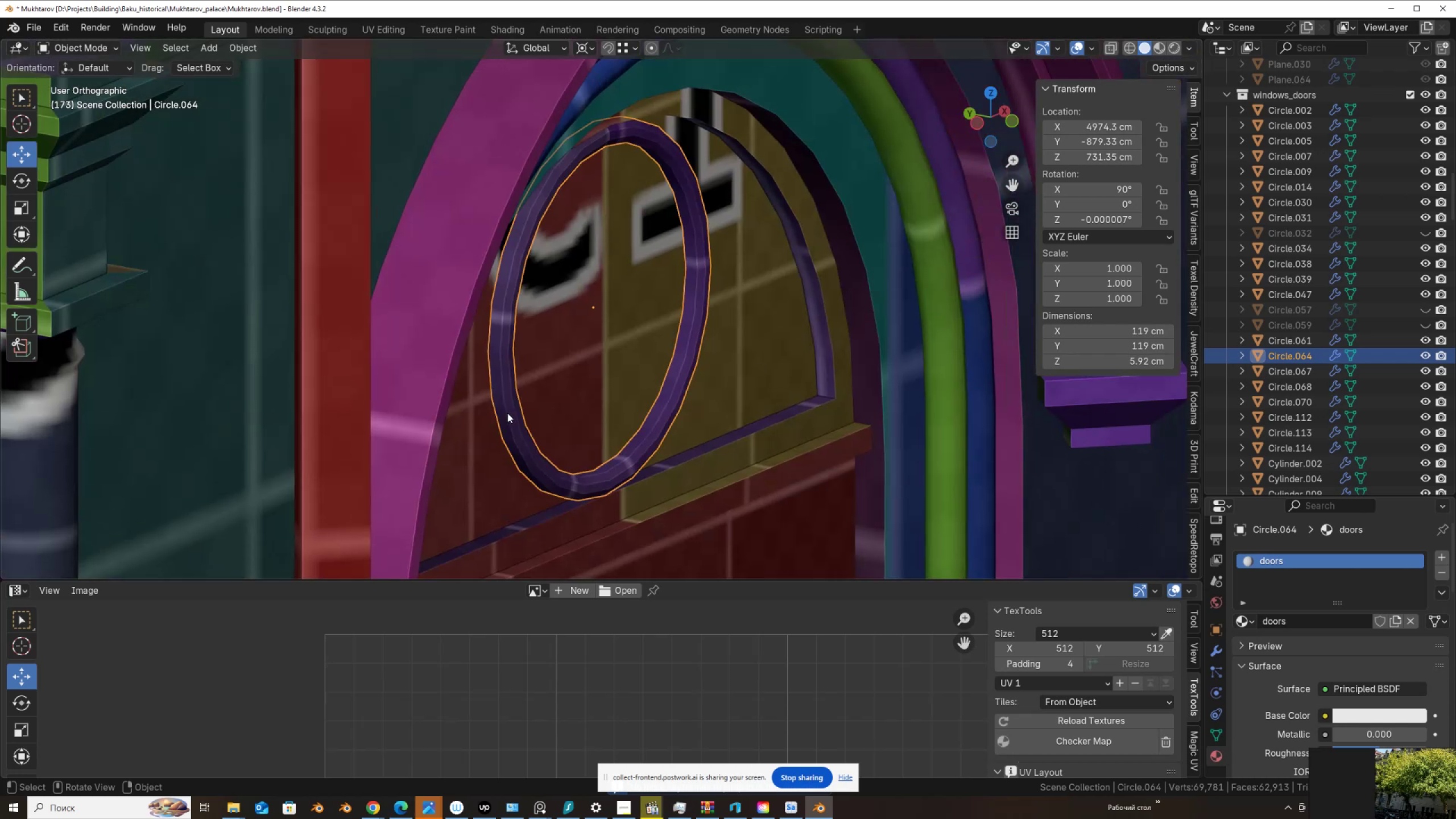 
scroll: coordinate [602, 358], scroll_direction: down, amount: 1.0
 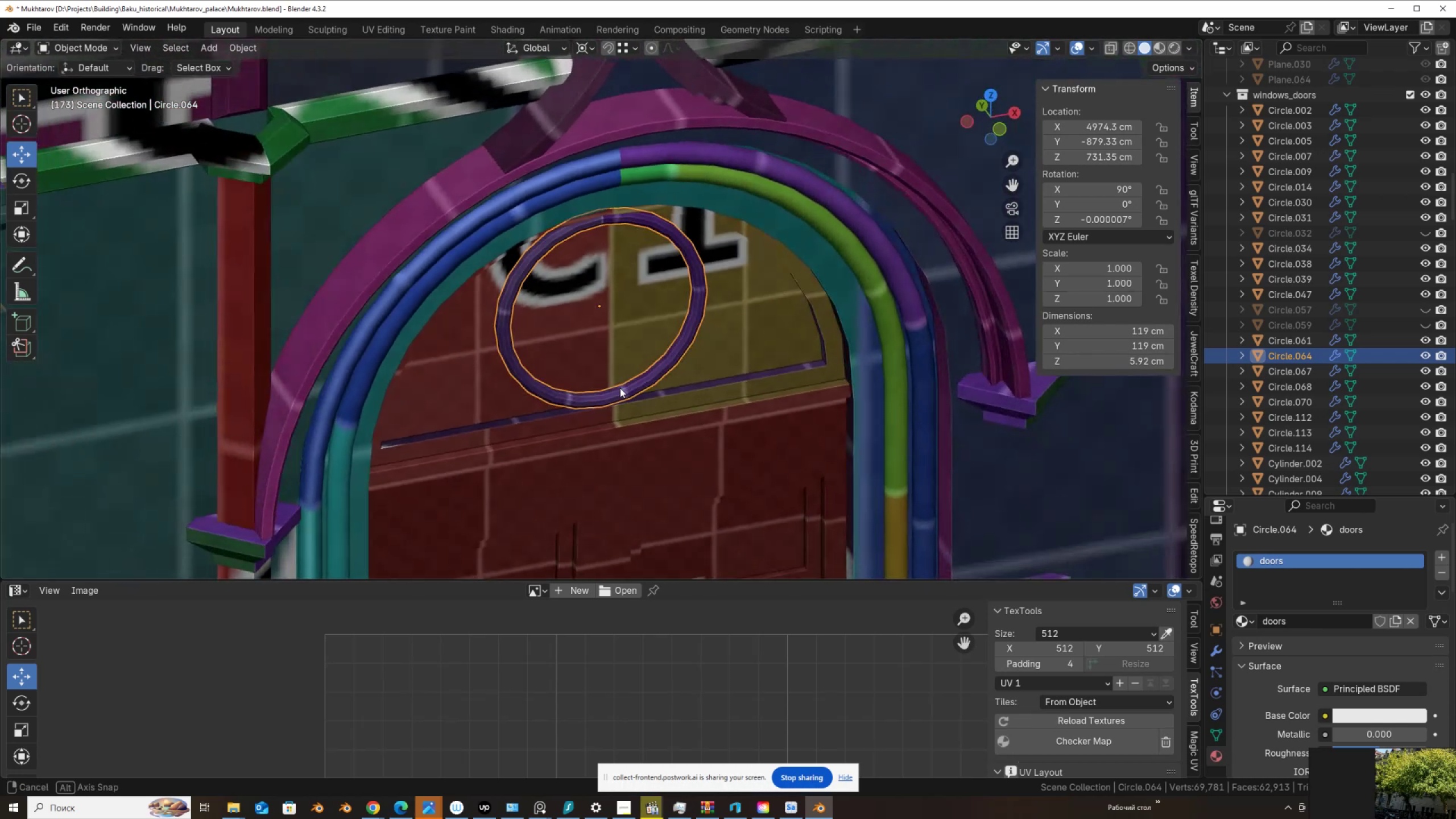 
scroll: coordinate [653, 397], scroll_direction: up, amount: 1.0
 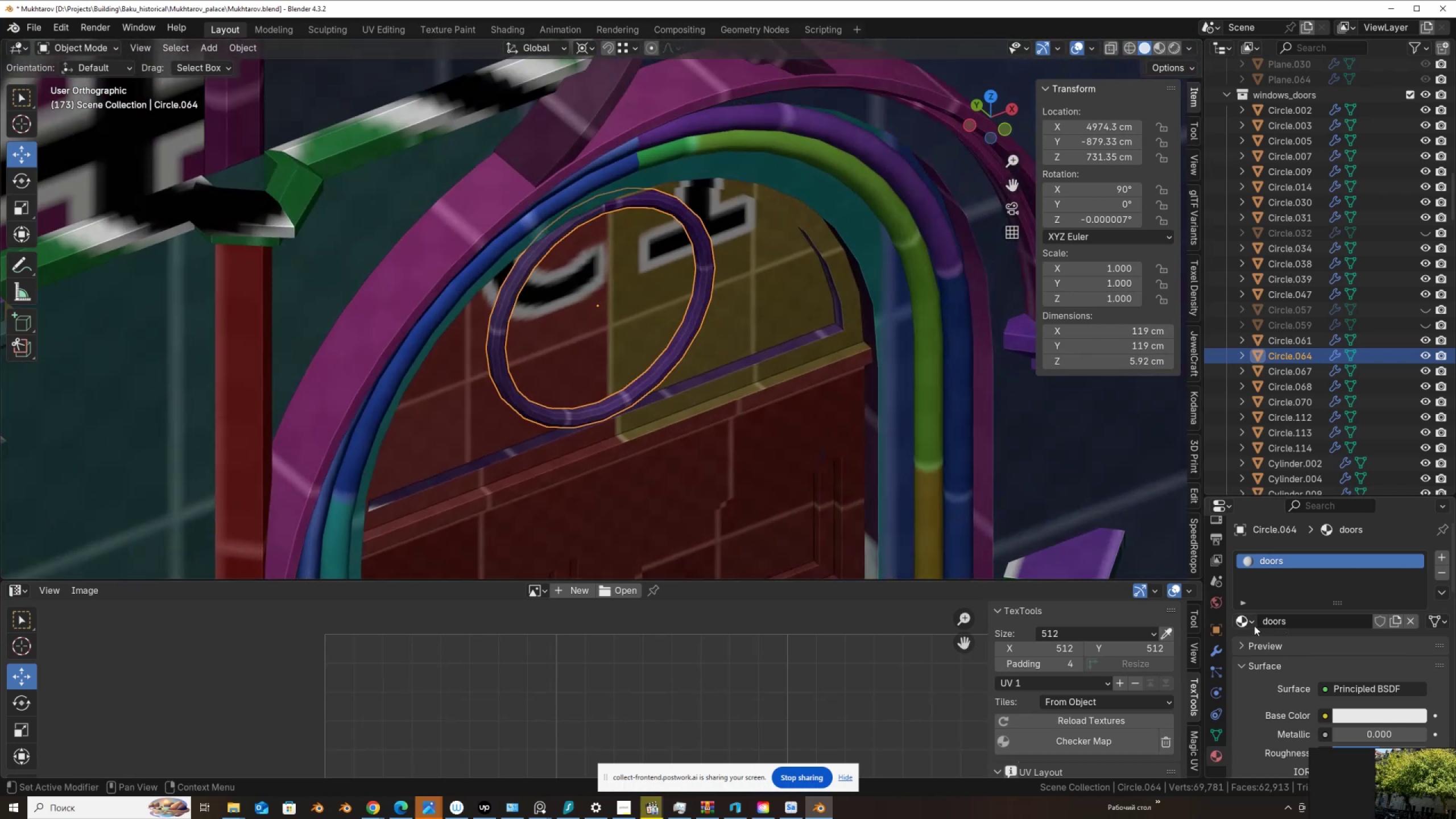 
left_click([1254, 623])
 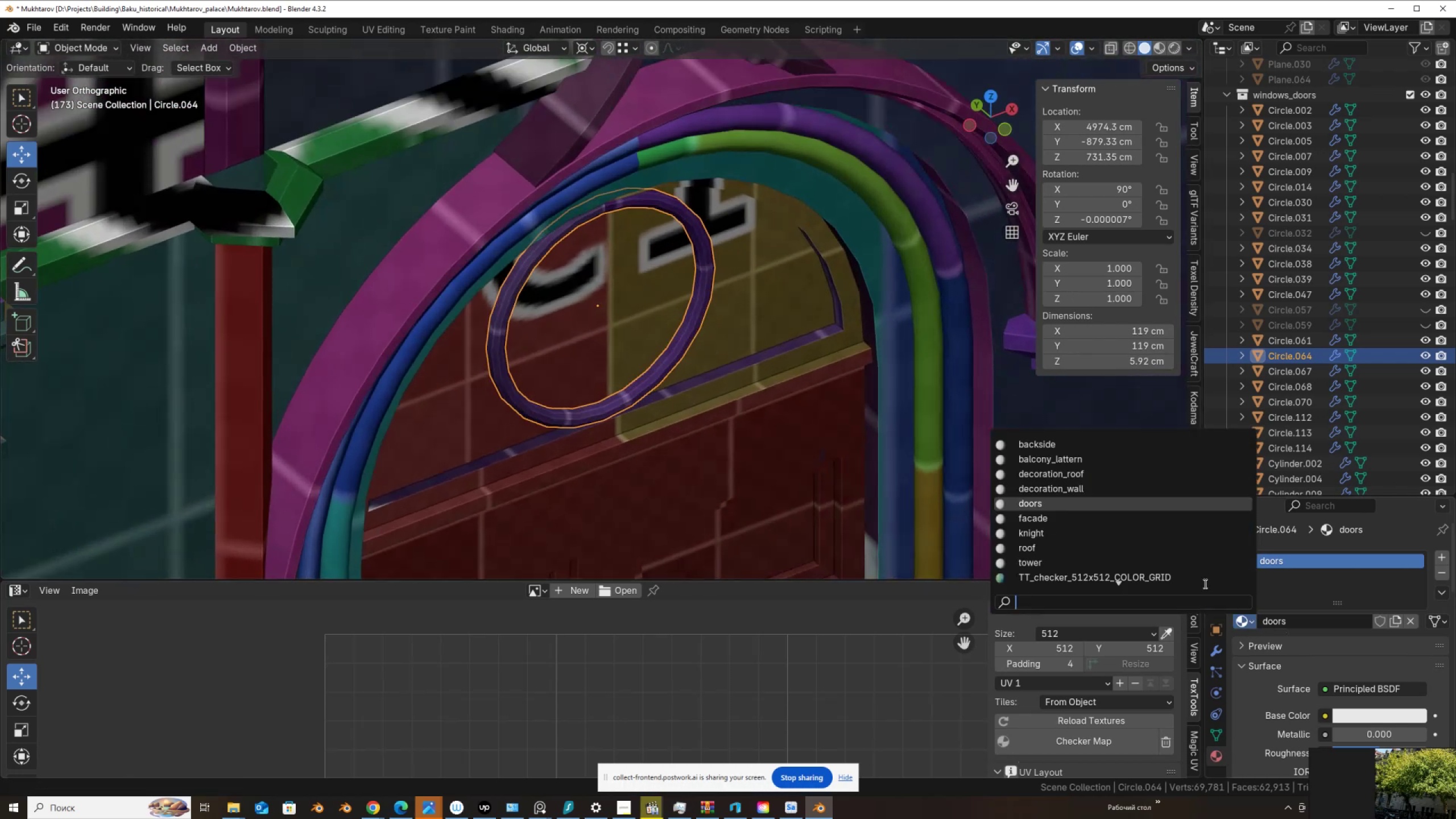 
scroll: coordinate [1171, 565], scroll_direction: down, amount: 15.0
 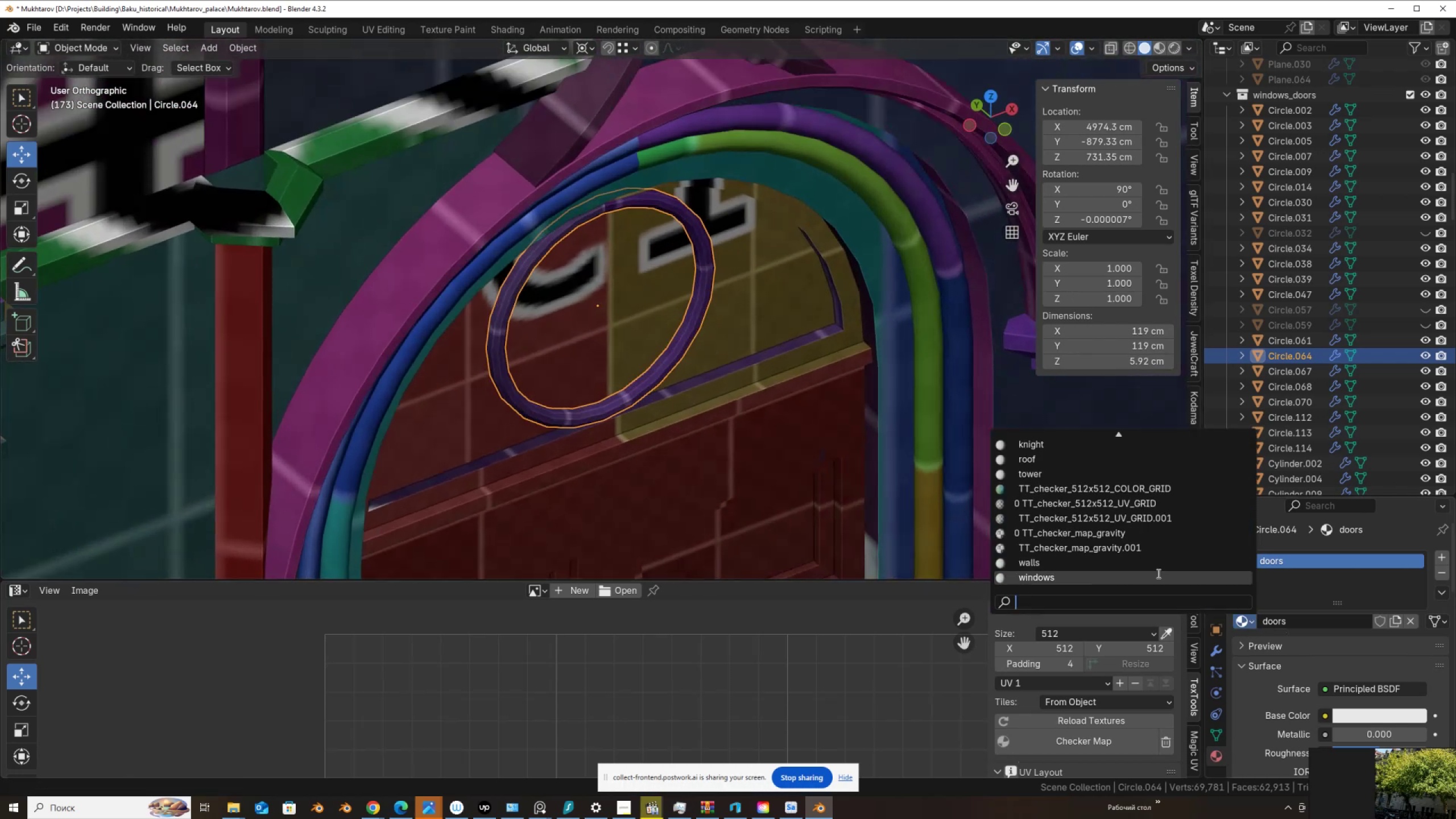 
left_click([1157, 573])
 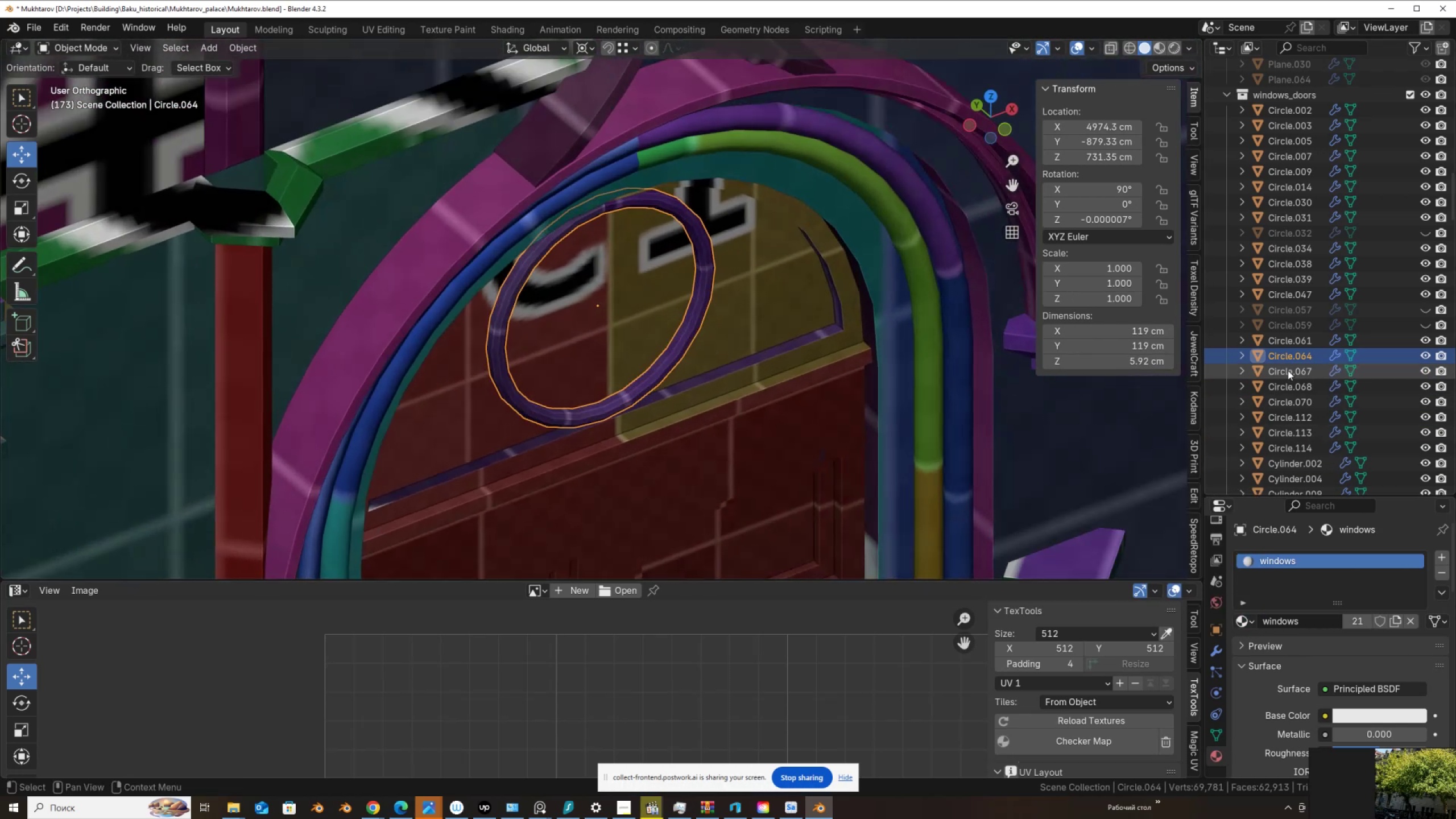 
left_click([1288, 370])
 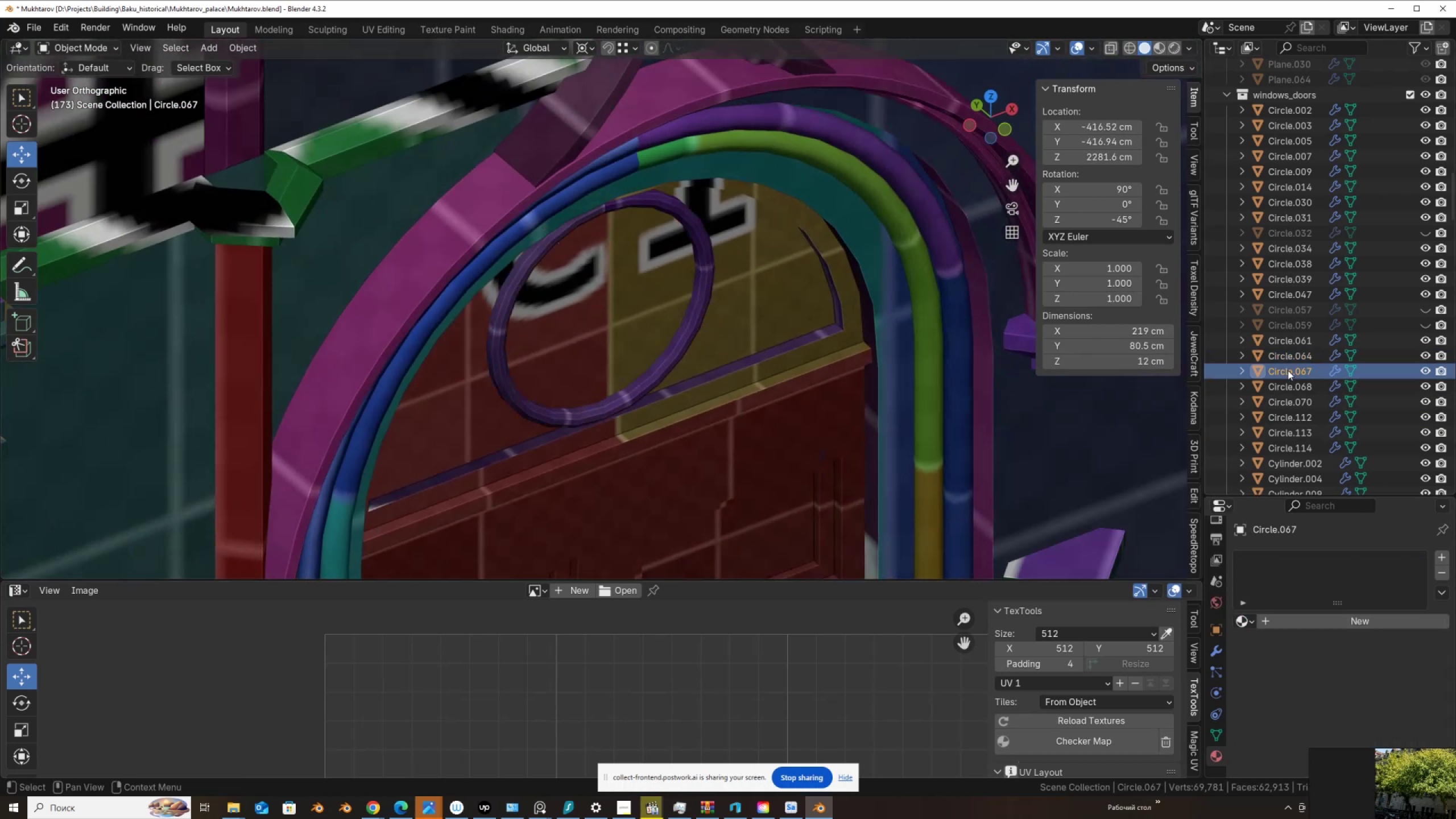 
key(NumpadDecimal)
 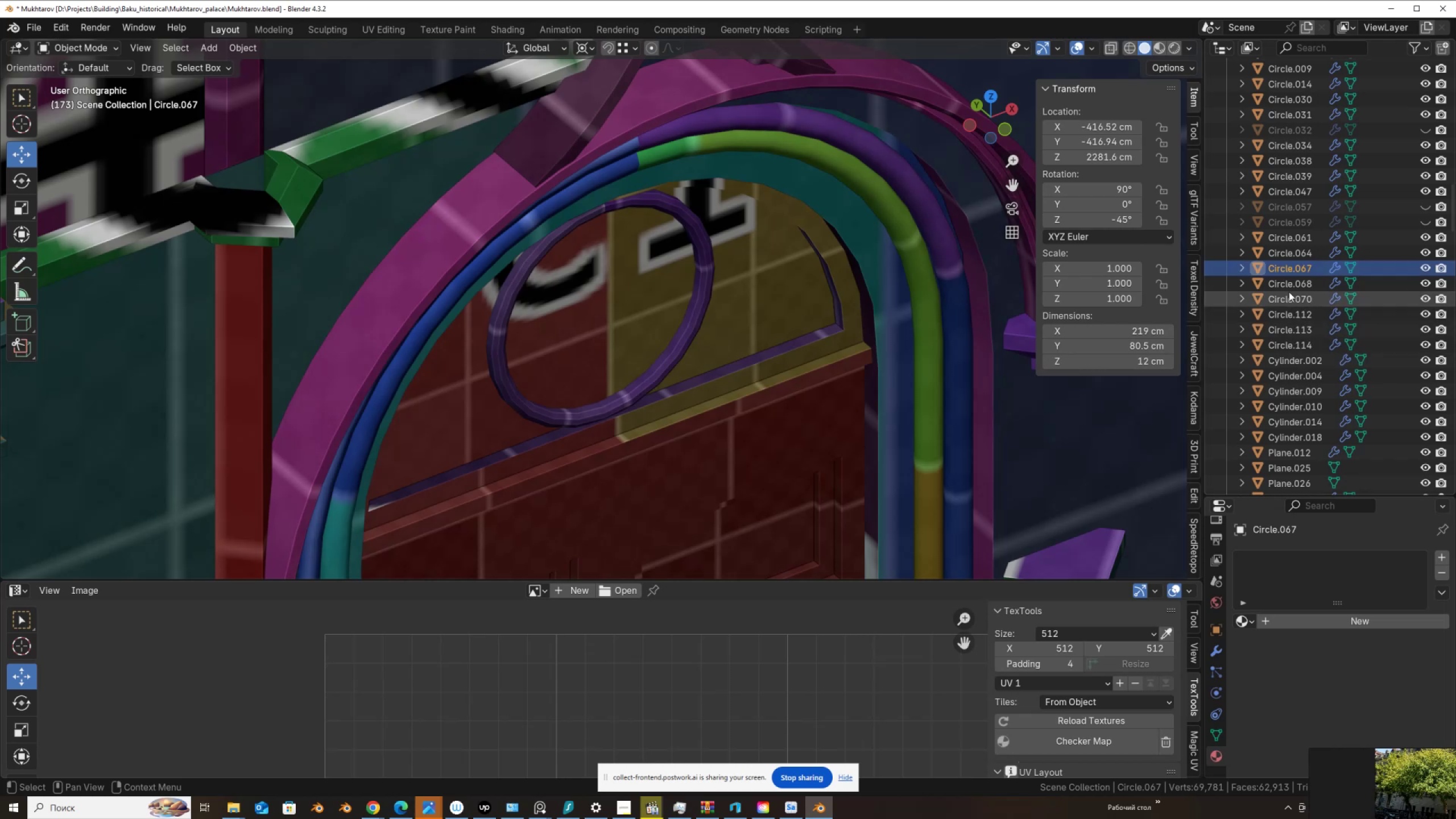 
left_click([1289, 286])
 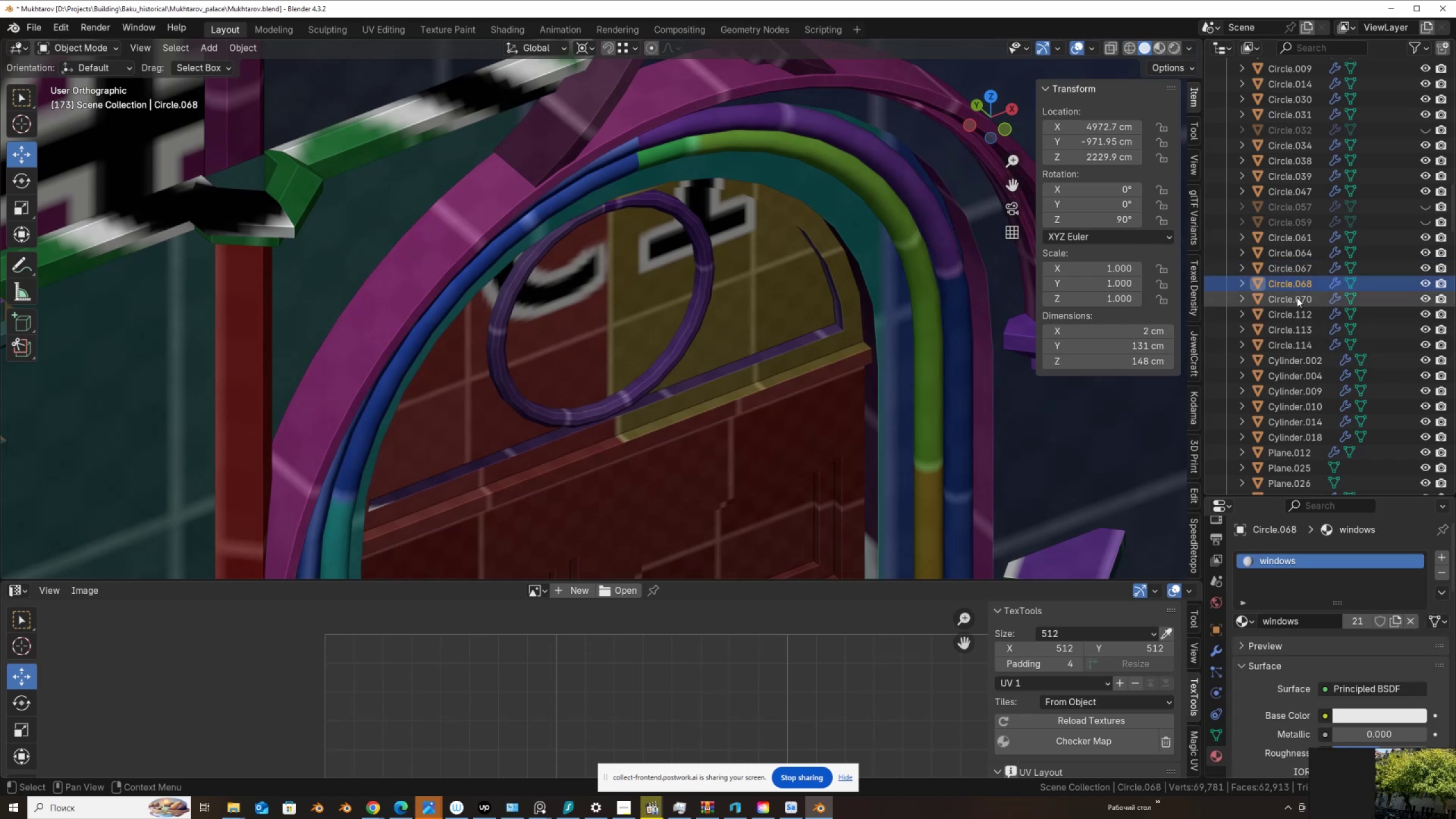 
left_click([1290, 247])
 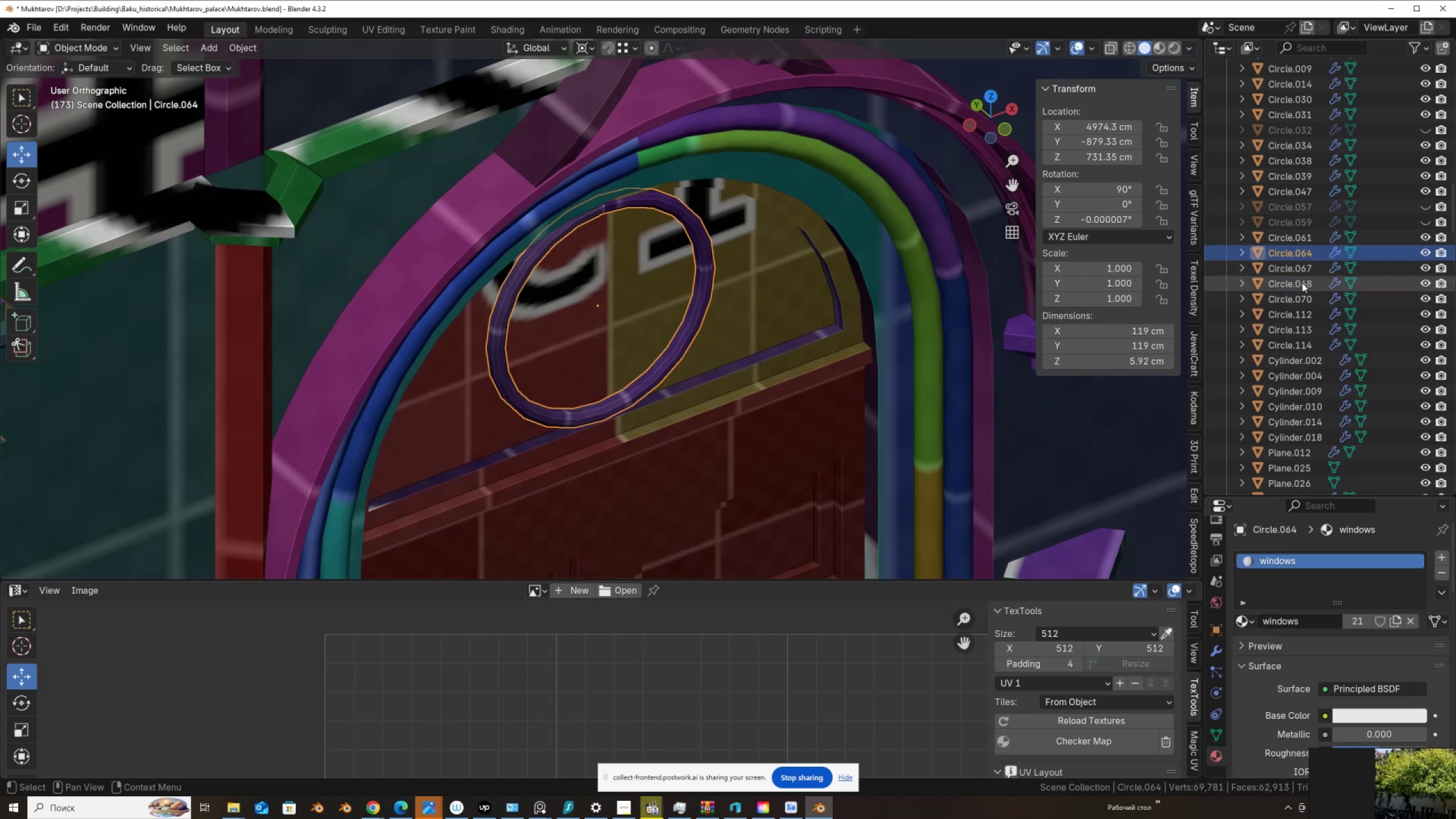 
key(ArrowDown)
 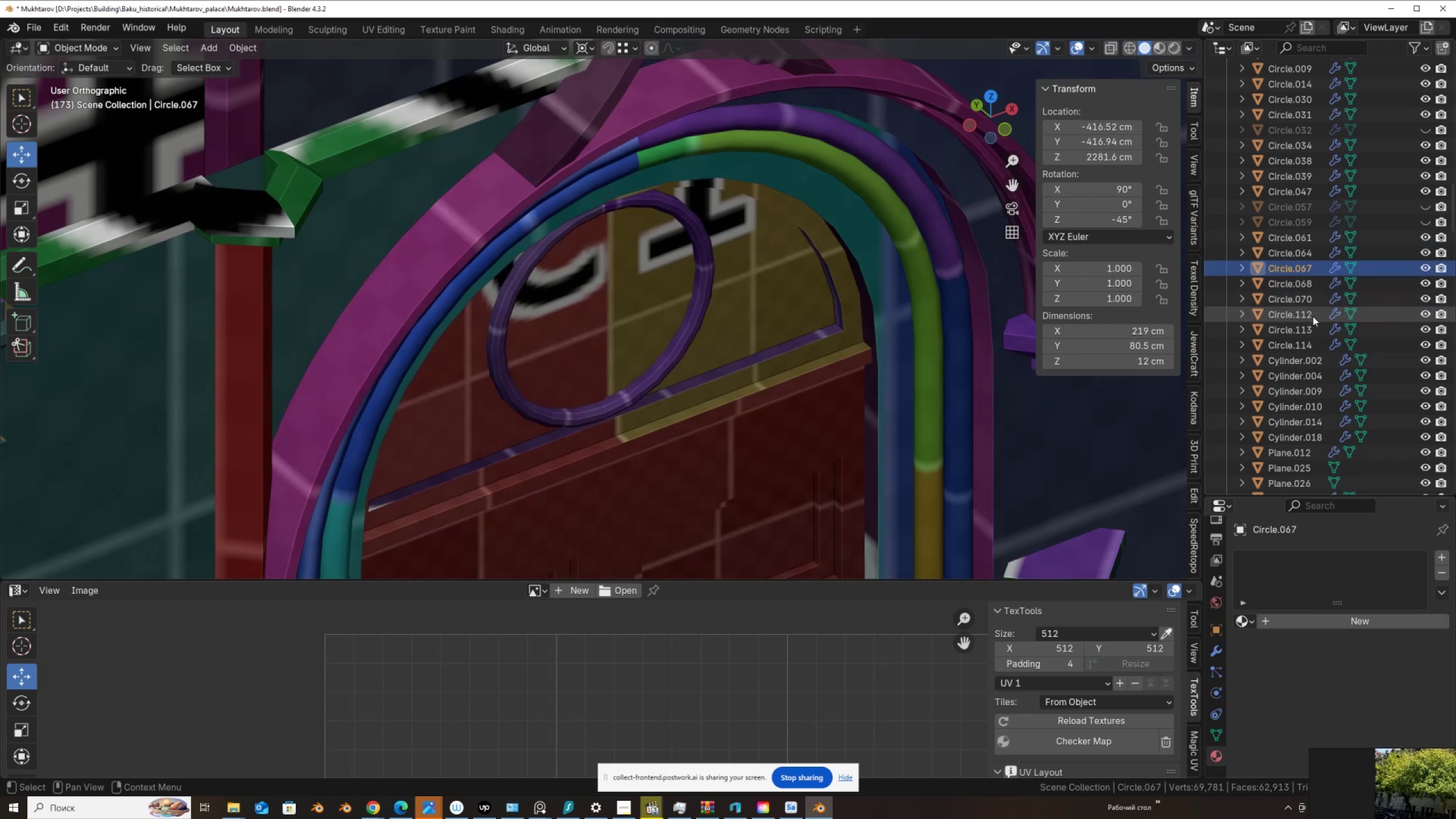 
key(ArrowDown)
 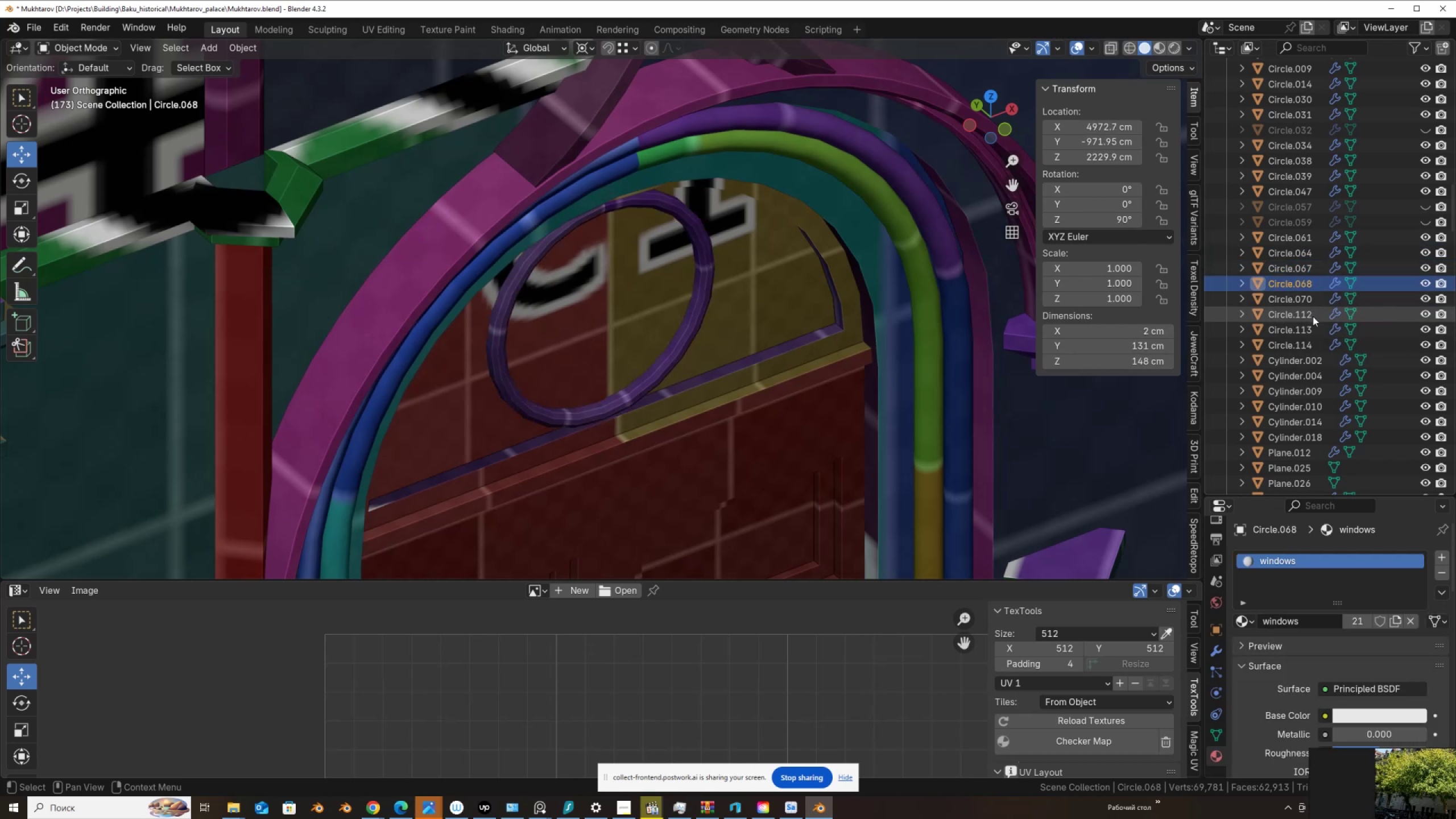 
key(ArrowDown)
 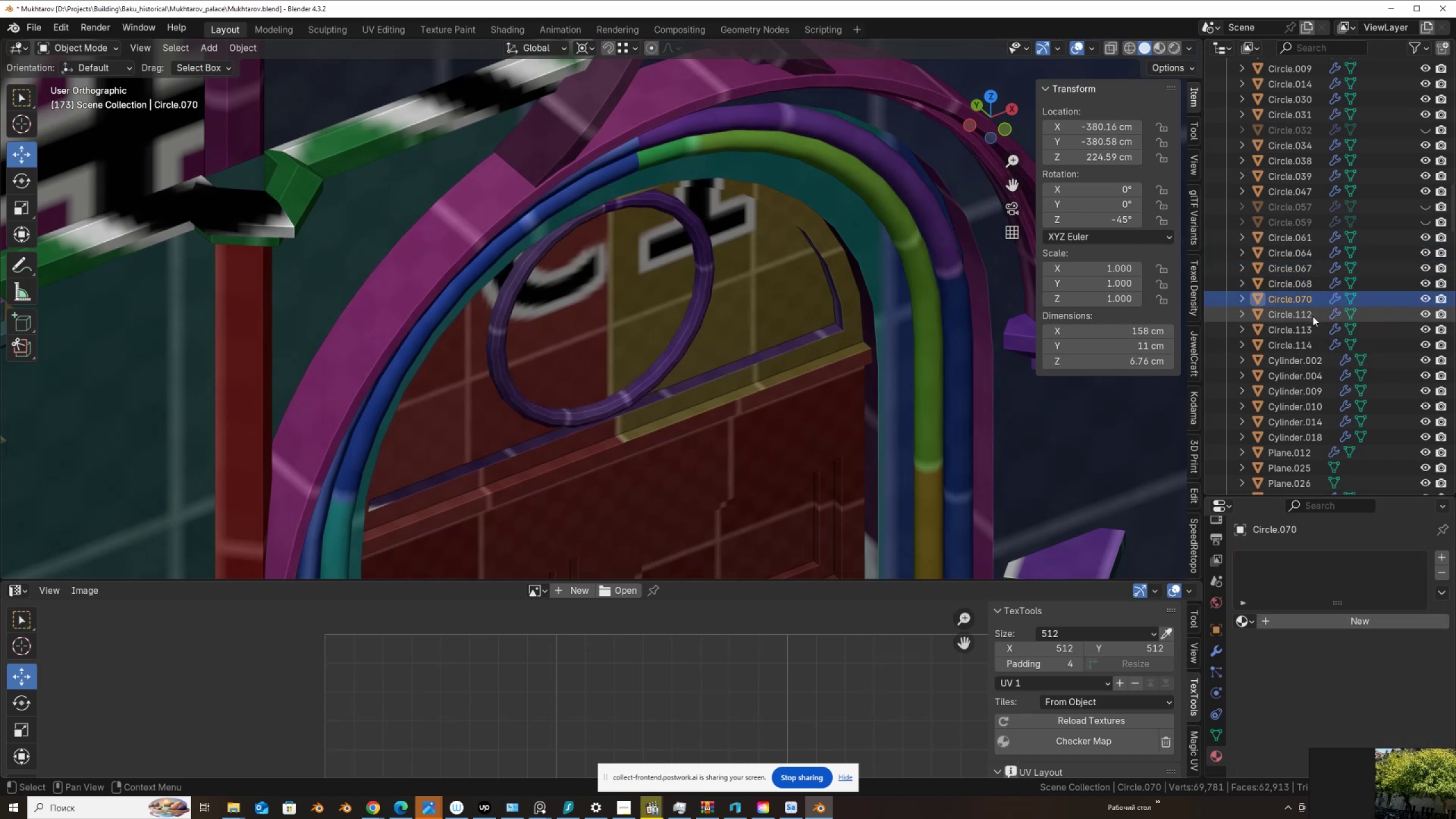 
key(ArrowDown)
 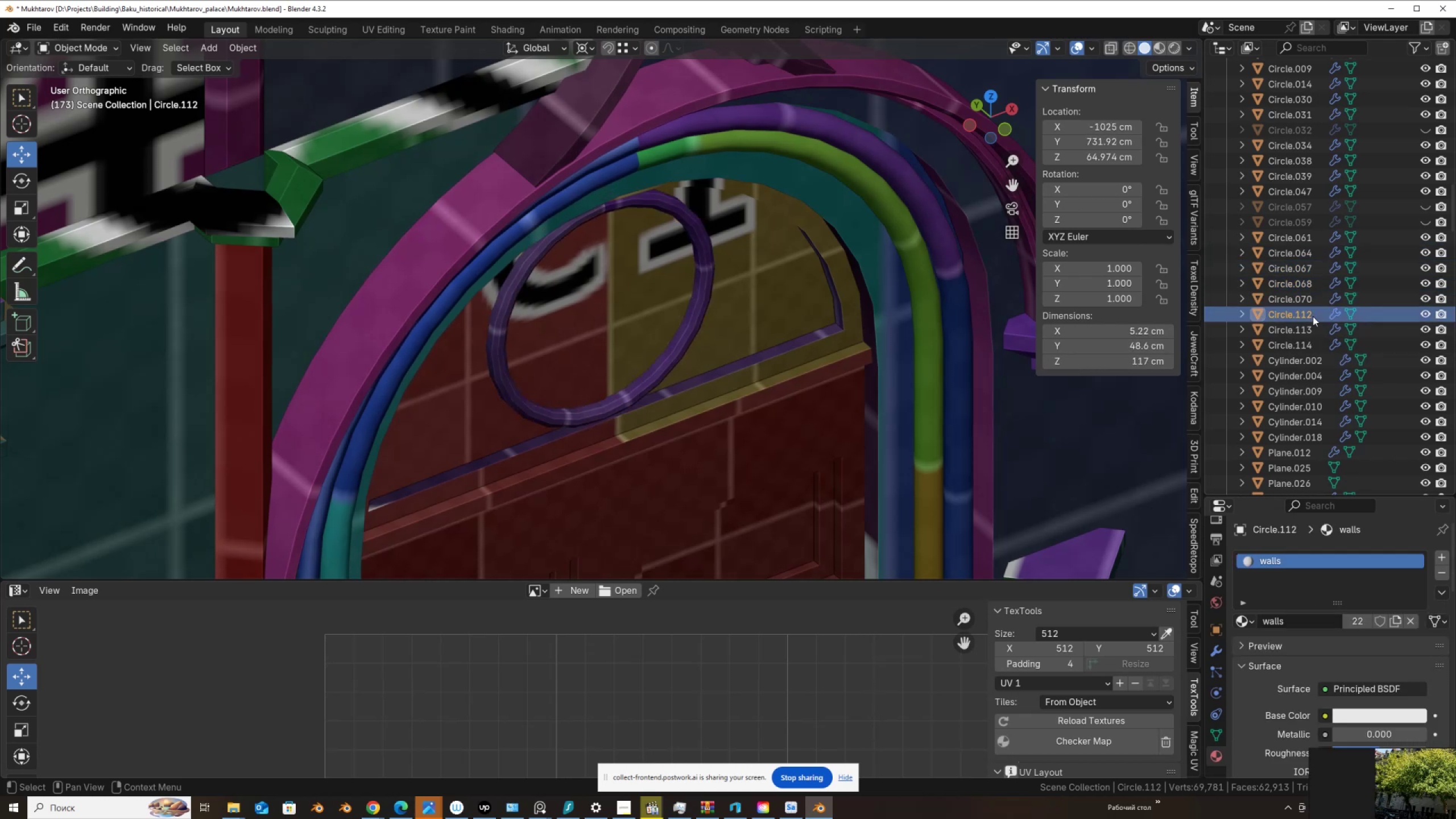 
key(ArrowDown)
 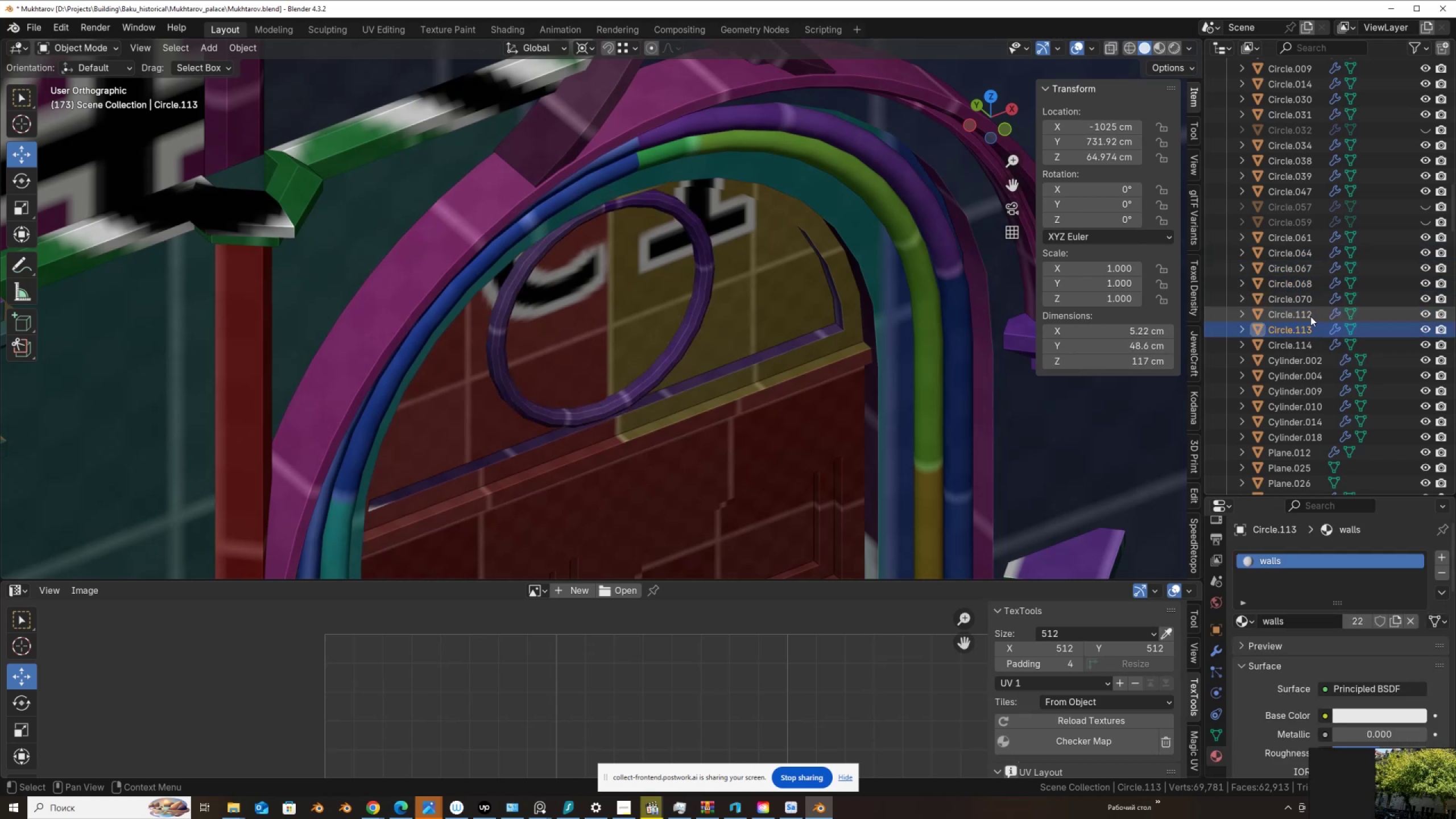 
left_click([1310, 316])
 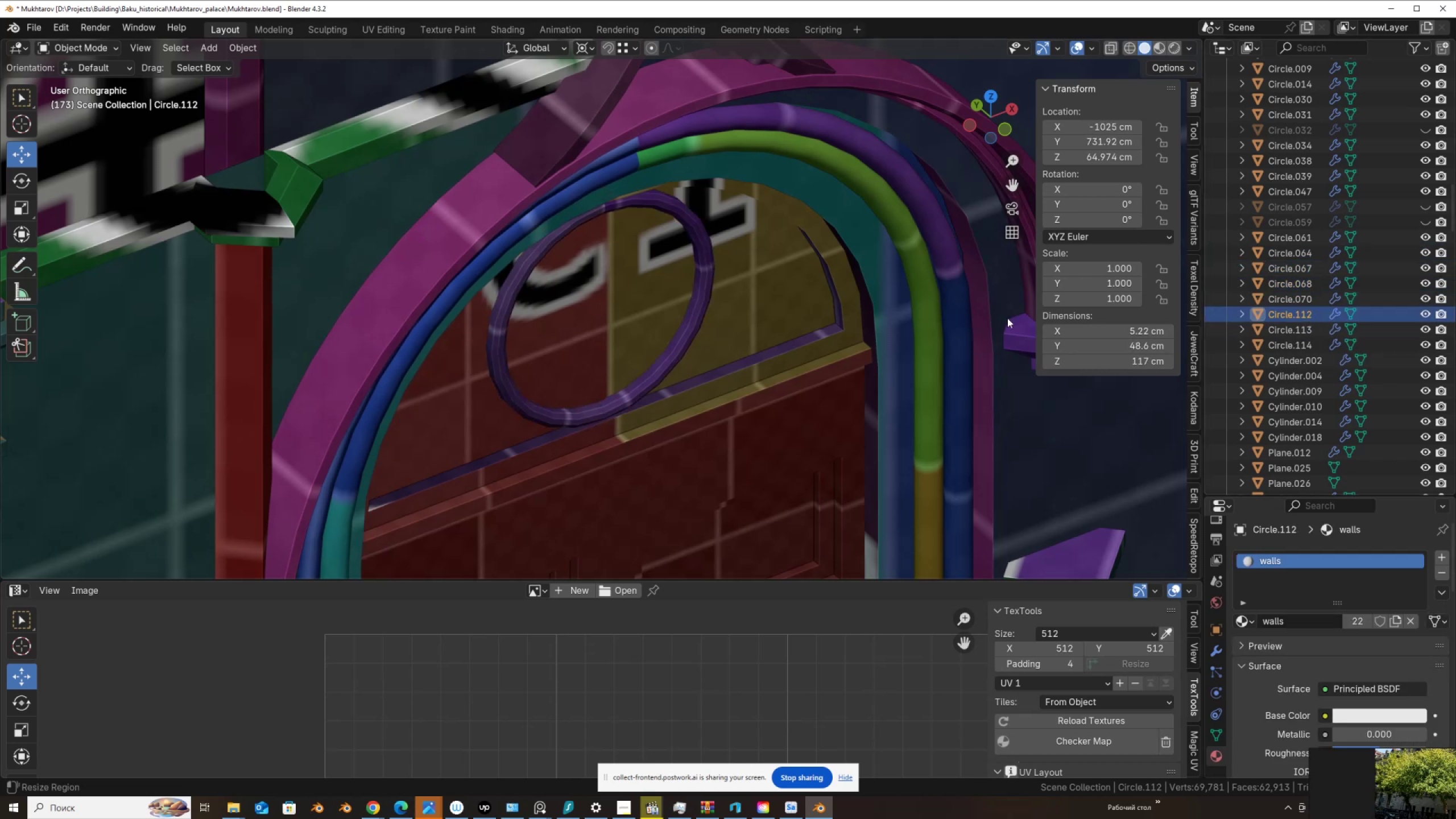 
scroll: coordinate [808, 303], scroll_direction: down, amount: 4.0
 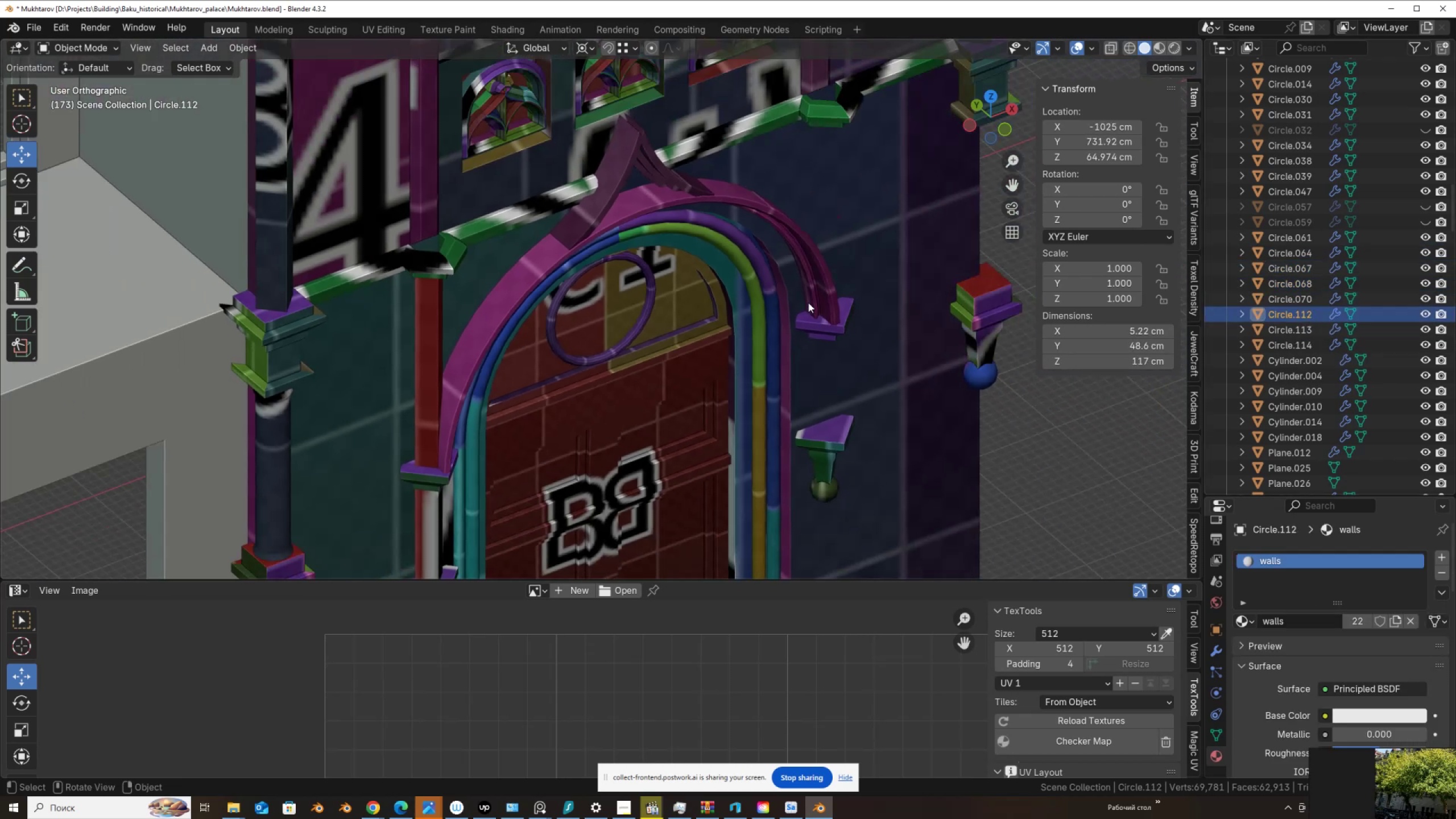 
key(NumpadDecimal)
 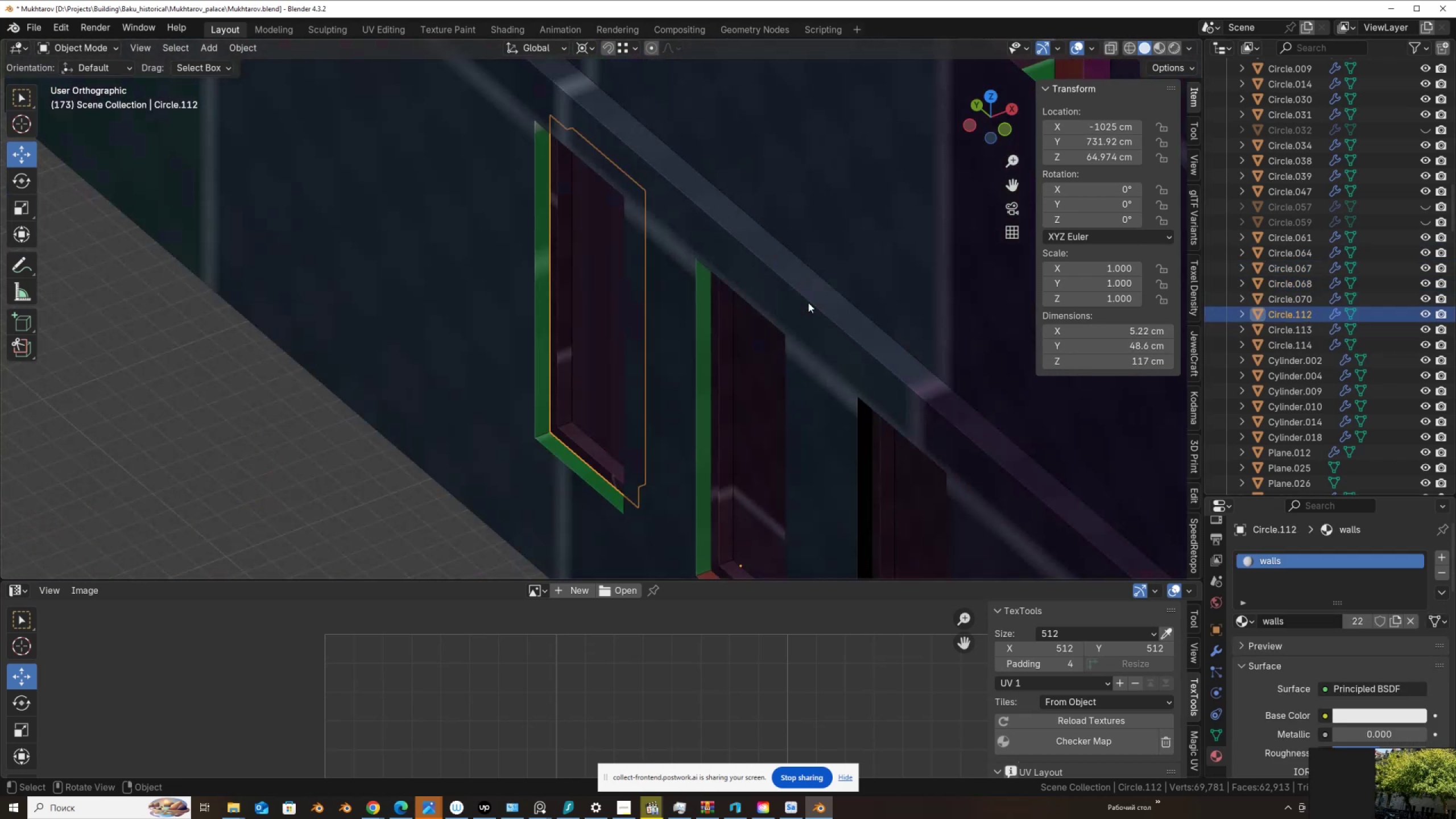 
scroll: coordinate [768, 264], scroll_direction: down, amount: 8.0
 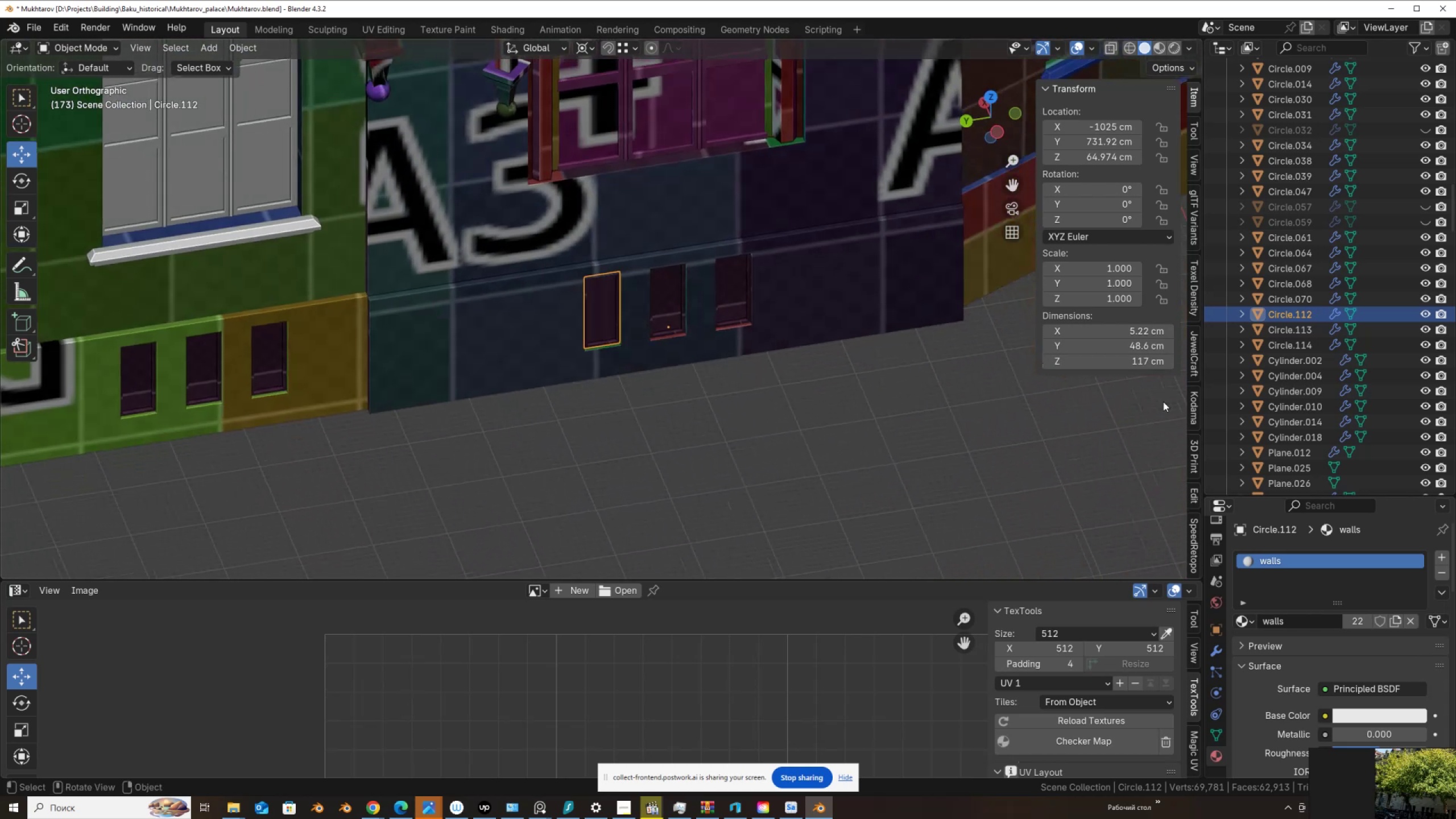 
scroll: coordinate [621, 337], scroll_direction: up, amount: 3.0
 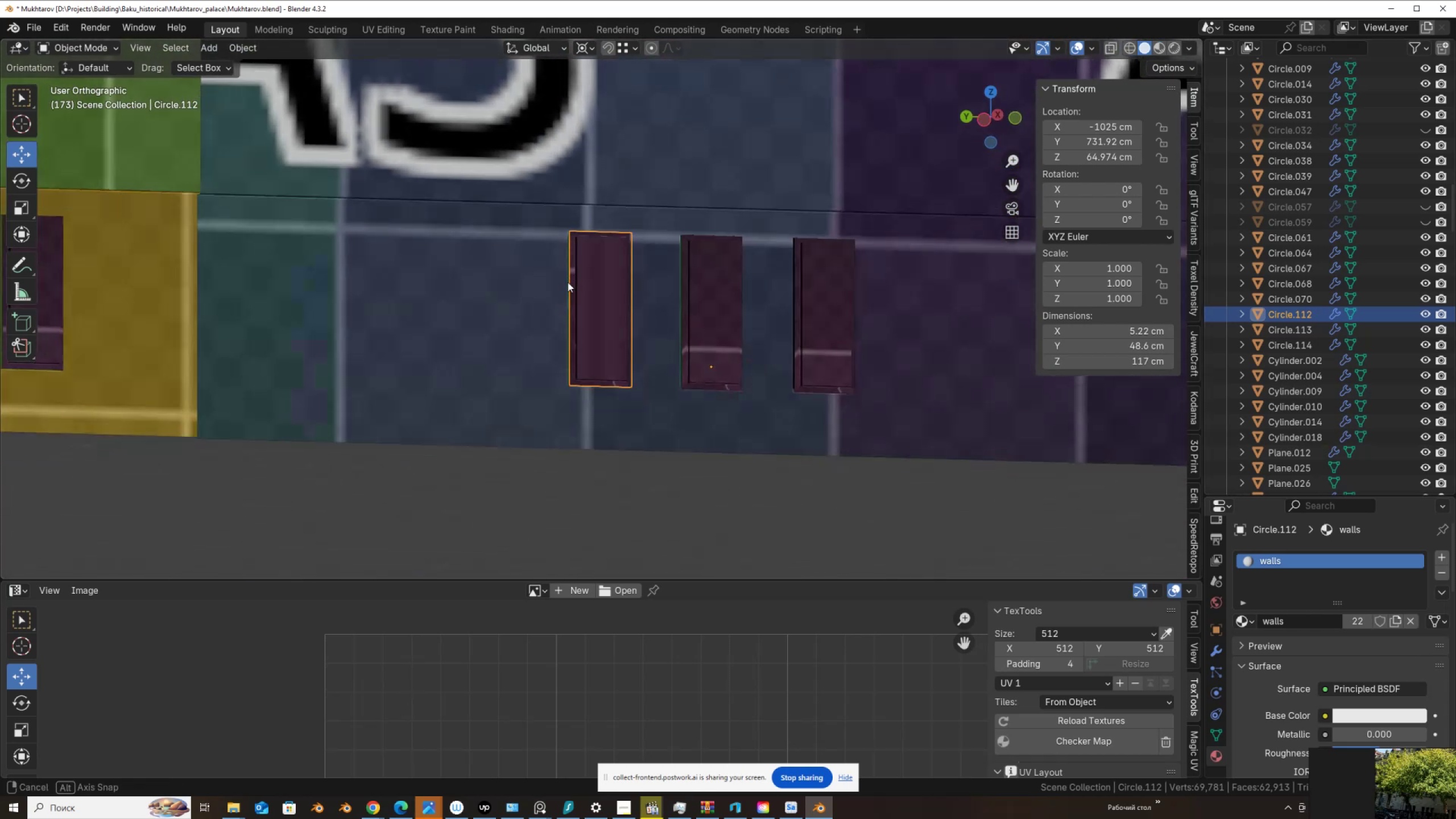 
scroll: coordinate [562, 312], scroll_direction: down, amount: 1.0
 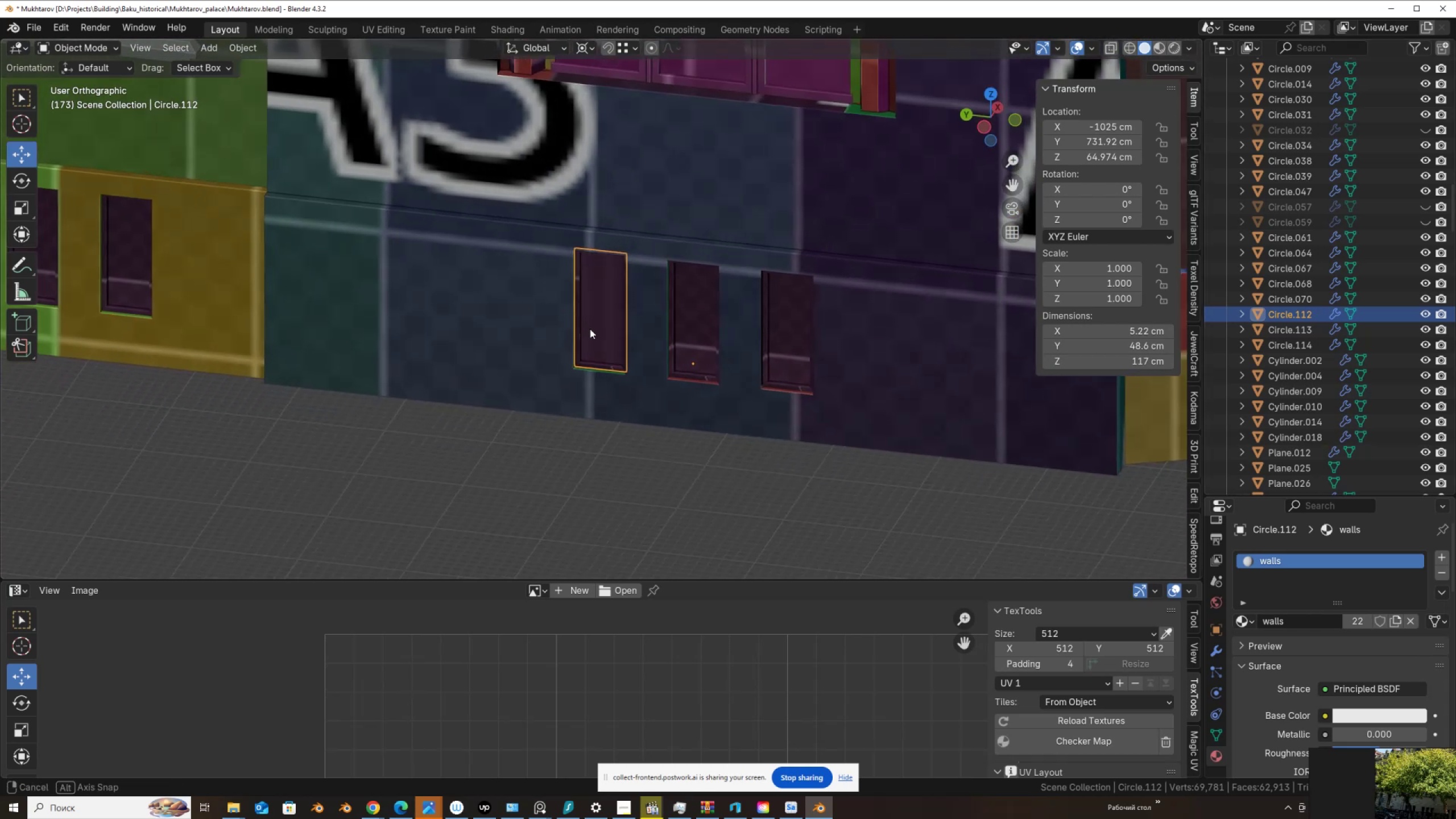 
hold_key(key=ShiftLeft, duration=0.5)
left_click([698, 342])
 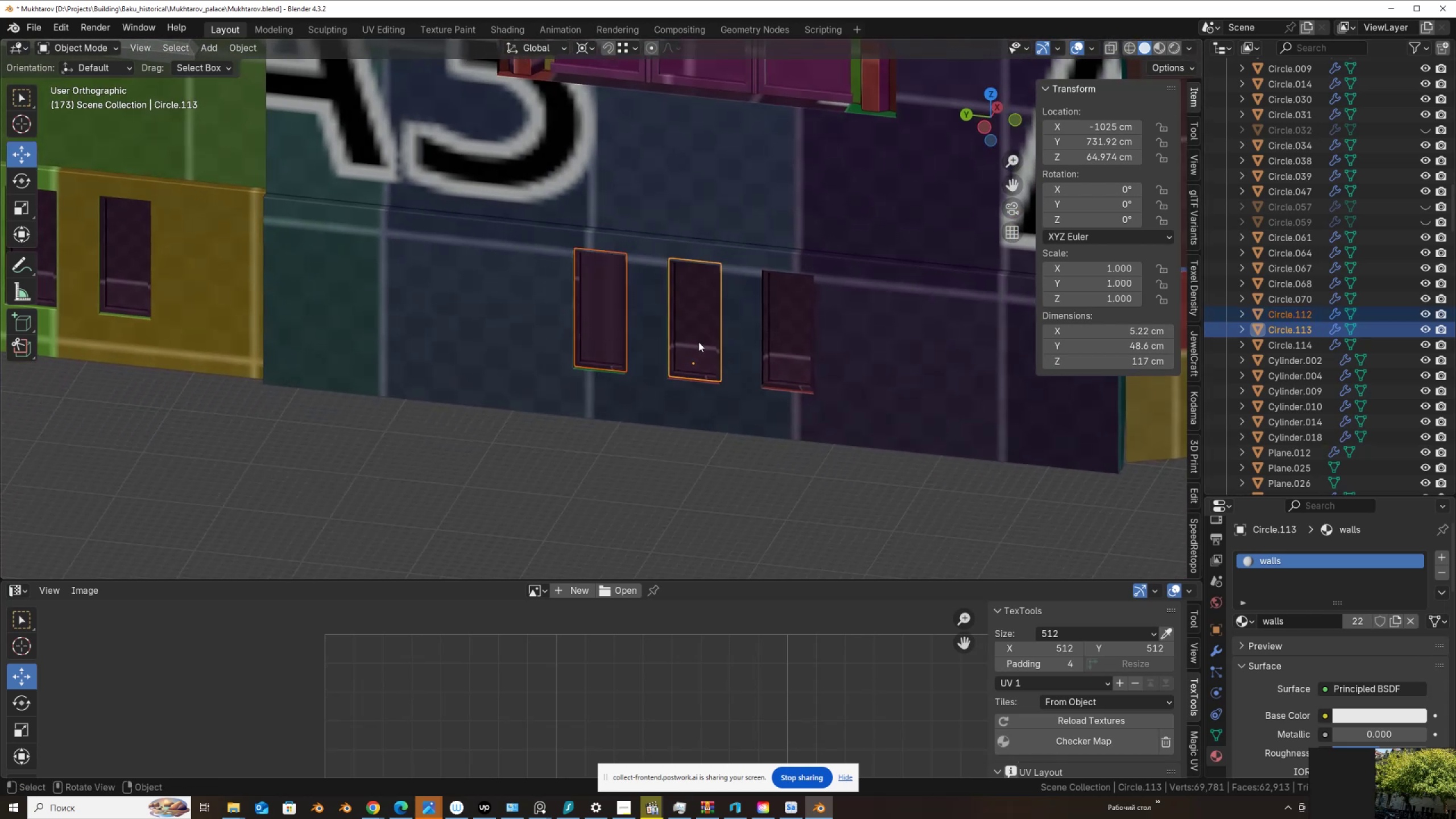 
hold_key(key=ControlLeft, duration=0.59)
 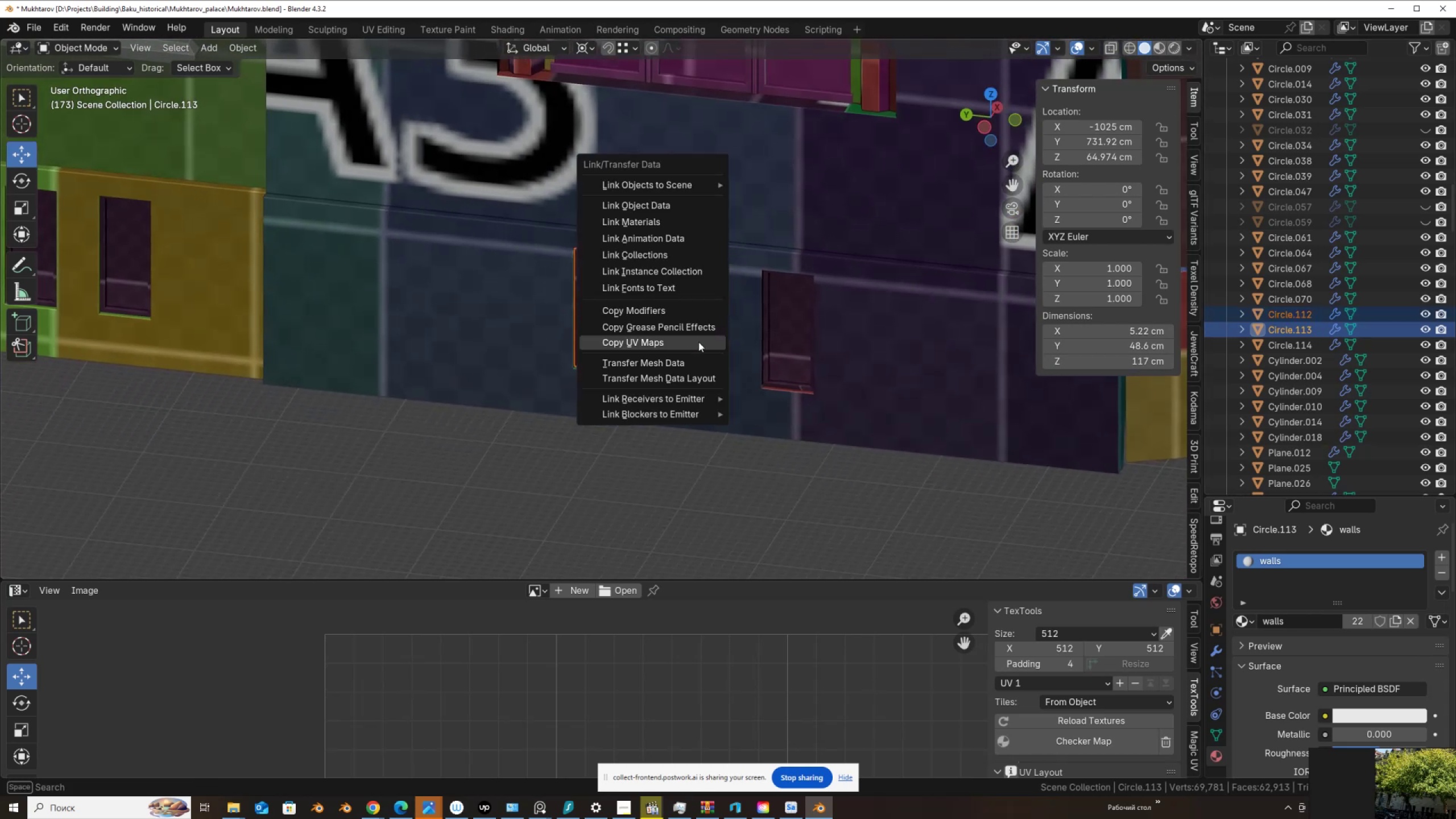 
key(L)
 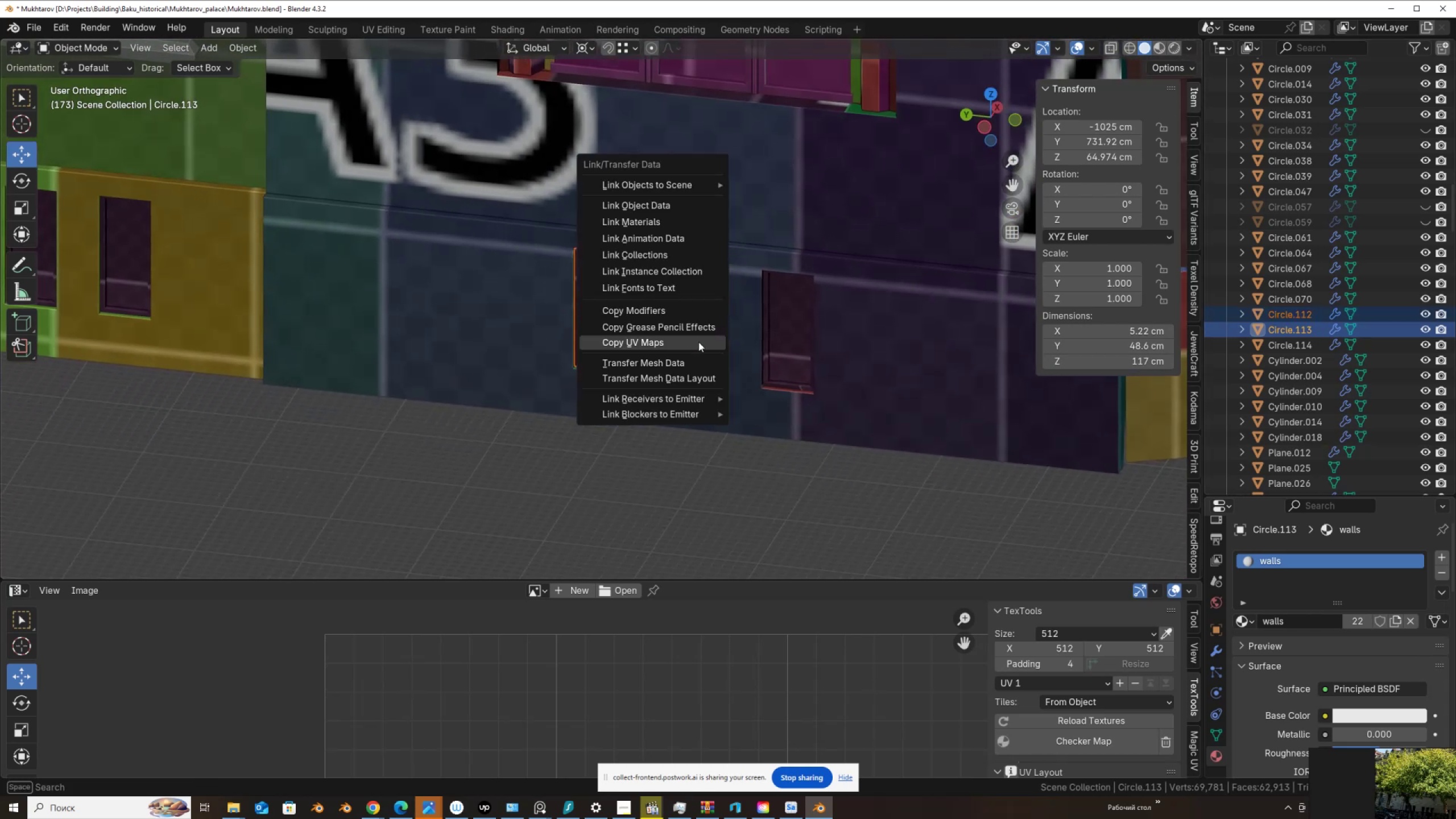 
left_click([698, 342])
 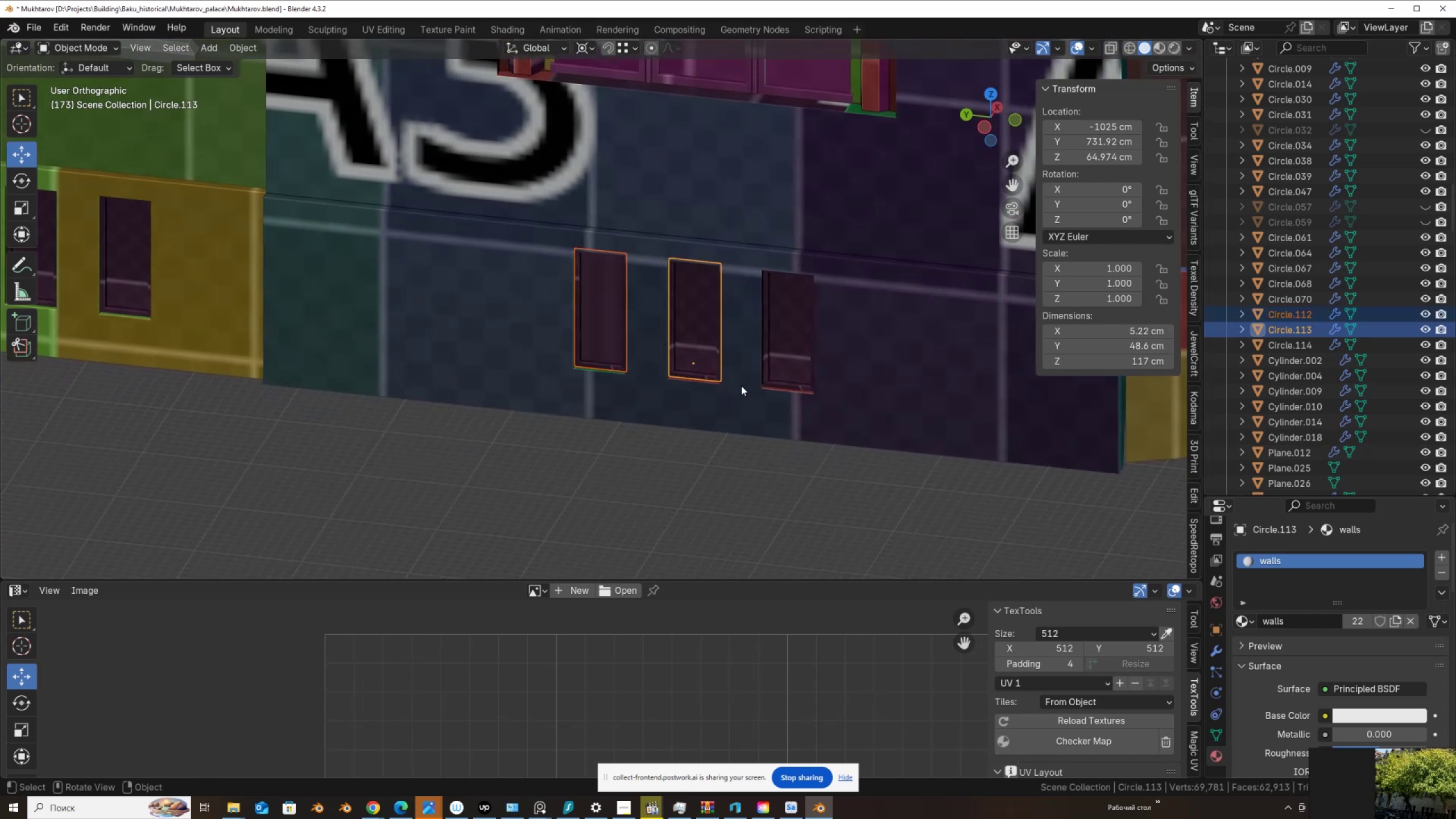 
scroll: coordinate [632, 381], scroll_direction: up, amount: 5.0
 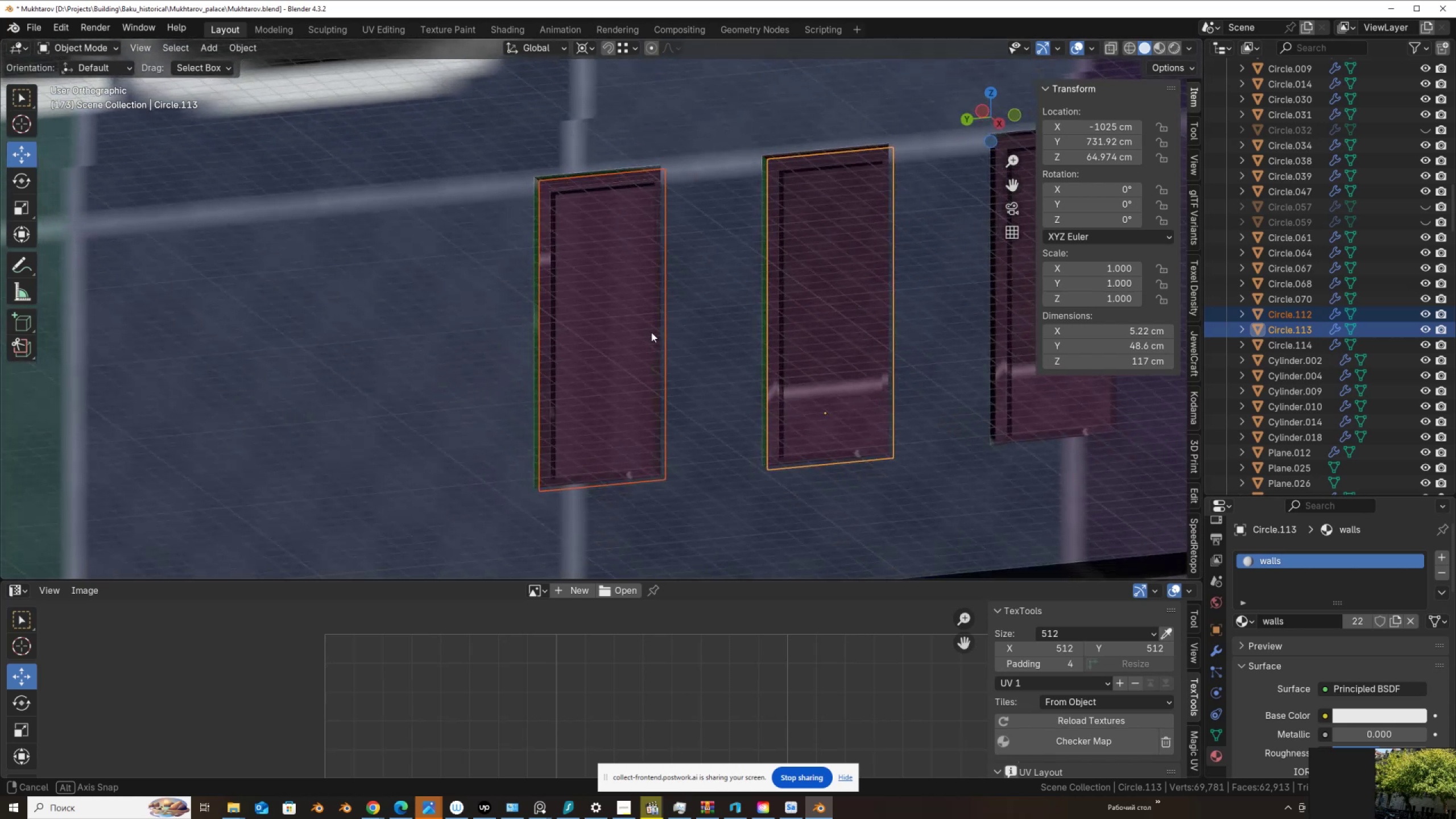 
scroll: coordinate [630, 391], scroll_direction: down, amount: 6.0
 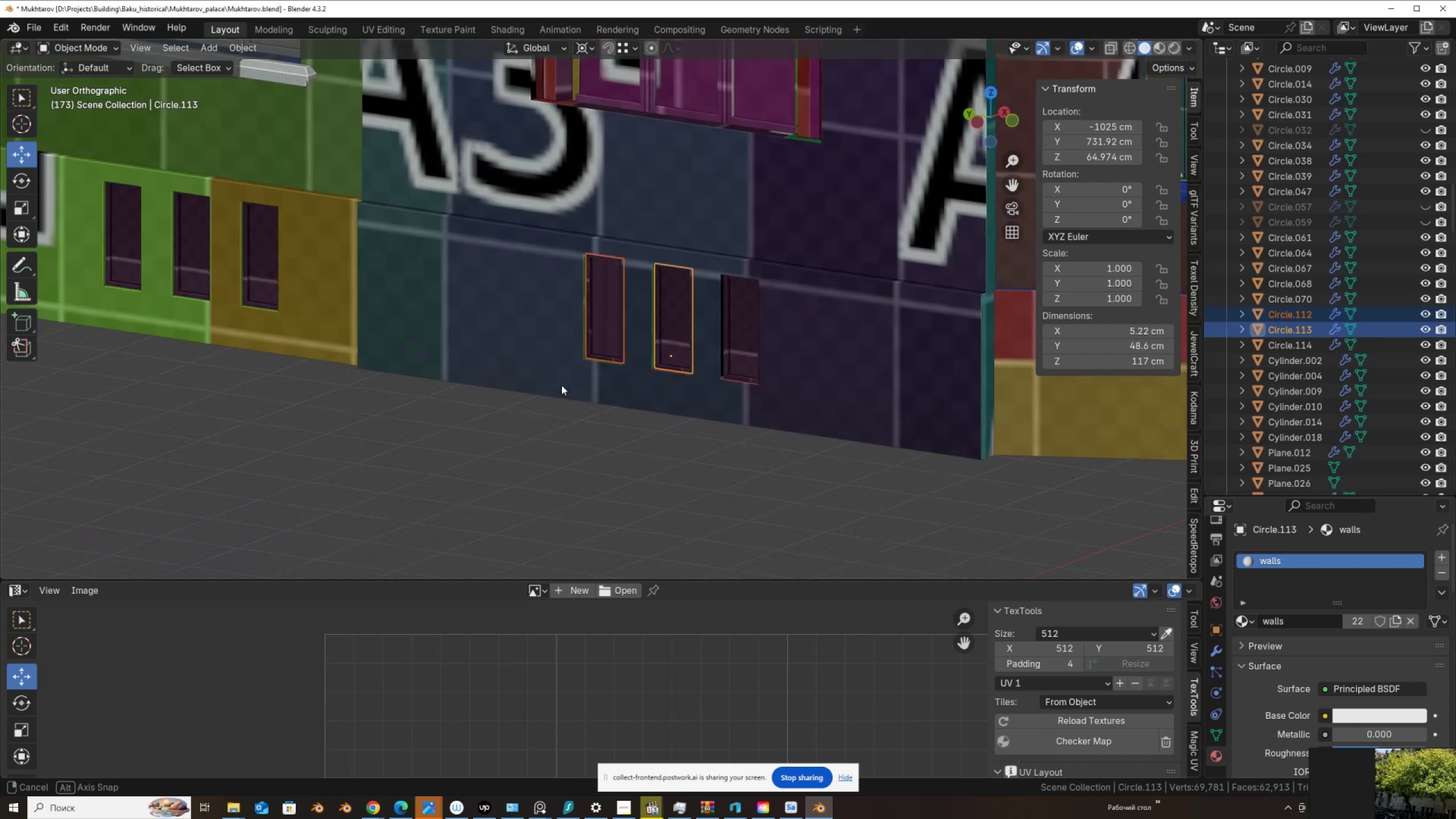 
scroll: coordinate [606, 376], scroll_direction: up, amount: 5.0
 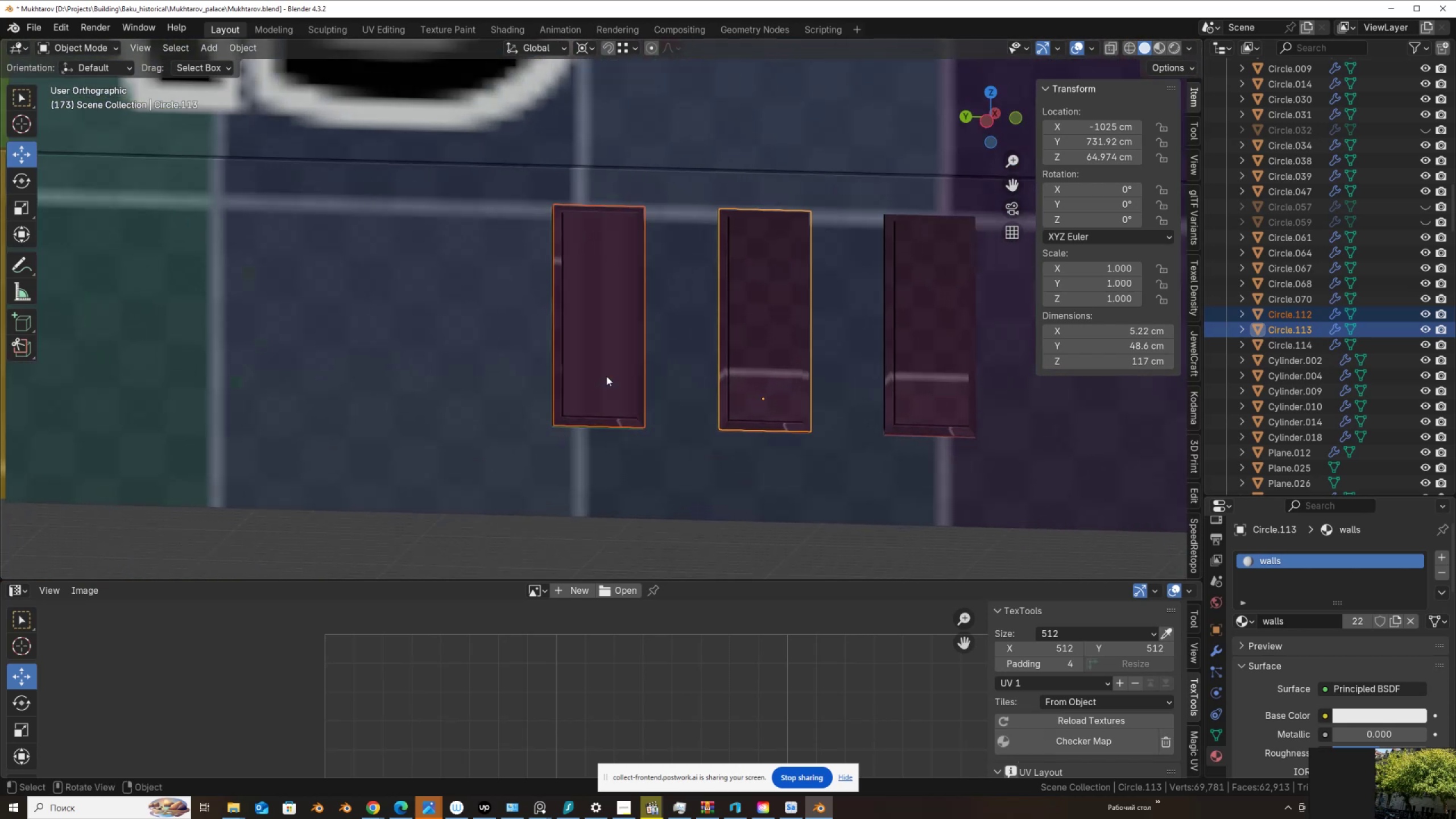 
left_click([606, 376])
 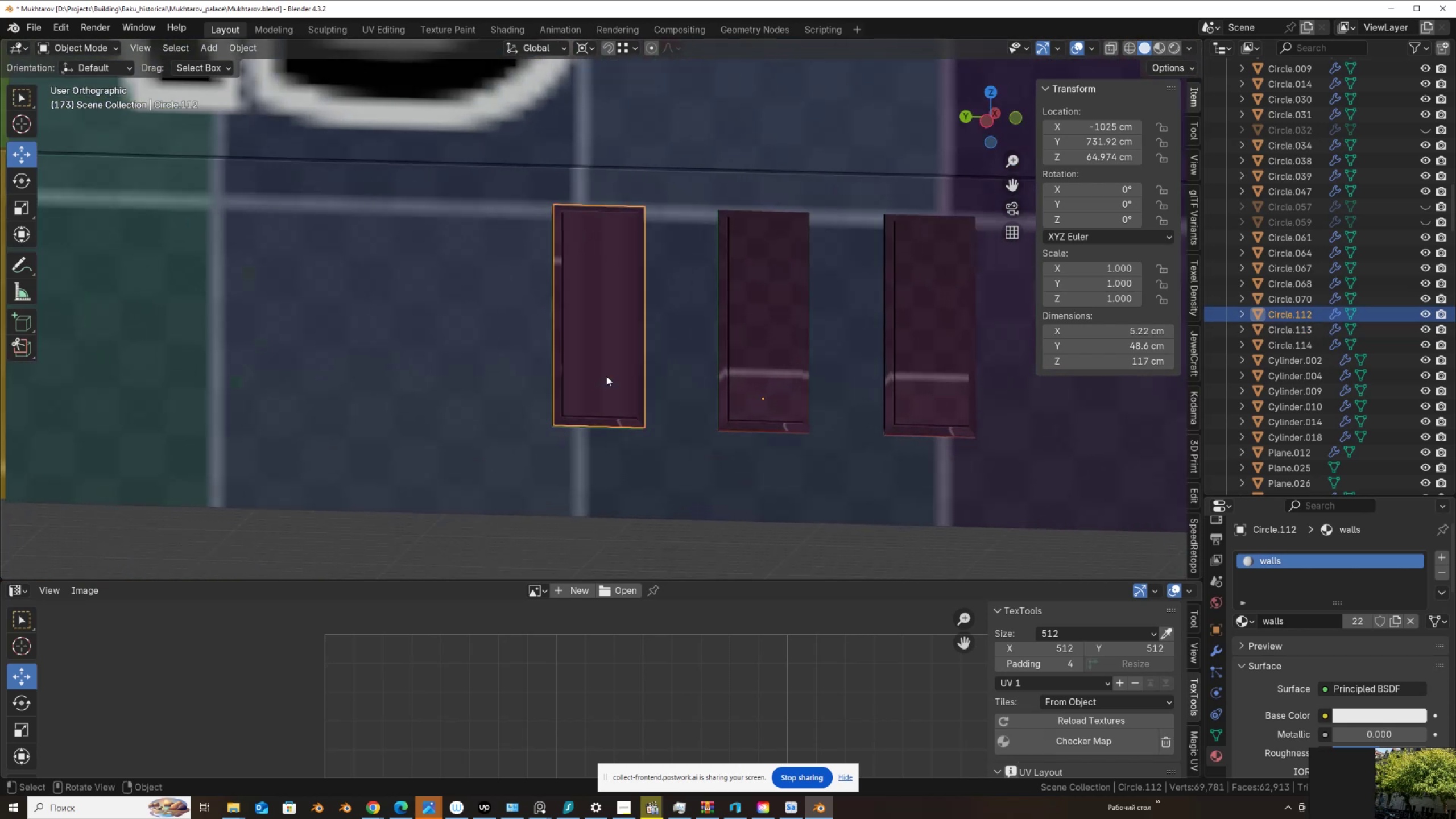 
key(Delete)
 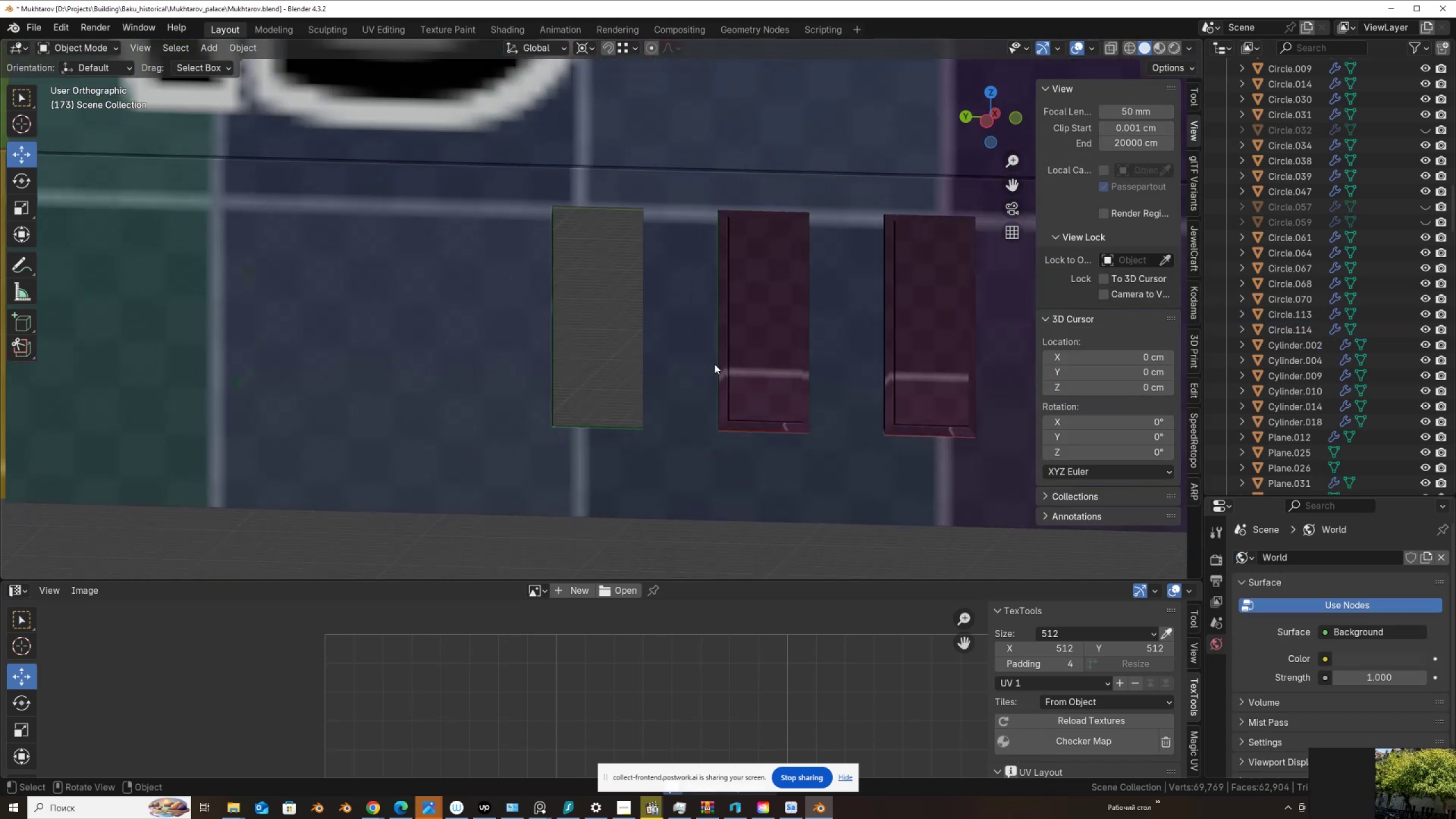 
left_click([744, 365])
 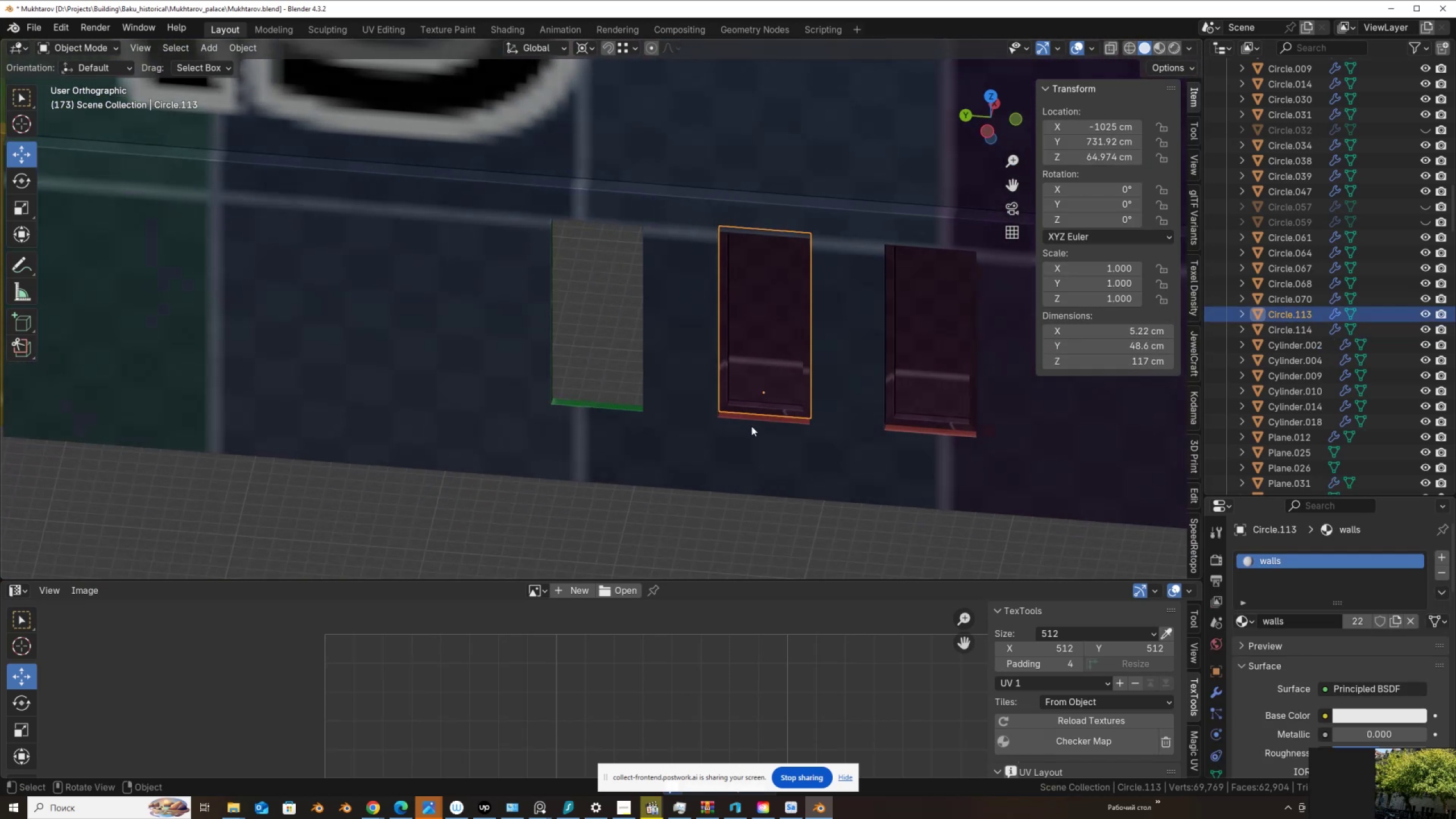 
key(Alt+D)
 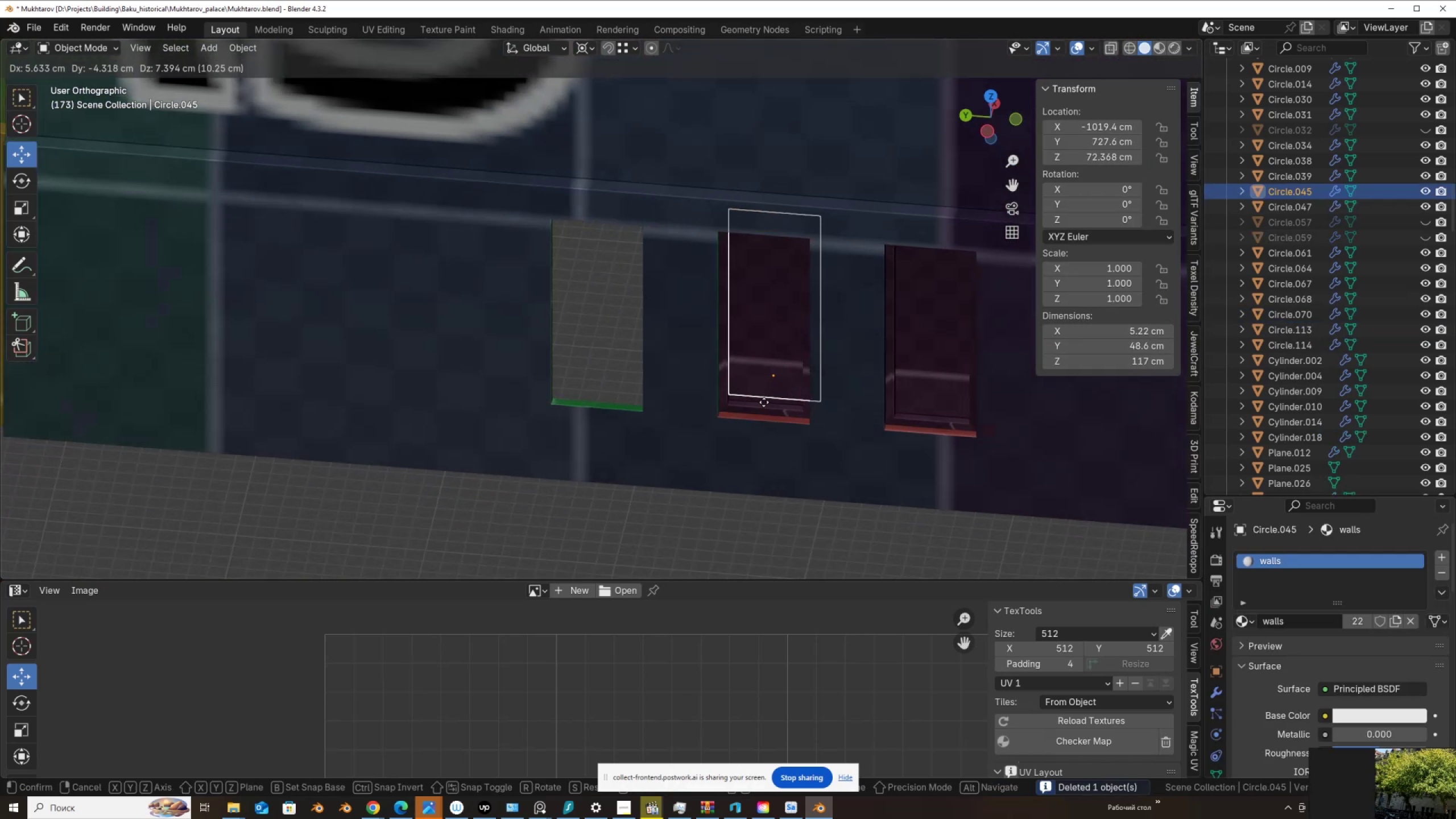 
right_click([764, 402])
 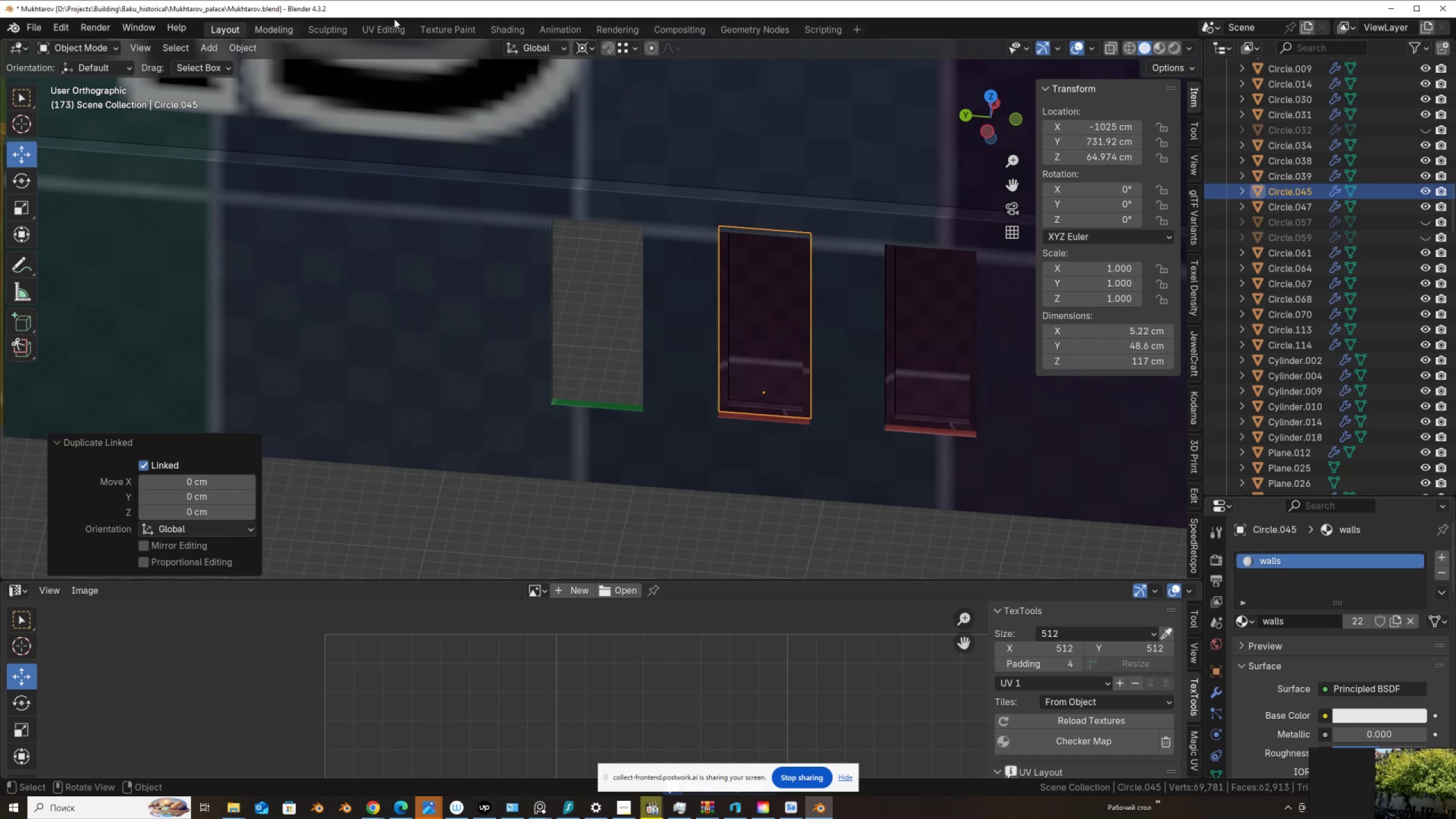 
left_click([581, 49])
 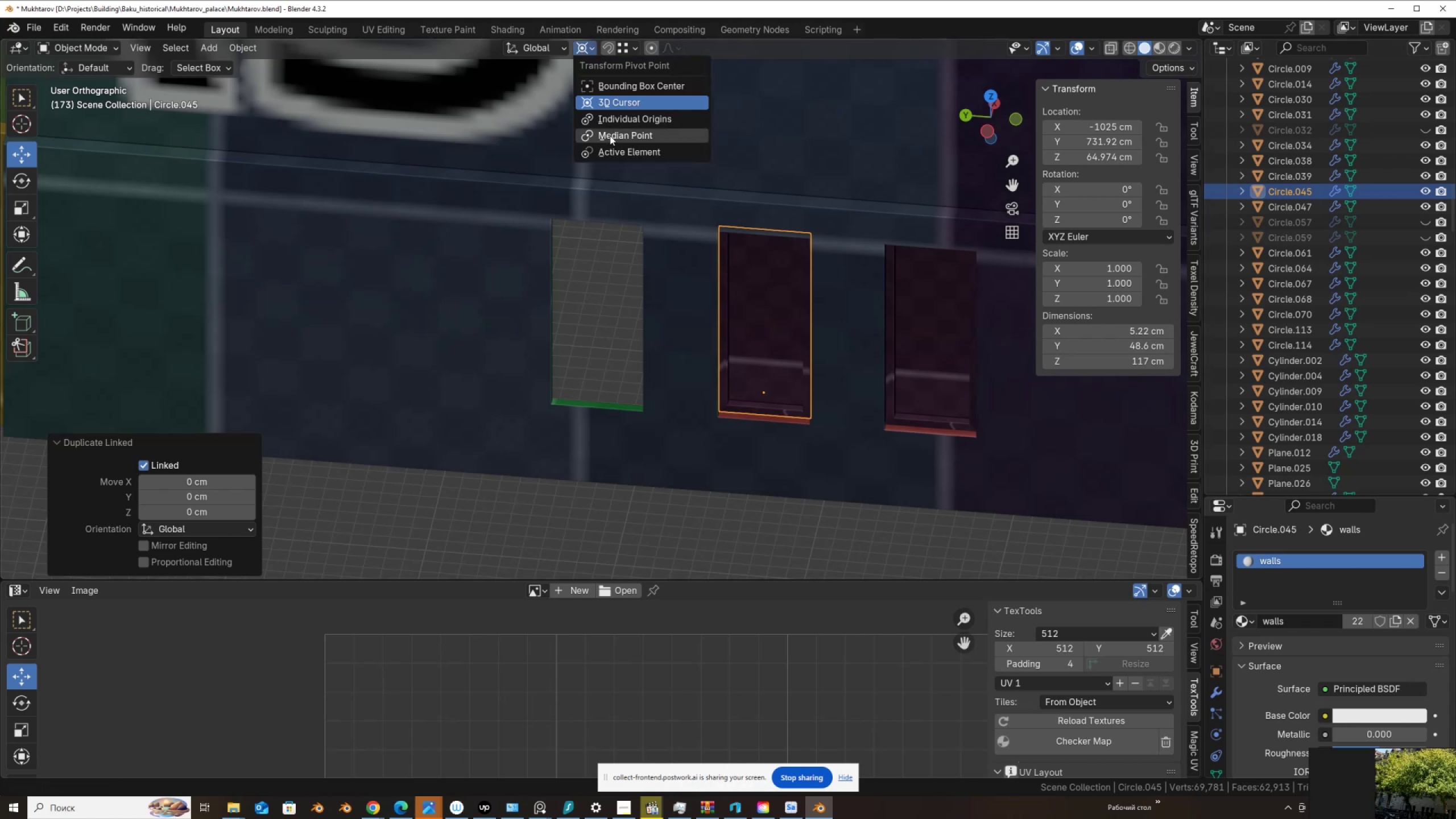 
left_click([610, 136])
 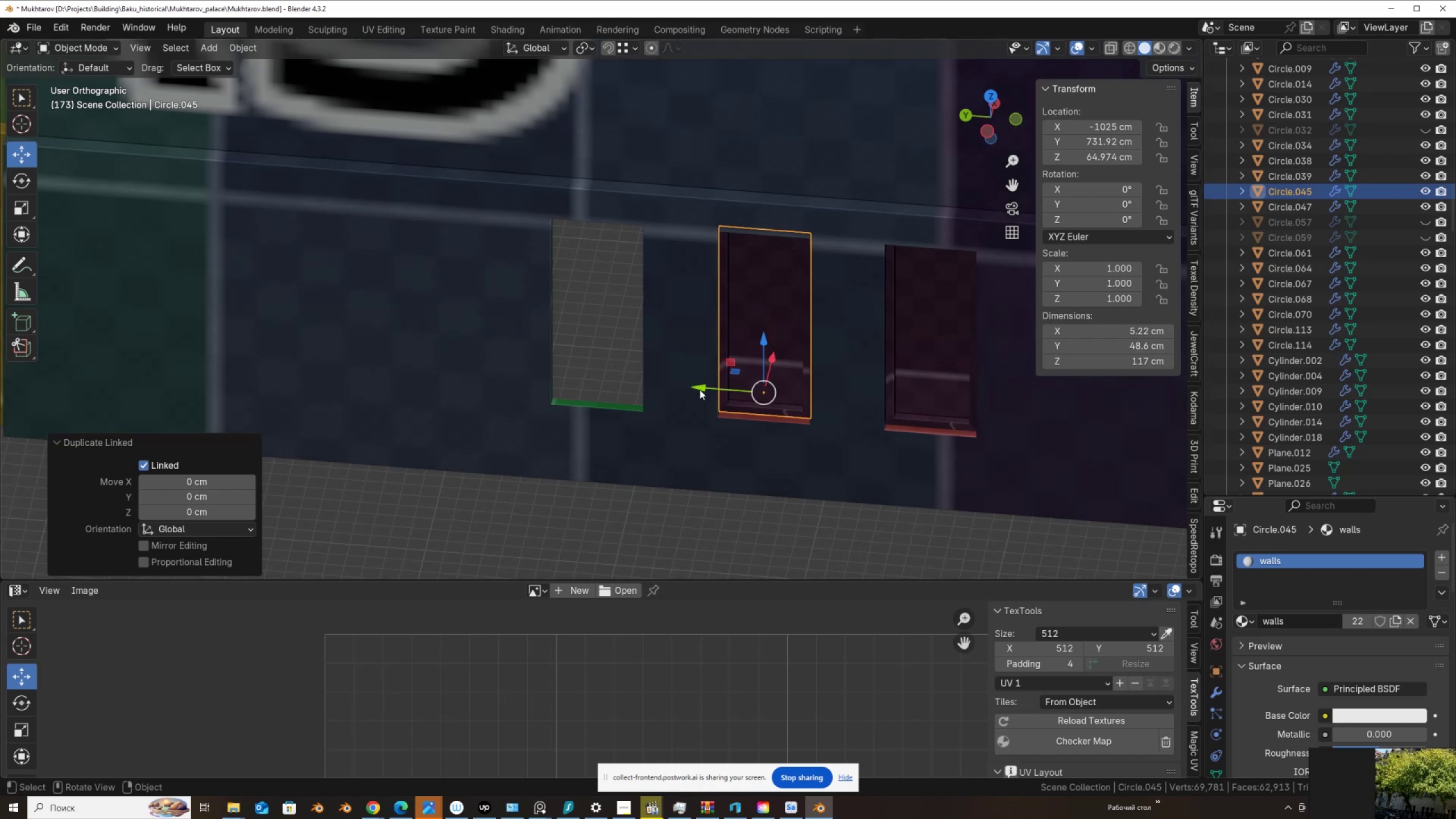 
left_click_drag(start_coordinate=[701, 384], to_coordinate=[559, 400])
 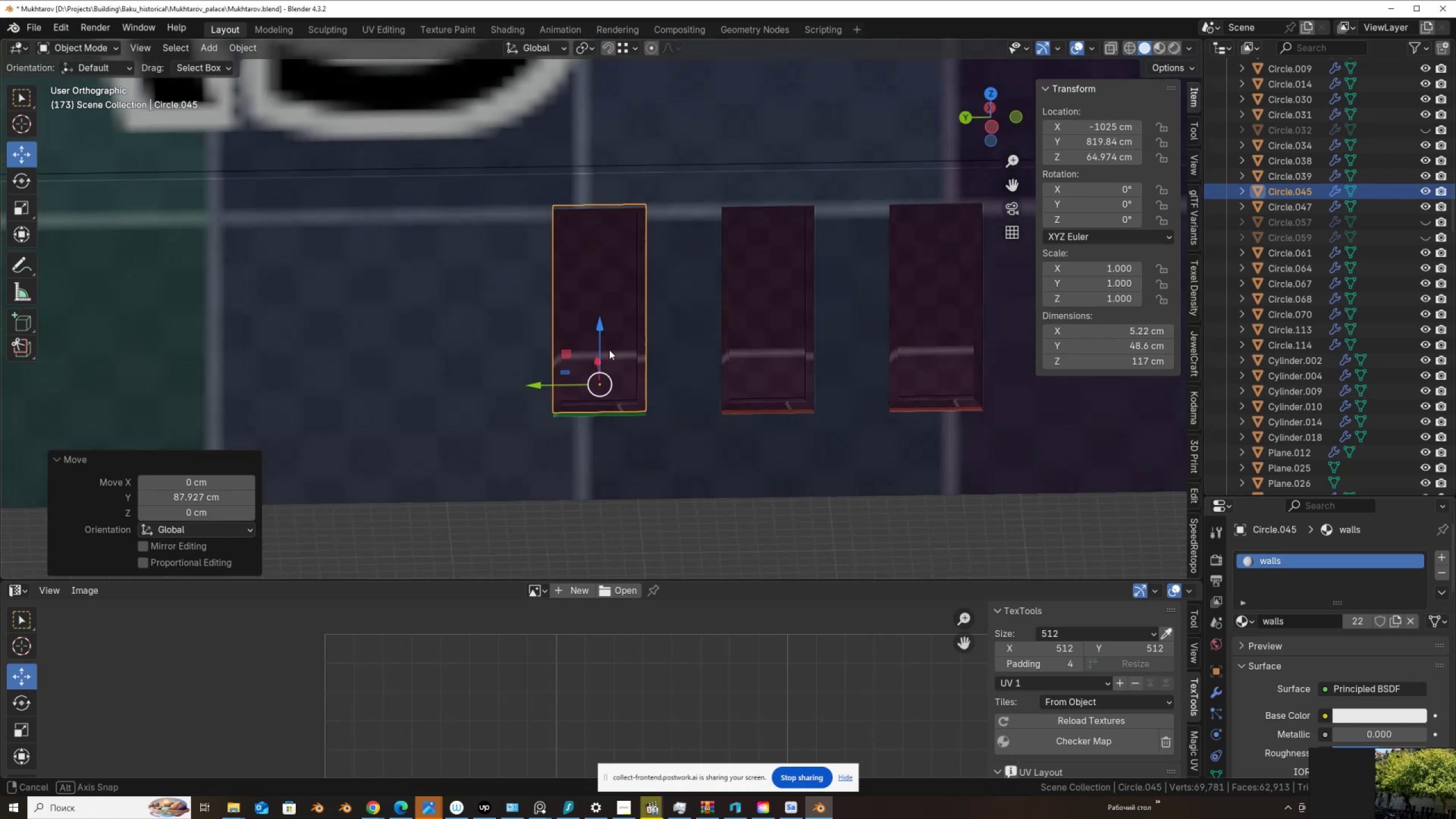 
hold_key(key=ControlLeft, duration=0.69)
 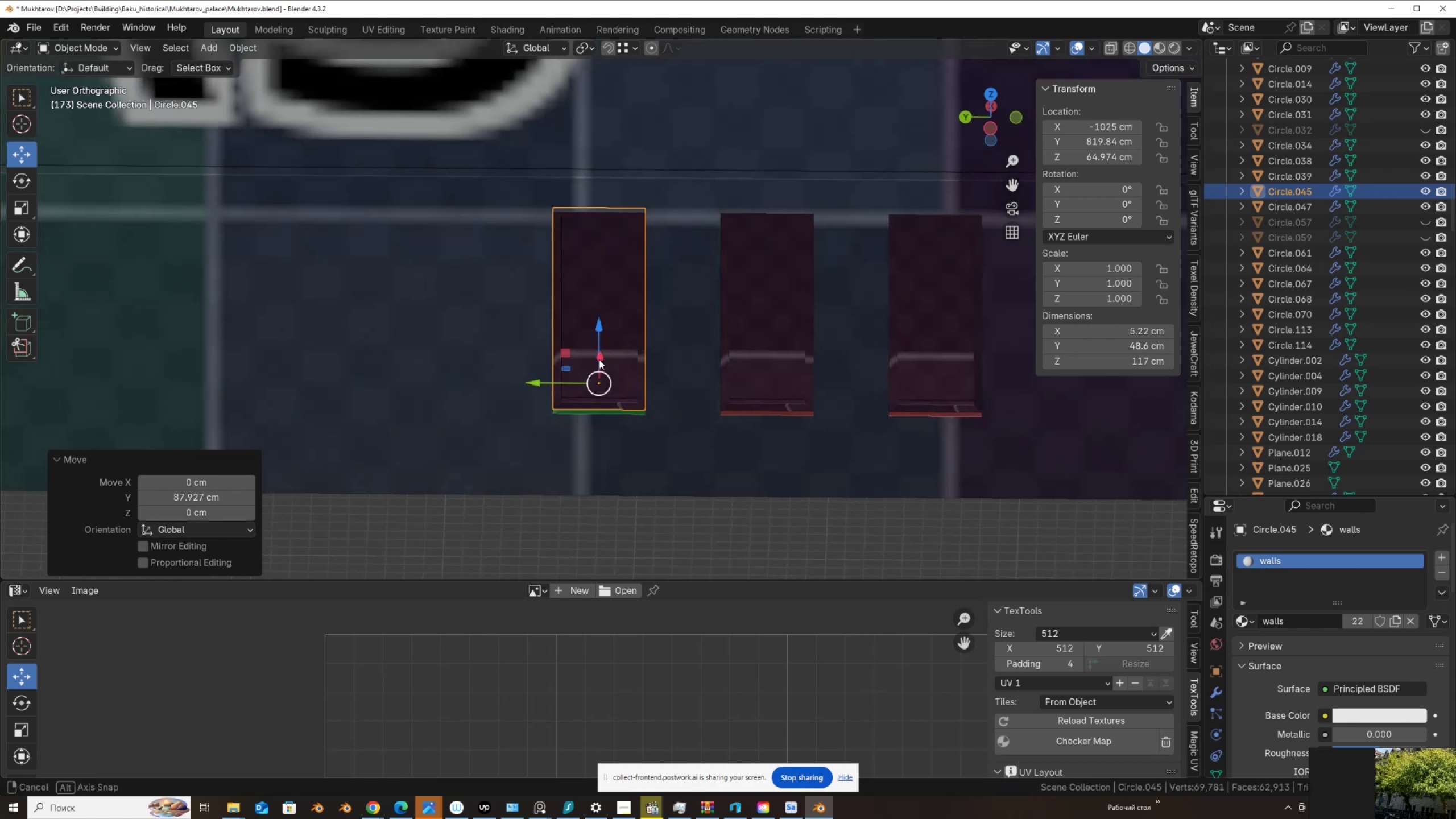 
scroll: coordinate [623, 340], scroll_direction: down, amount: 9.0
 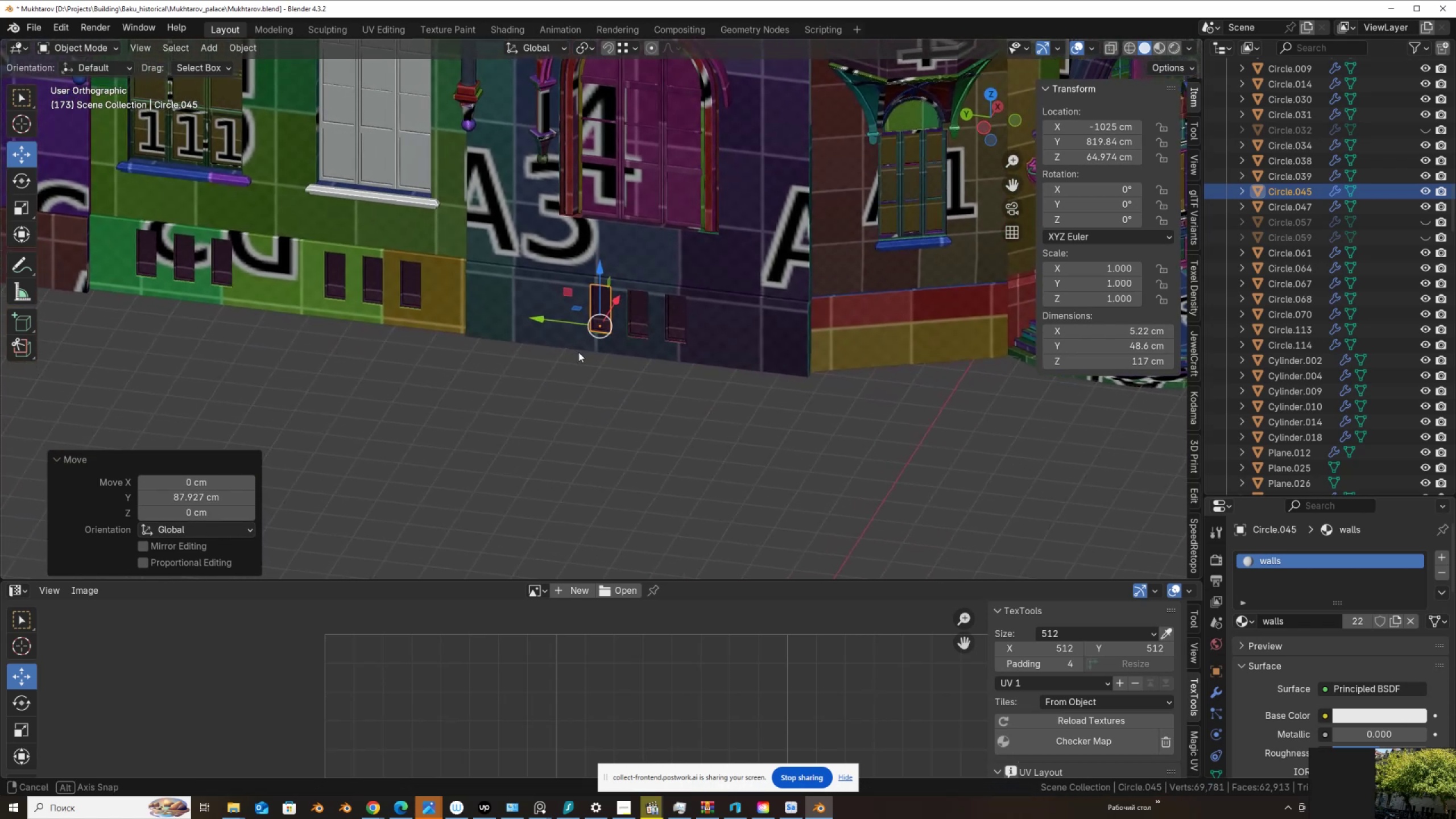 
hold_key(key=ShiftLeft, duration=1.5)
left_click([646, 318])
 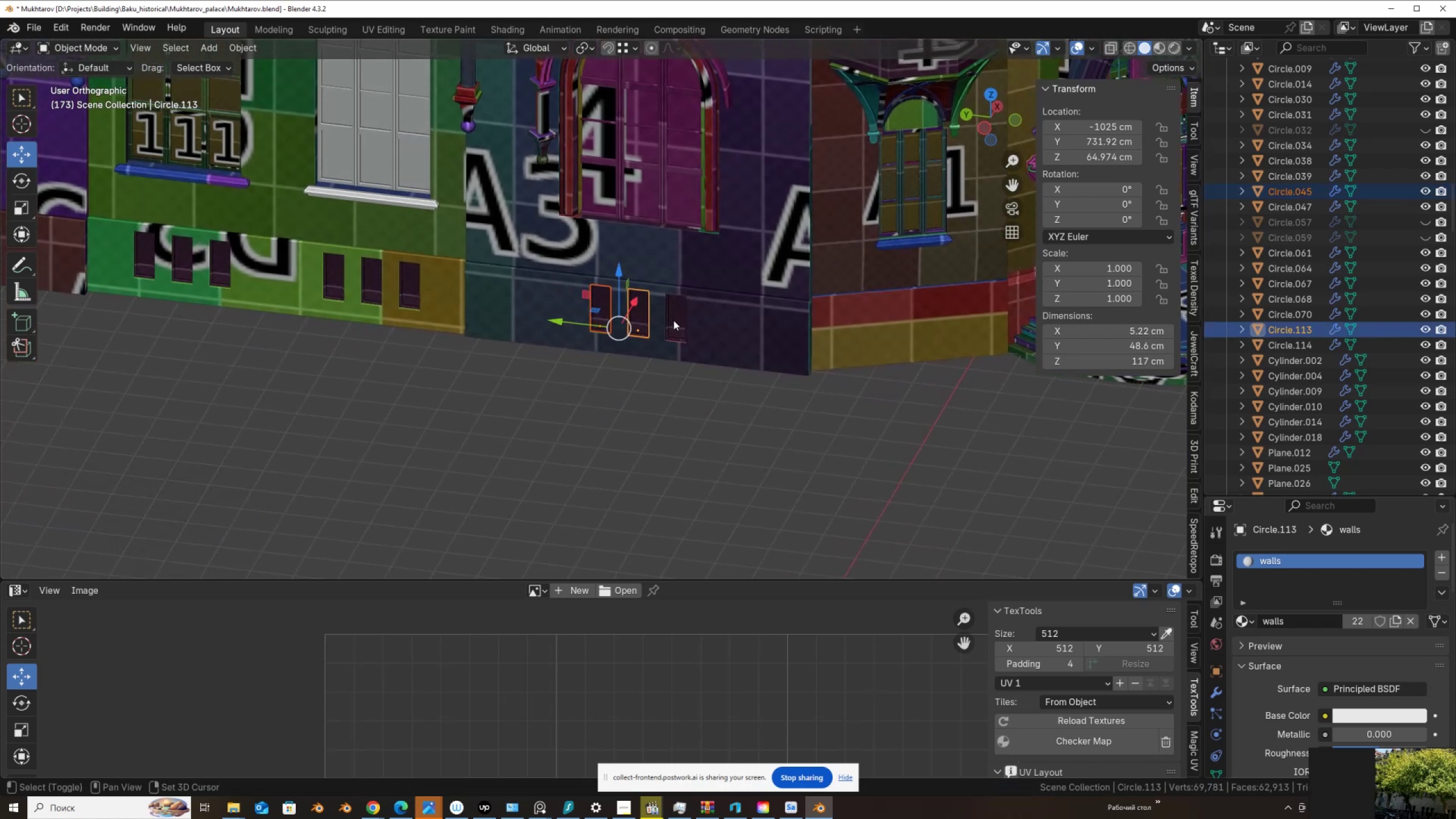 
left_click([674, 320])
 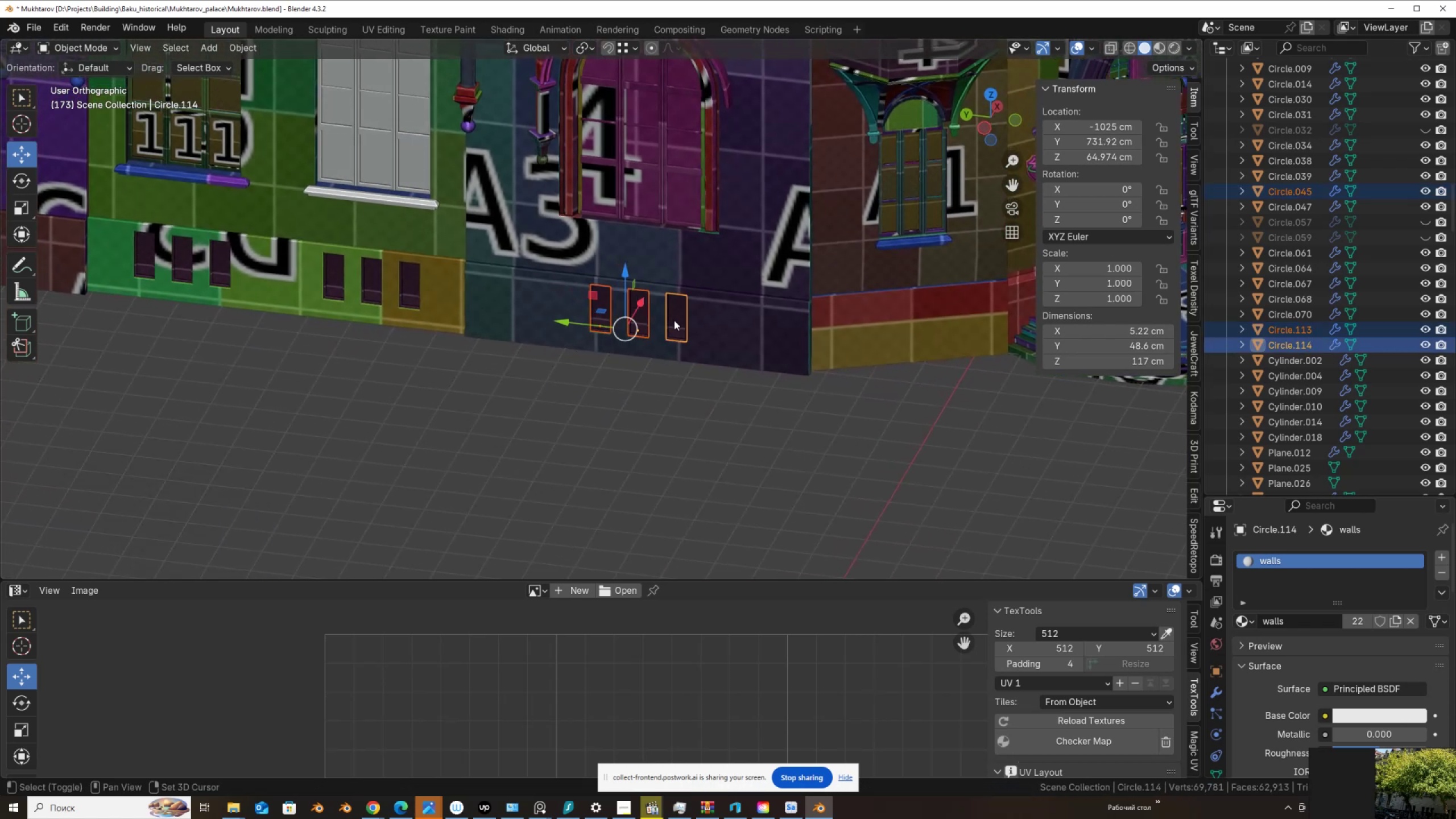 
hold_key(key=ShiftLeft, duration=1.52)
left_click([404, 292])
 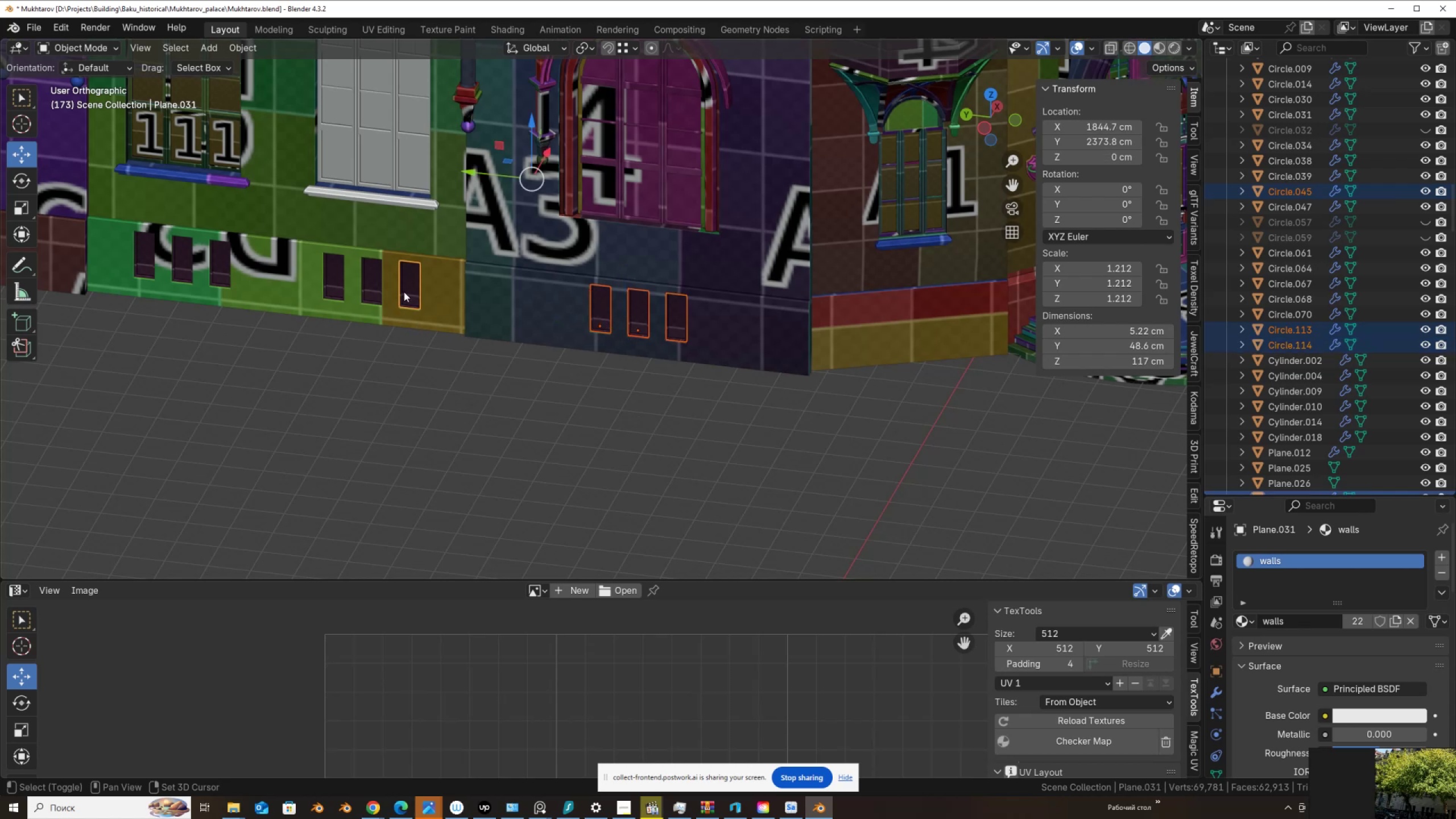 
hold_key(key=ShiftLeft, duration=1.51)
left_click([371, 281])
 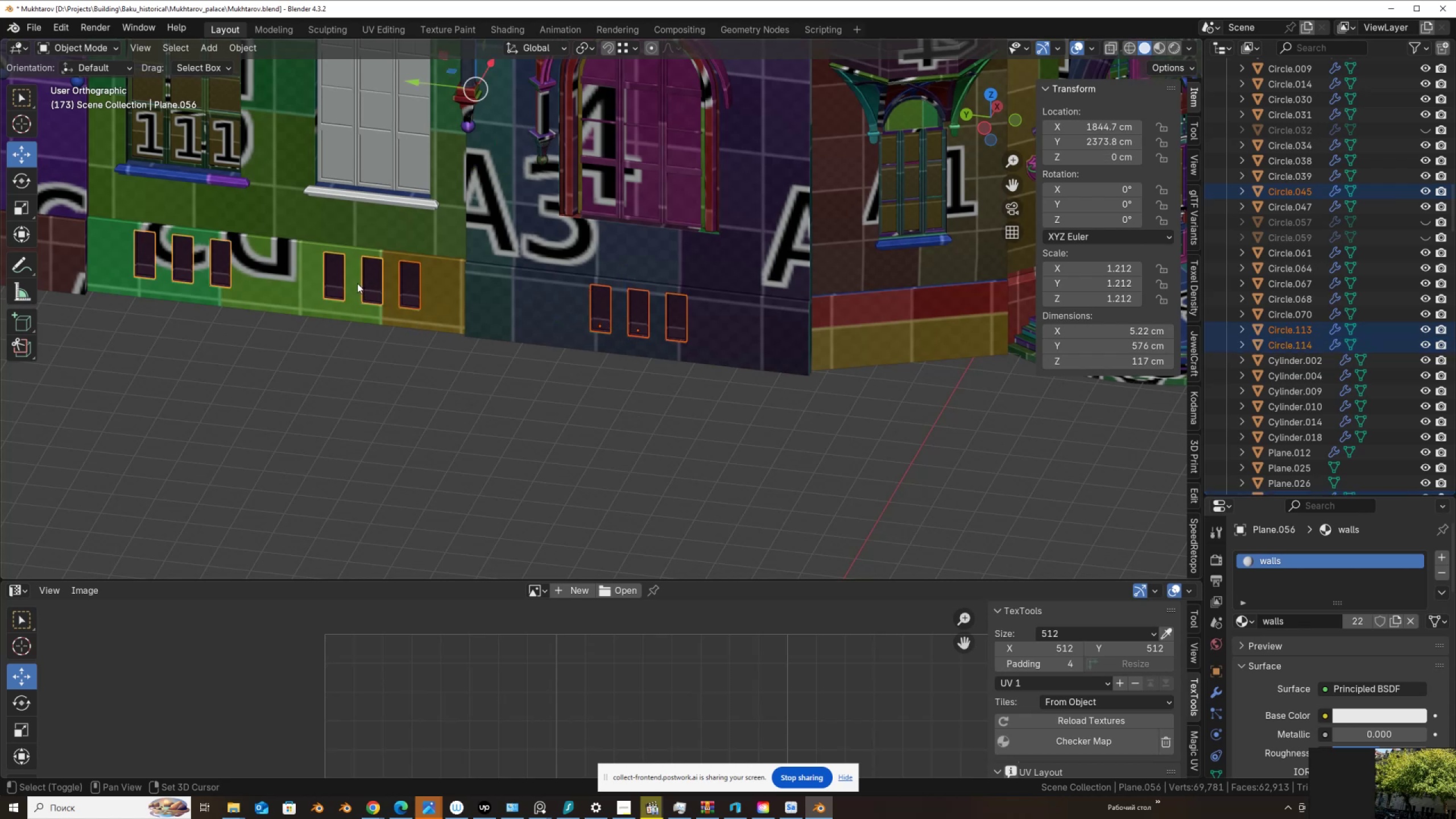 
hold_key(key=ShiftLeft, duration=1.52)
 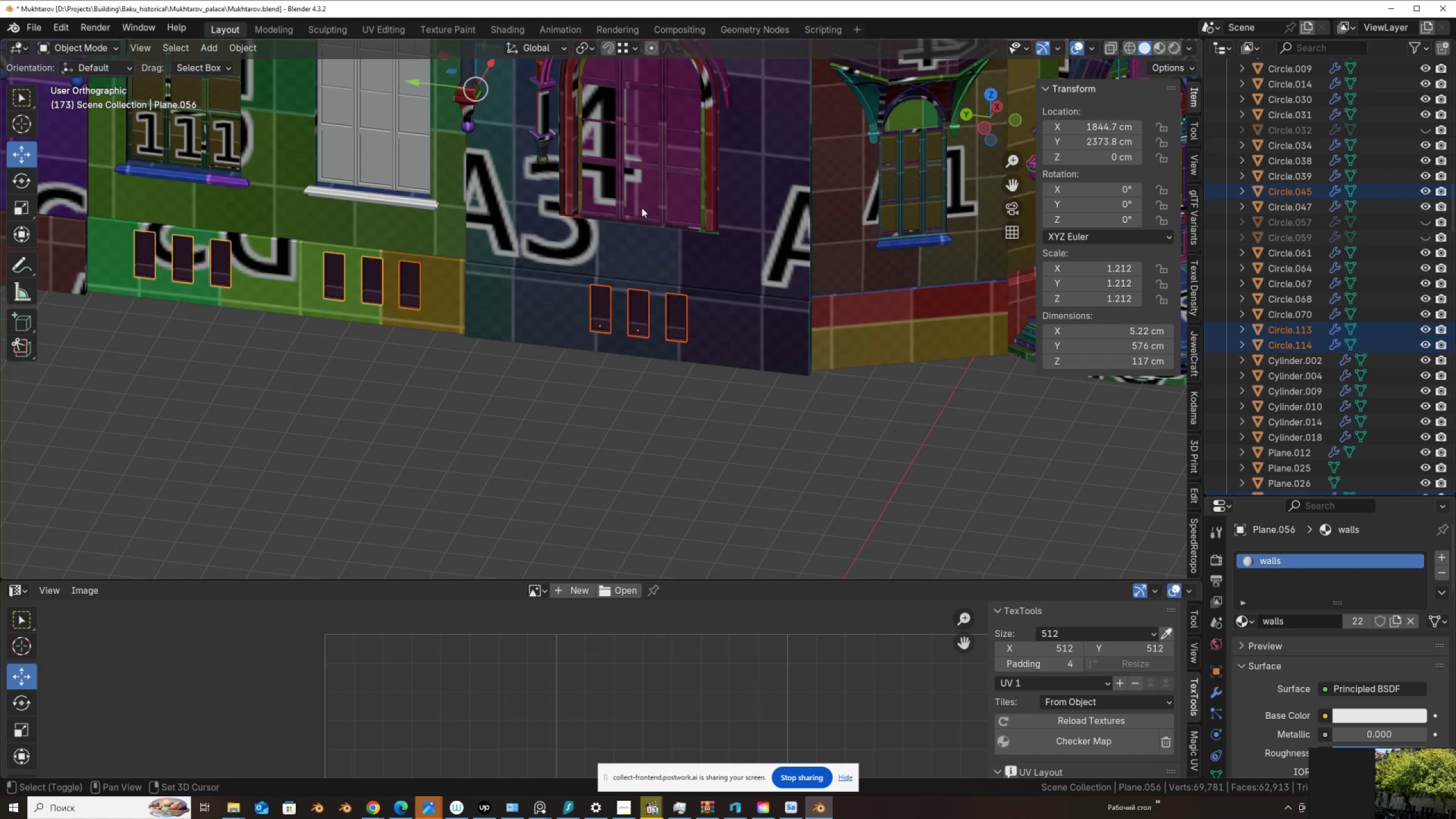 
hold_key(key=ShiftLeft, duration=1.51)
left_click([644, 196])
 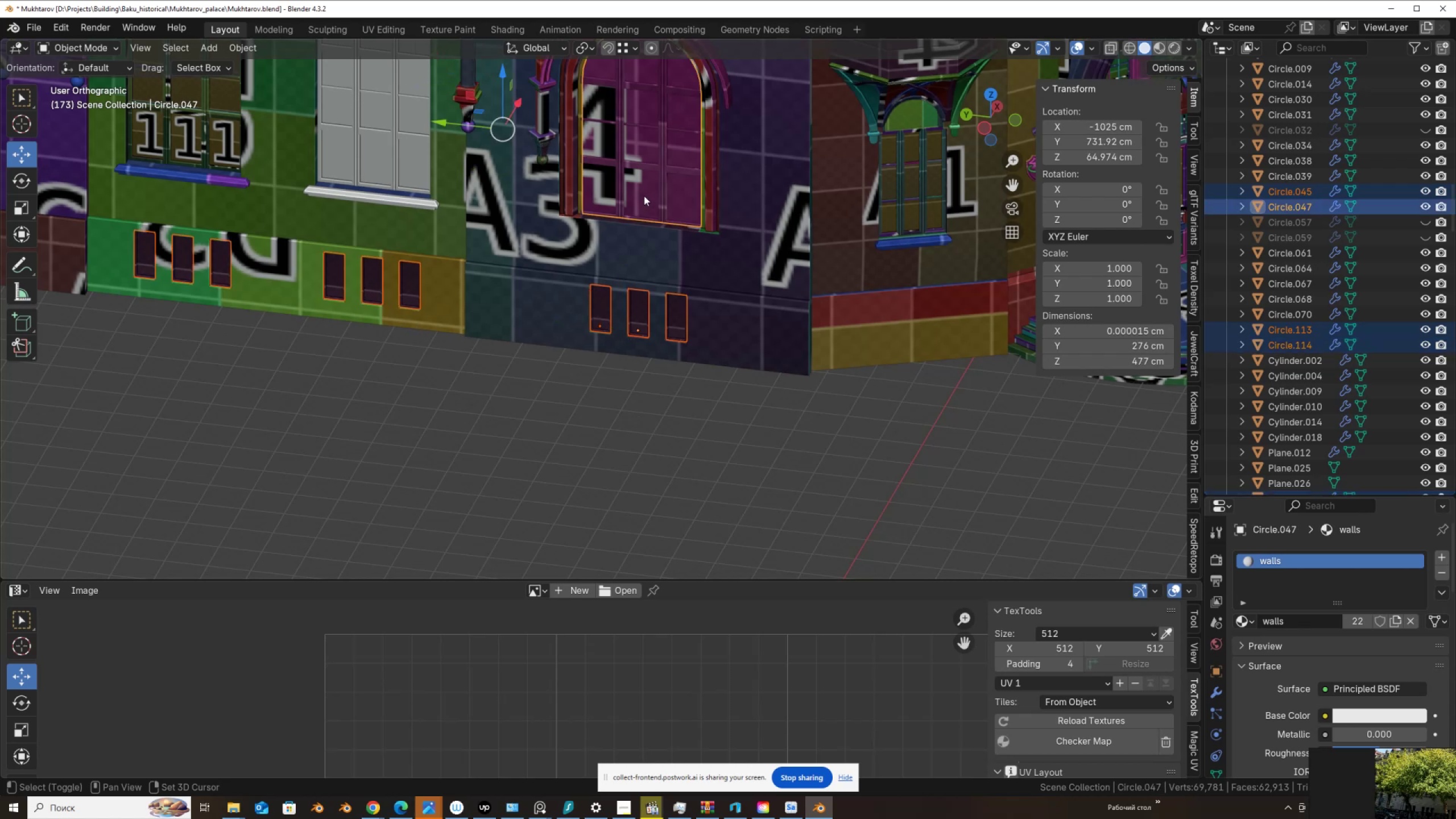 
hold_key(key=ShiftLeft, duration=0.65)
 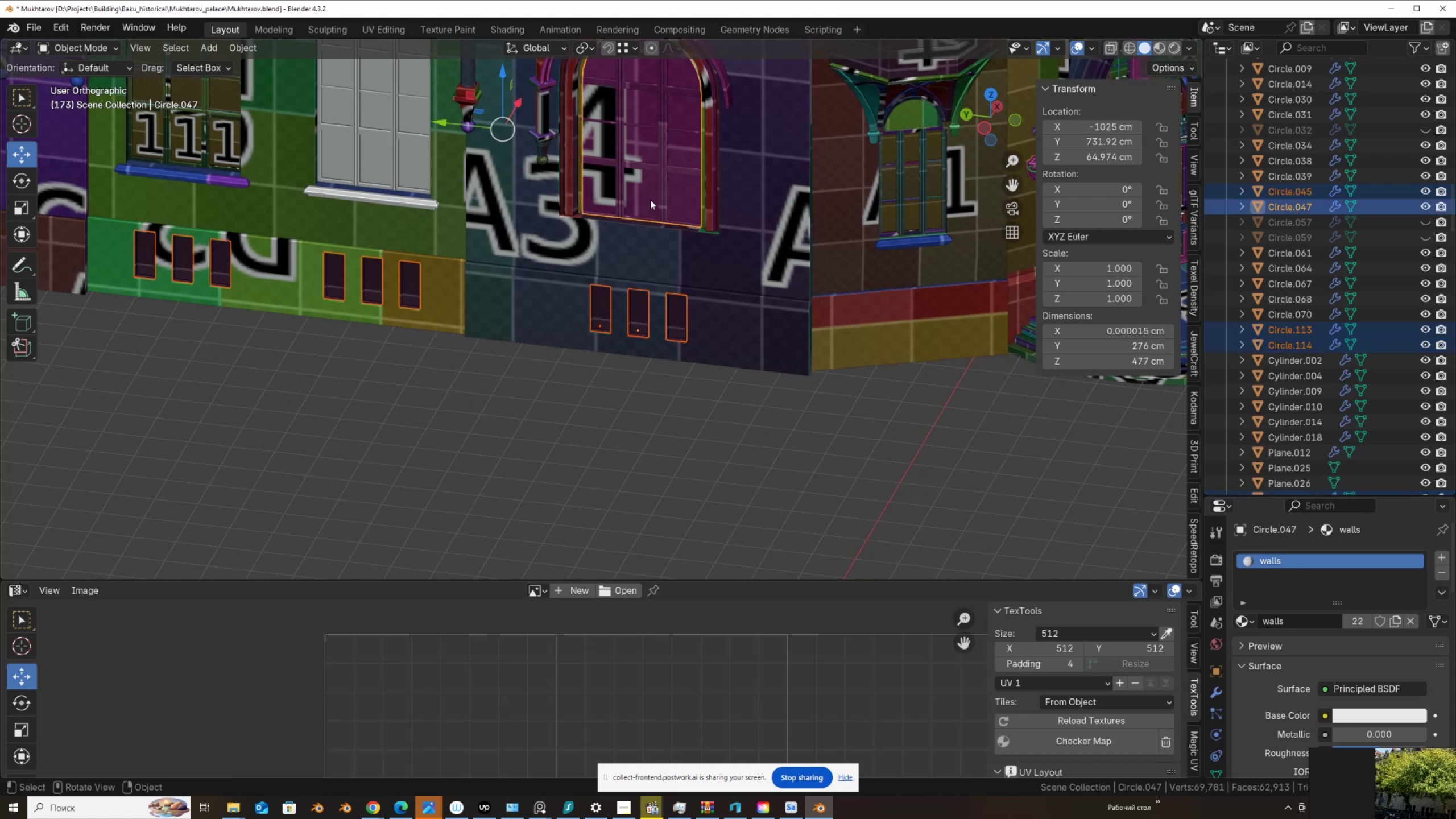 
hold_key(key=ShiftLeft, duration=0.47)
 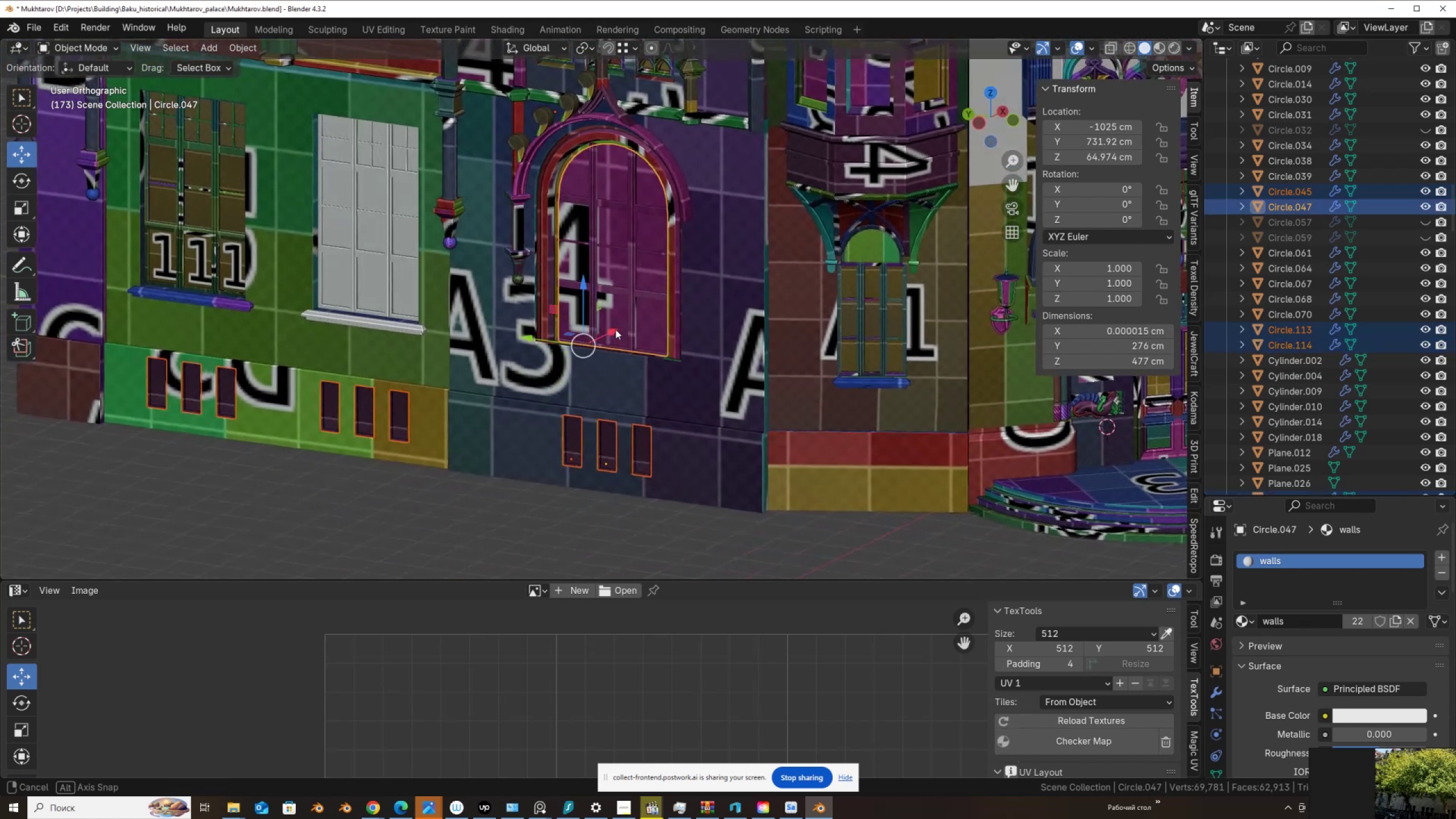 
scroll: coordinate [1312, 308], scroll_direction: down, amount: 6.0
 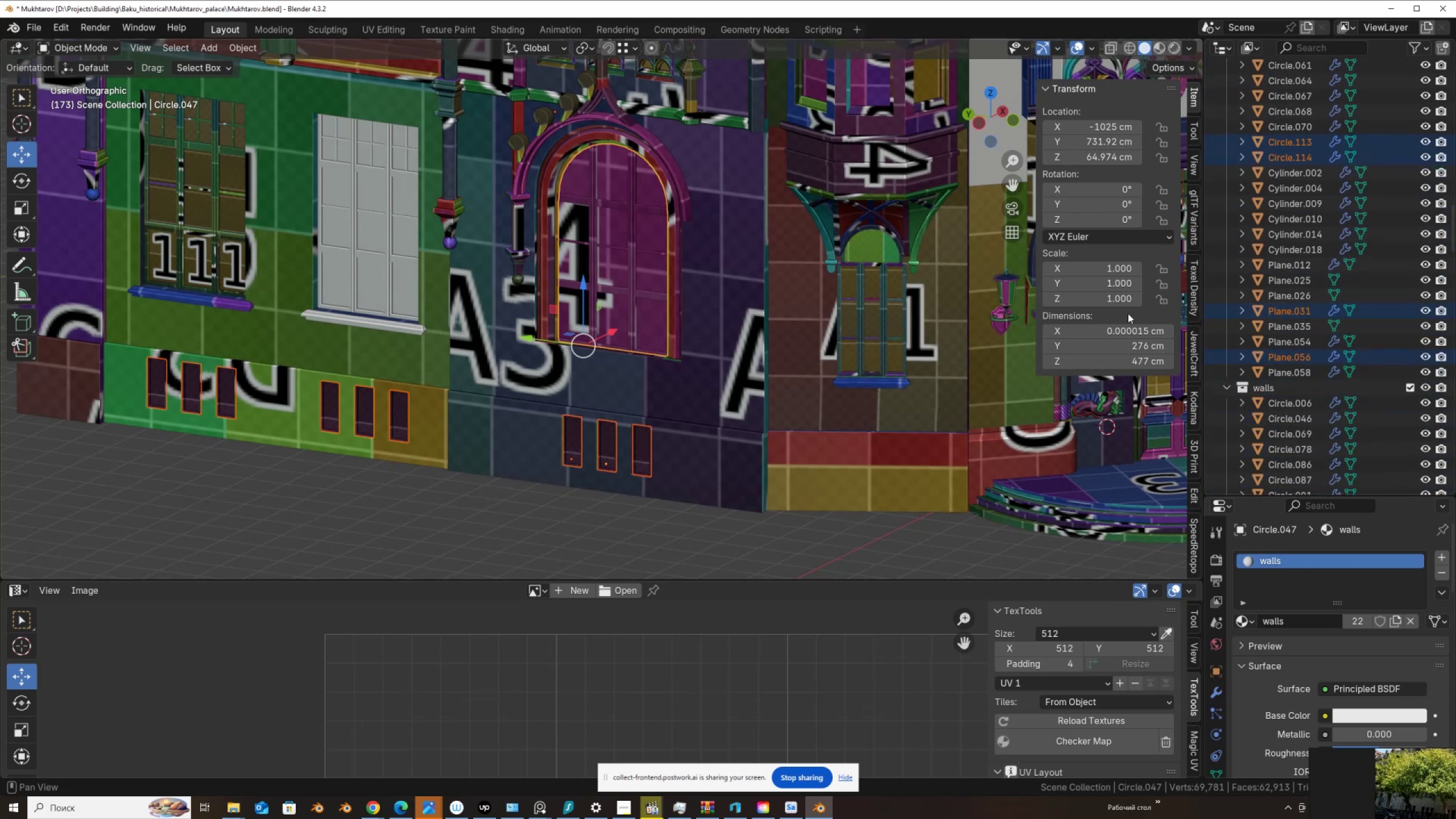 
hold_key(key=ShiftLeft, duration=1.52)
left_click([876, 248])
 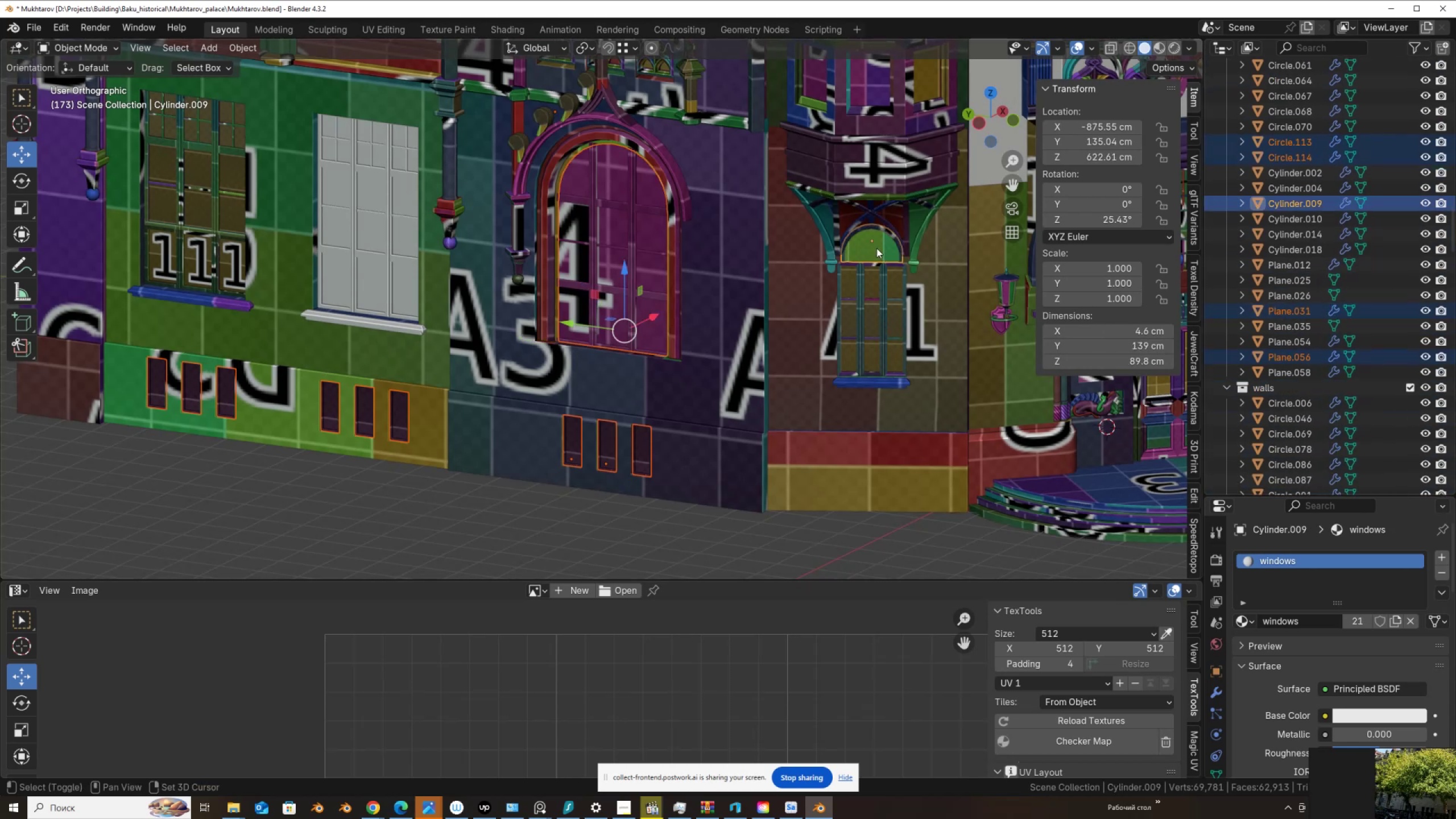 
key(Shift+ShiftLeft)
 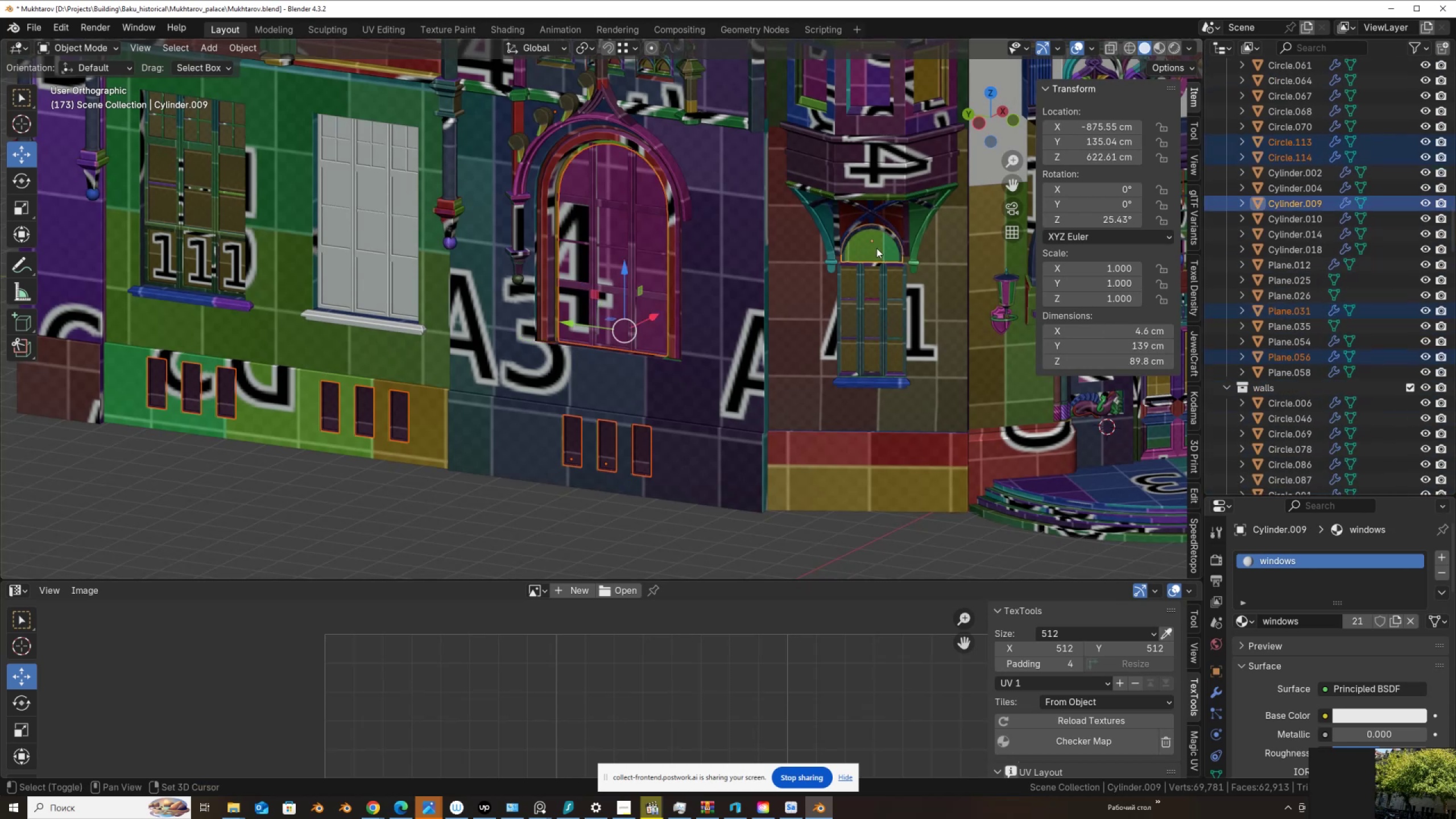 
key(Shift+ShiftLeft)
 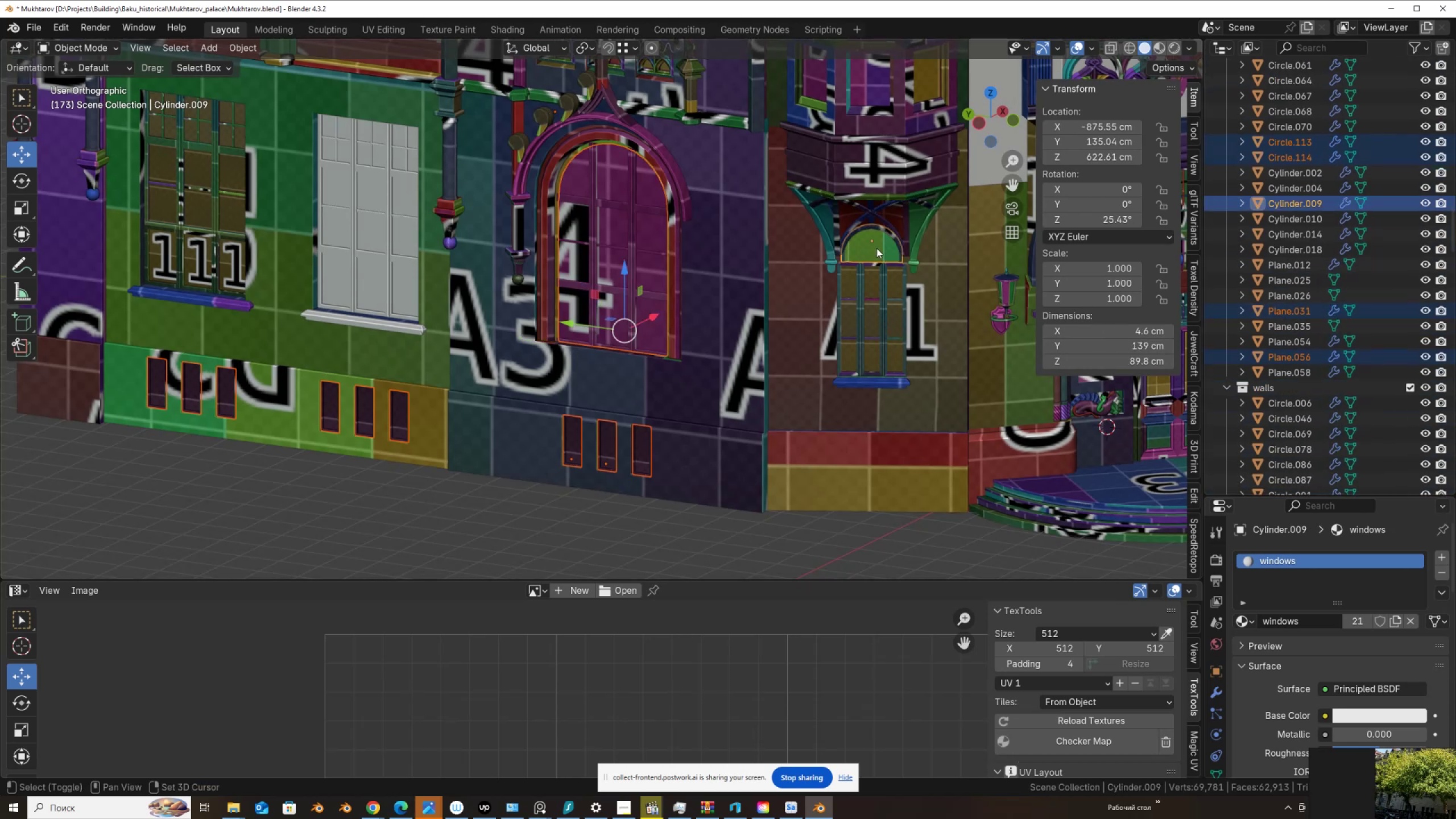 
key(Shift+ShiftLeft)
 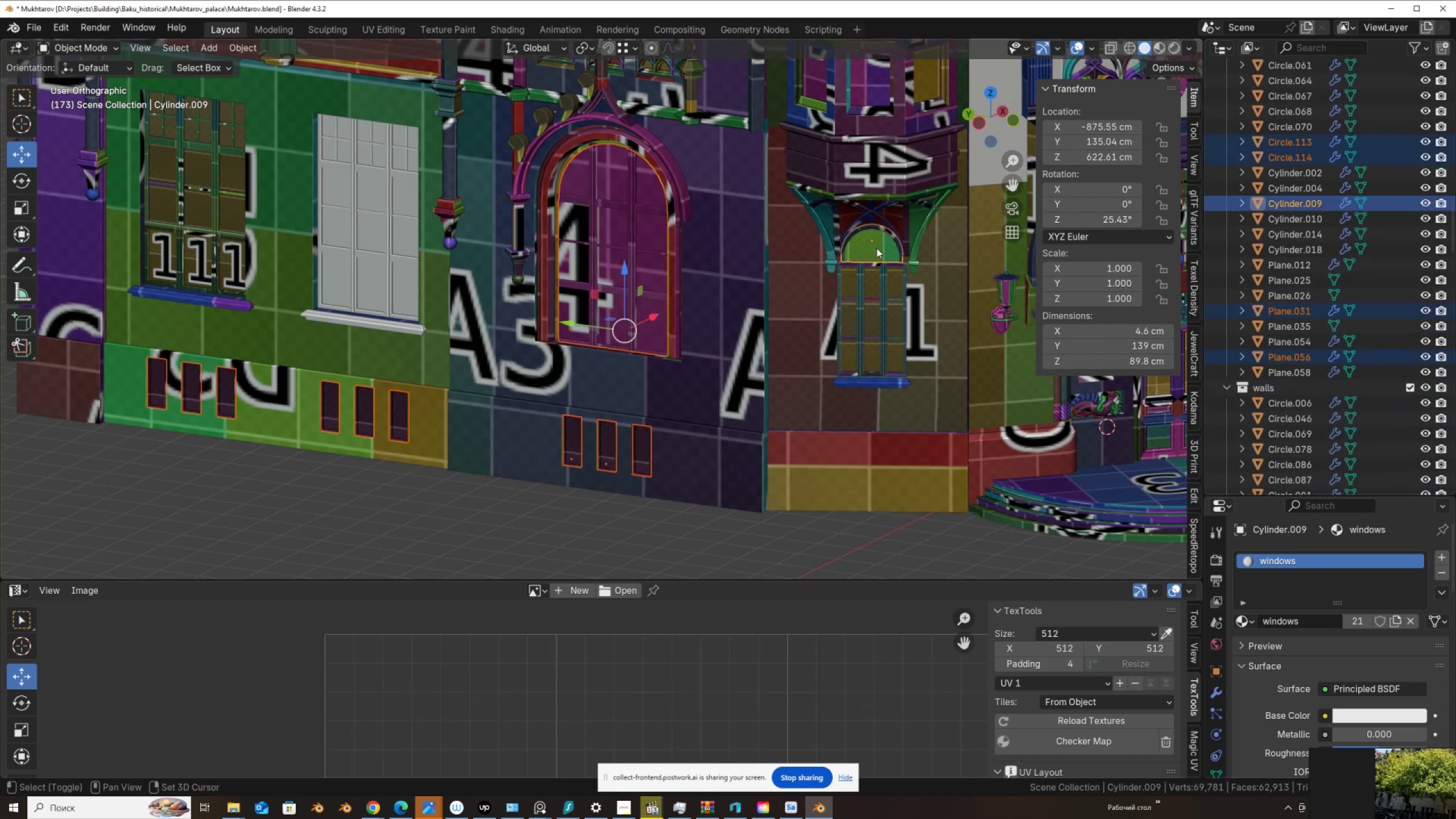 
key(Shift+ShiftLeft)
 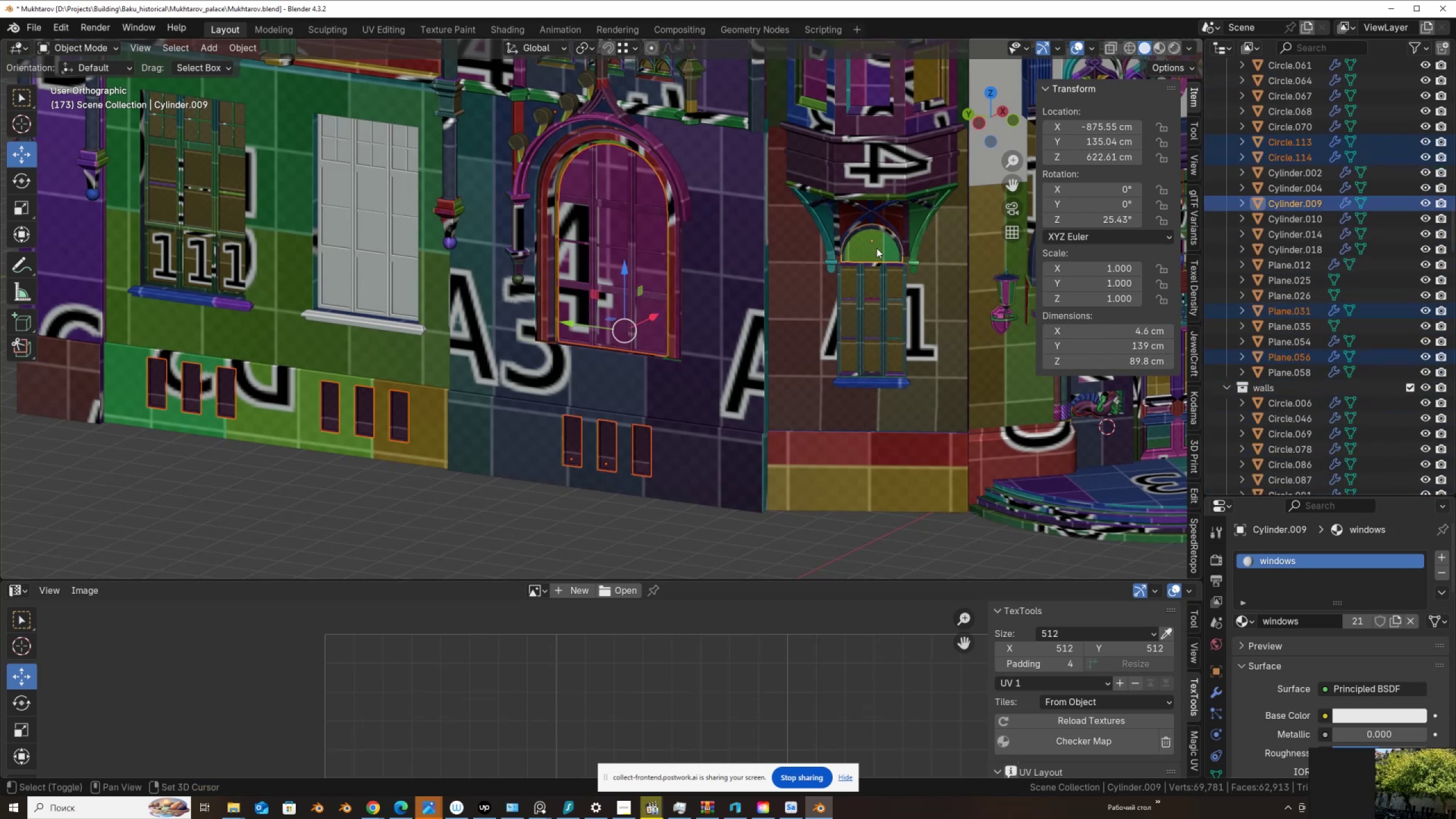 
key(Shift+ShiftLeft)
 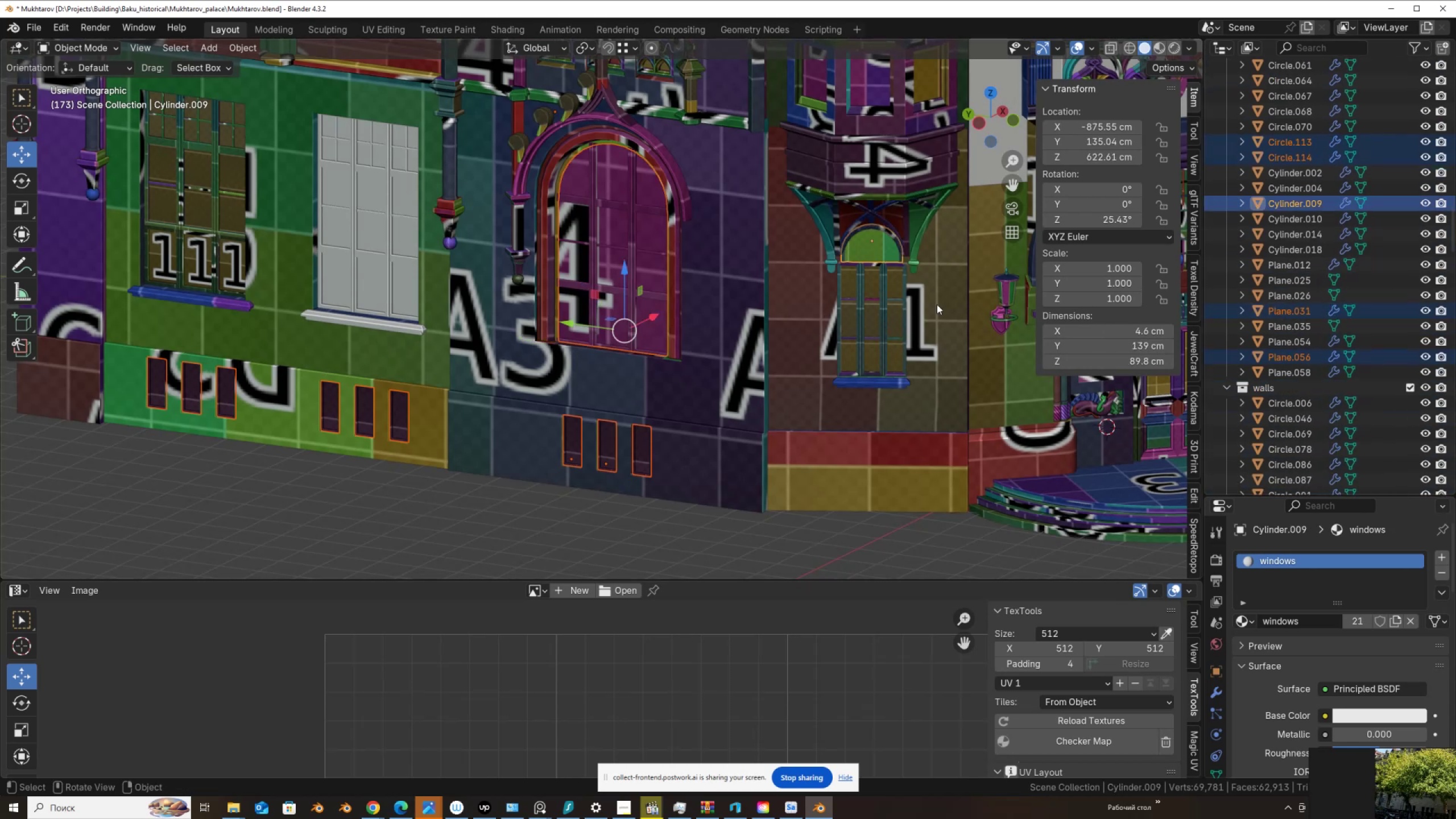 
key(Shift+ShiftLeft)
 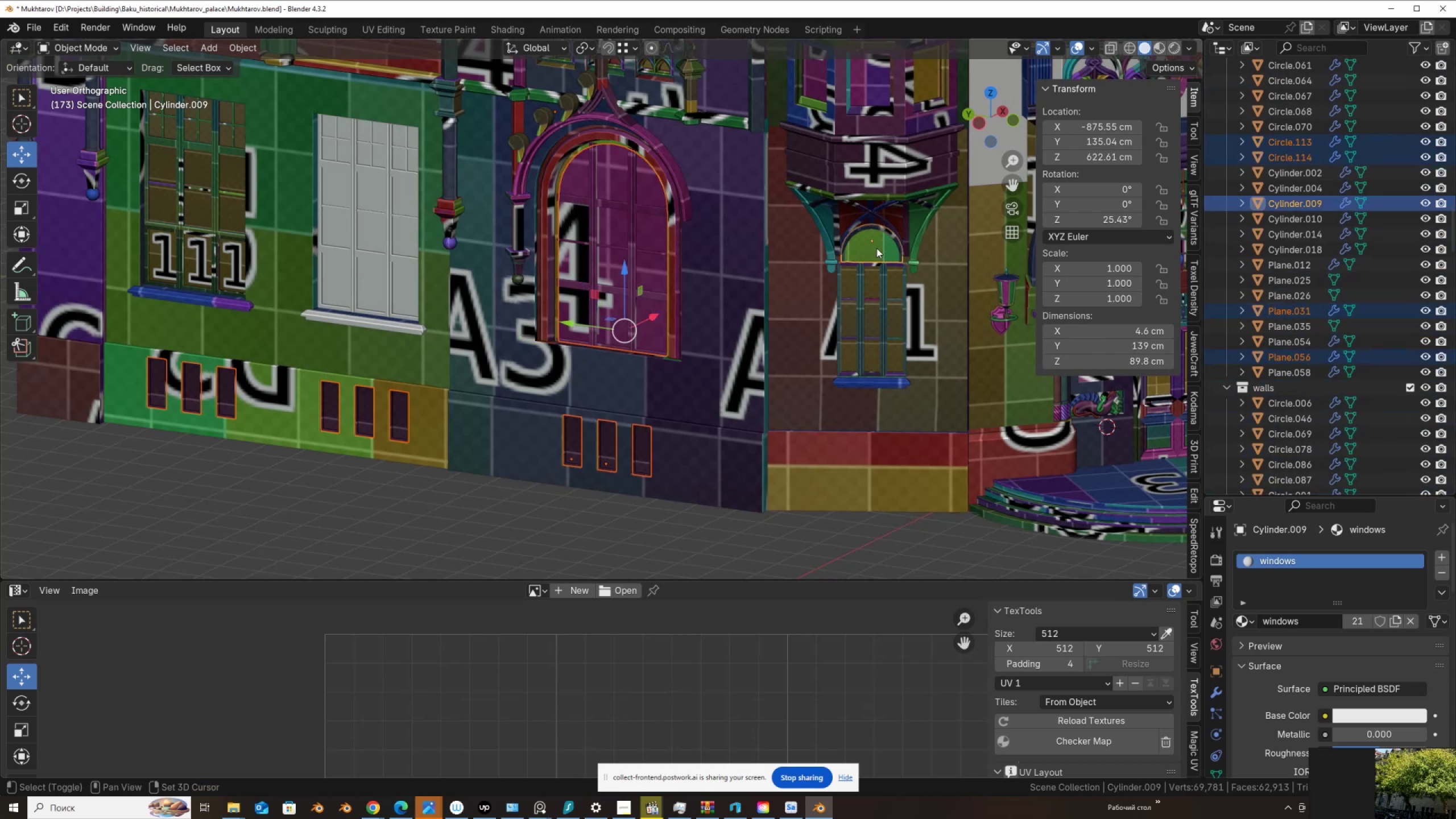 
key(Shift+ShiftLeft)
 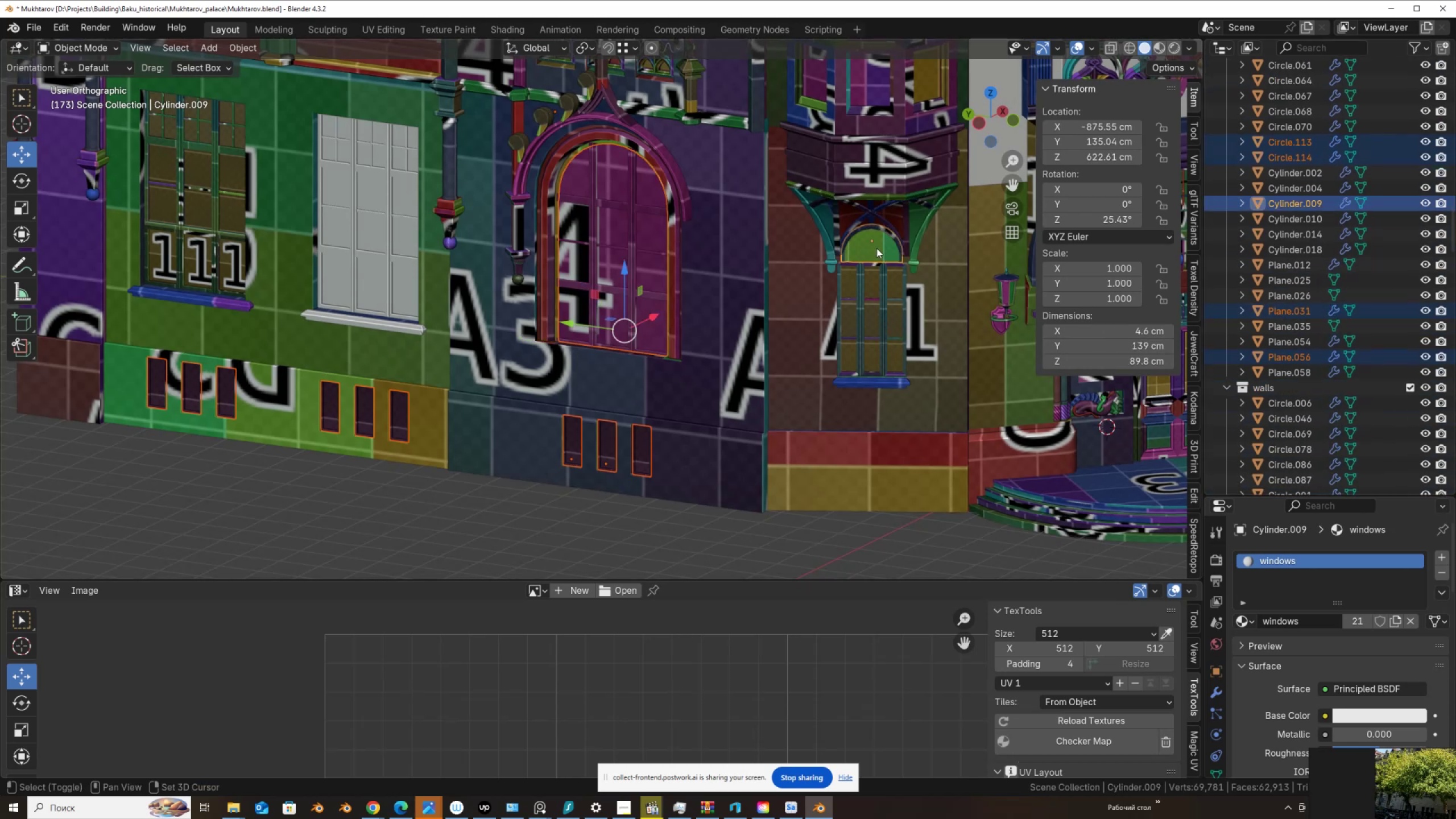 
key(Shift+ShiftLeft)
 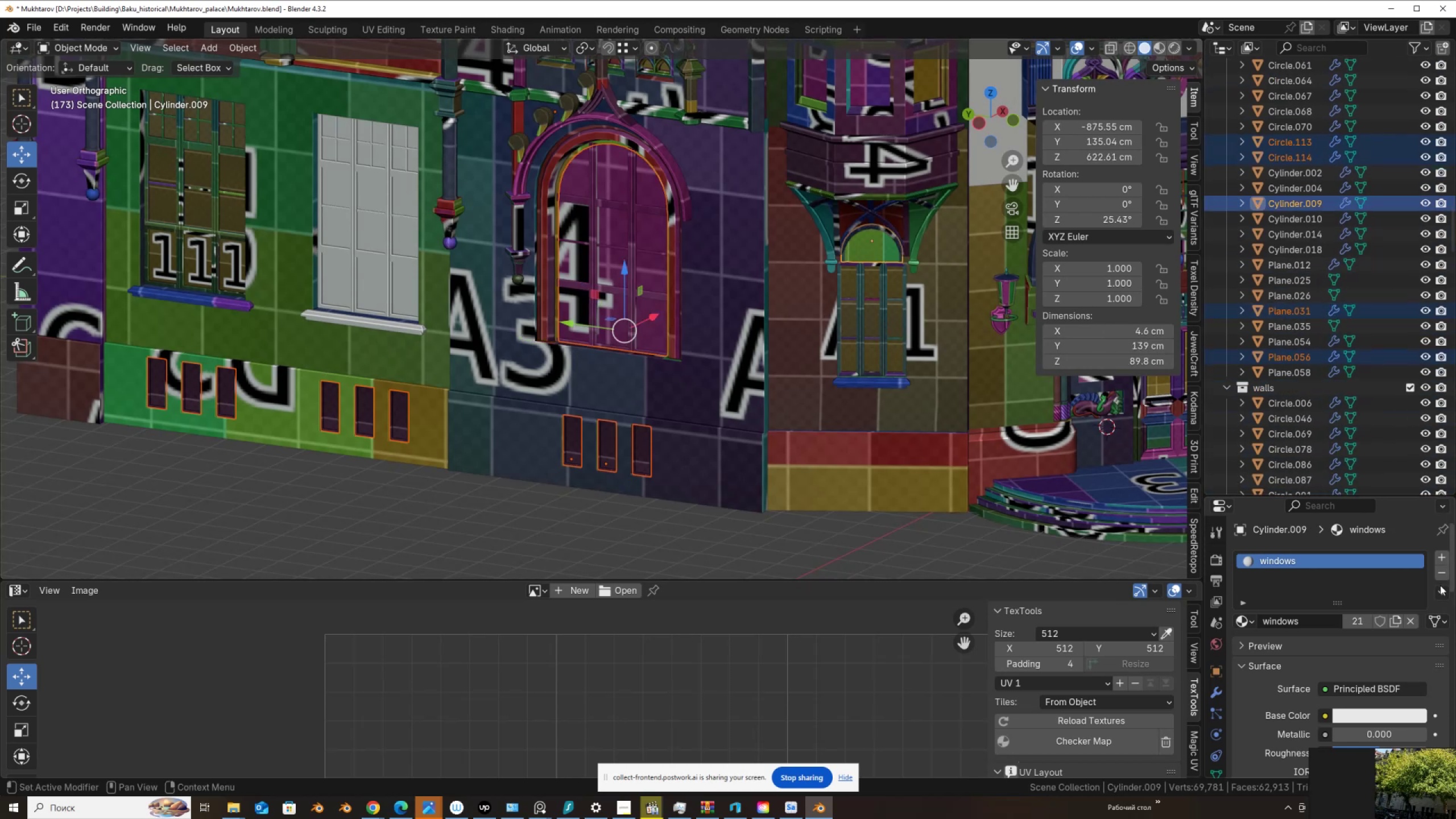 
left_click([1442, 591])
 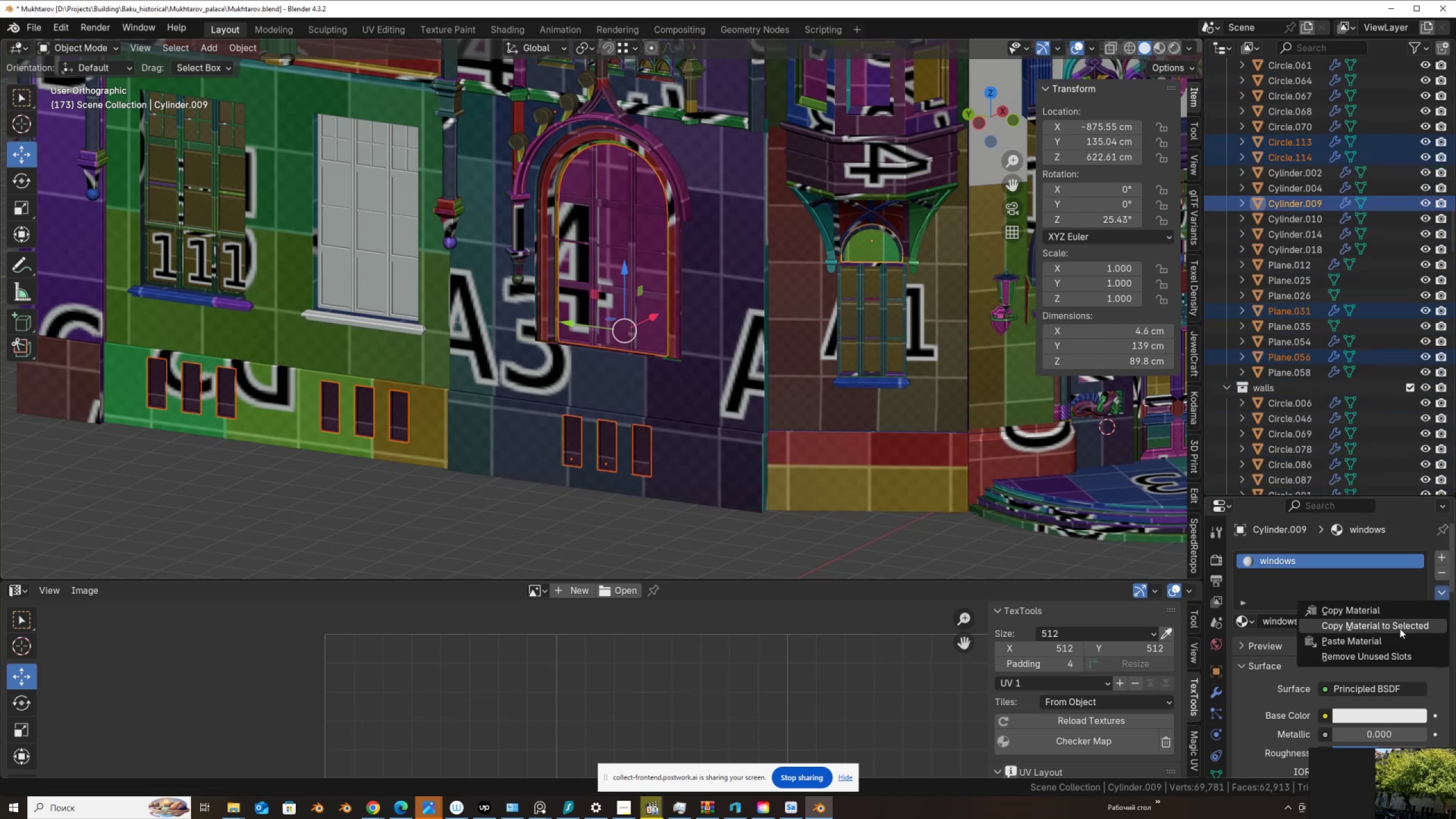 
left_click([1401, 626])
 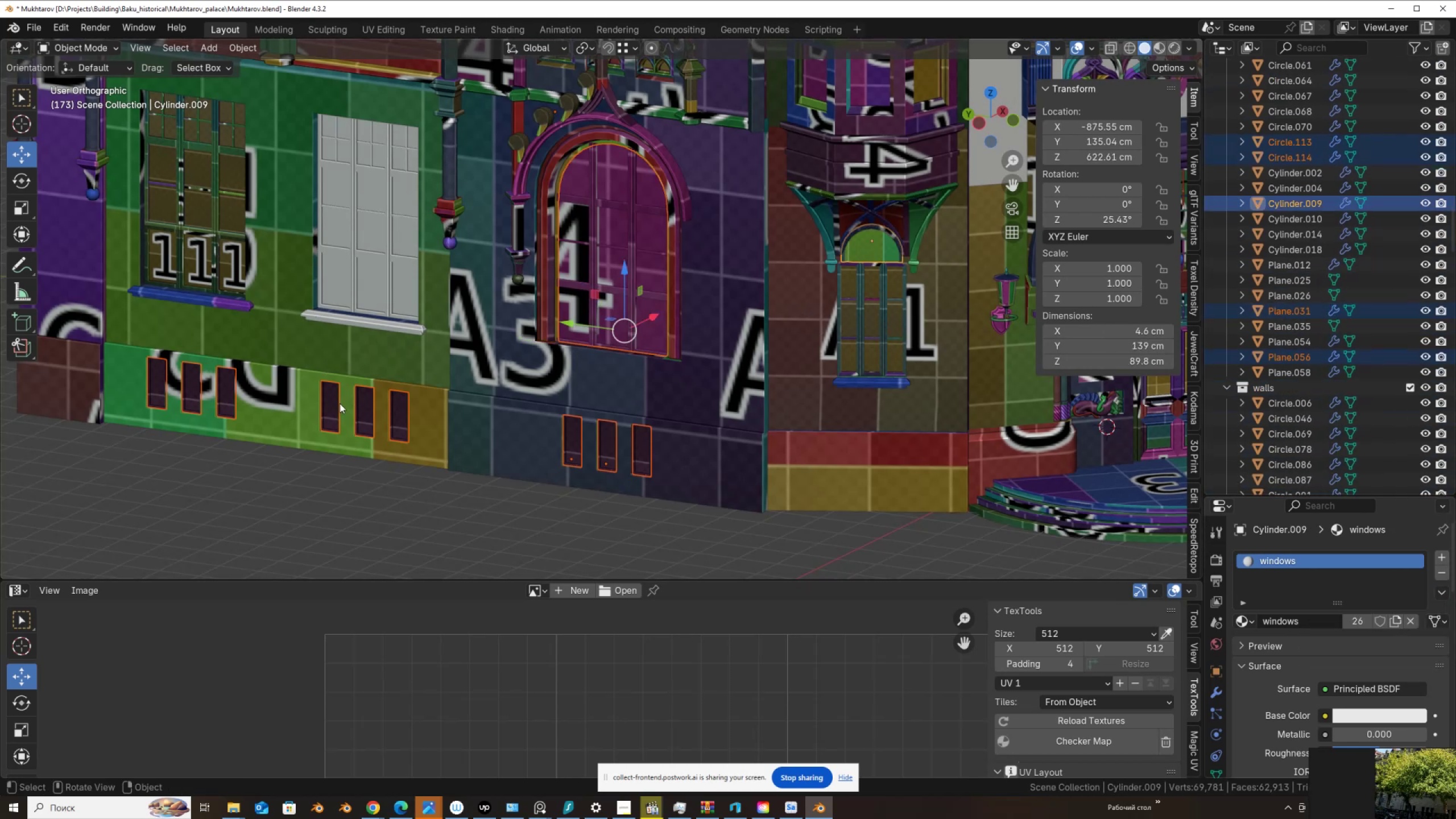 
left_click([329, 412])
 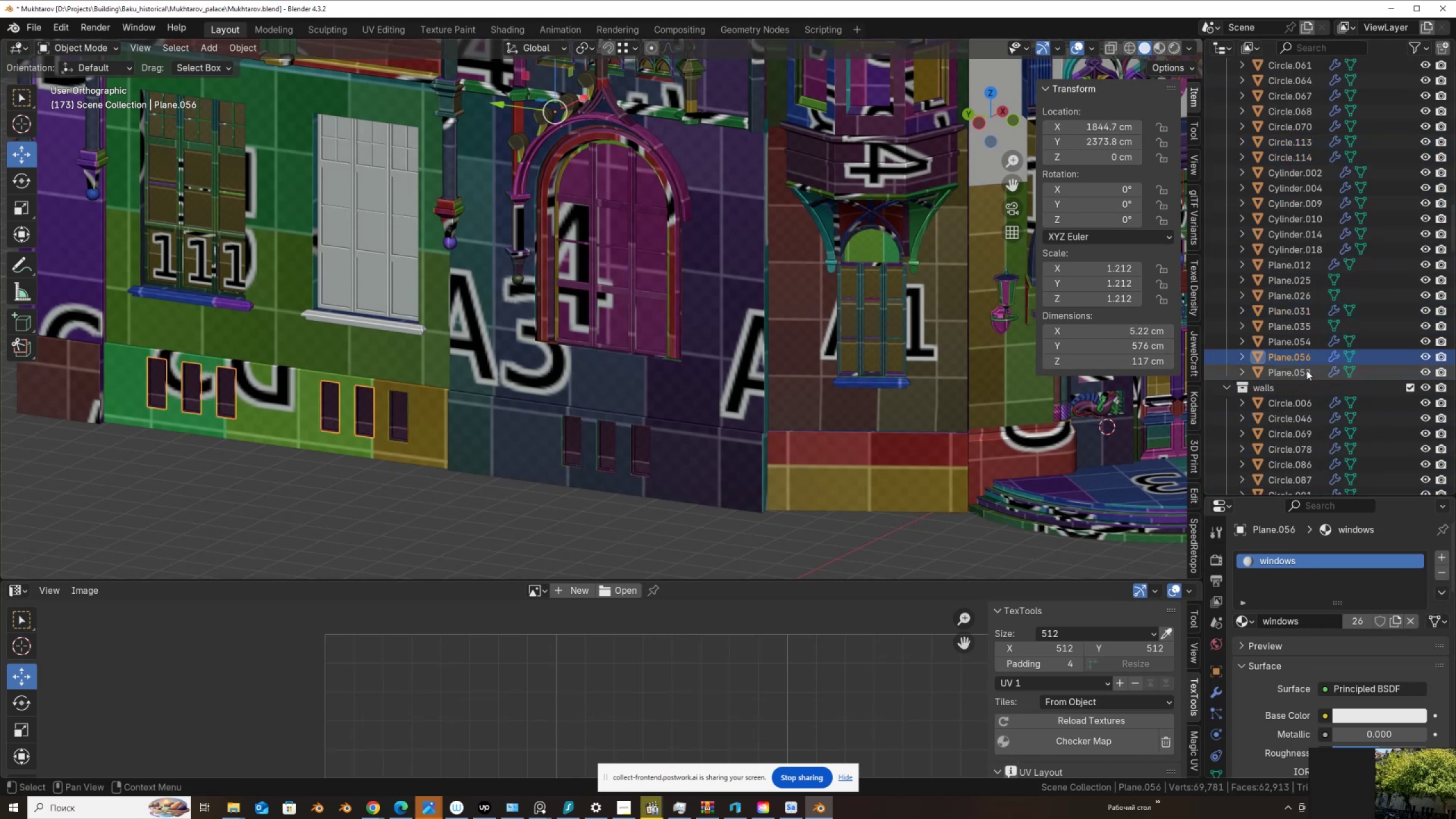 
left_click([1306, 370])
 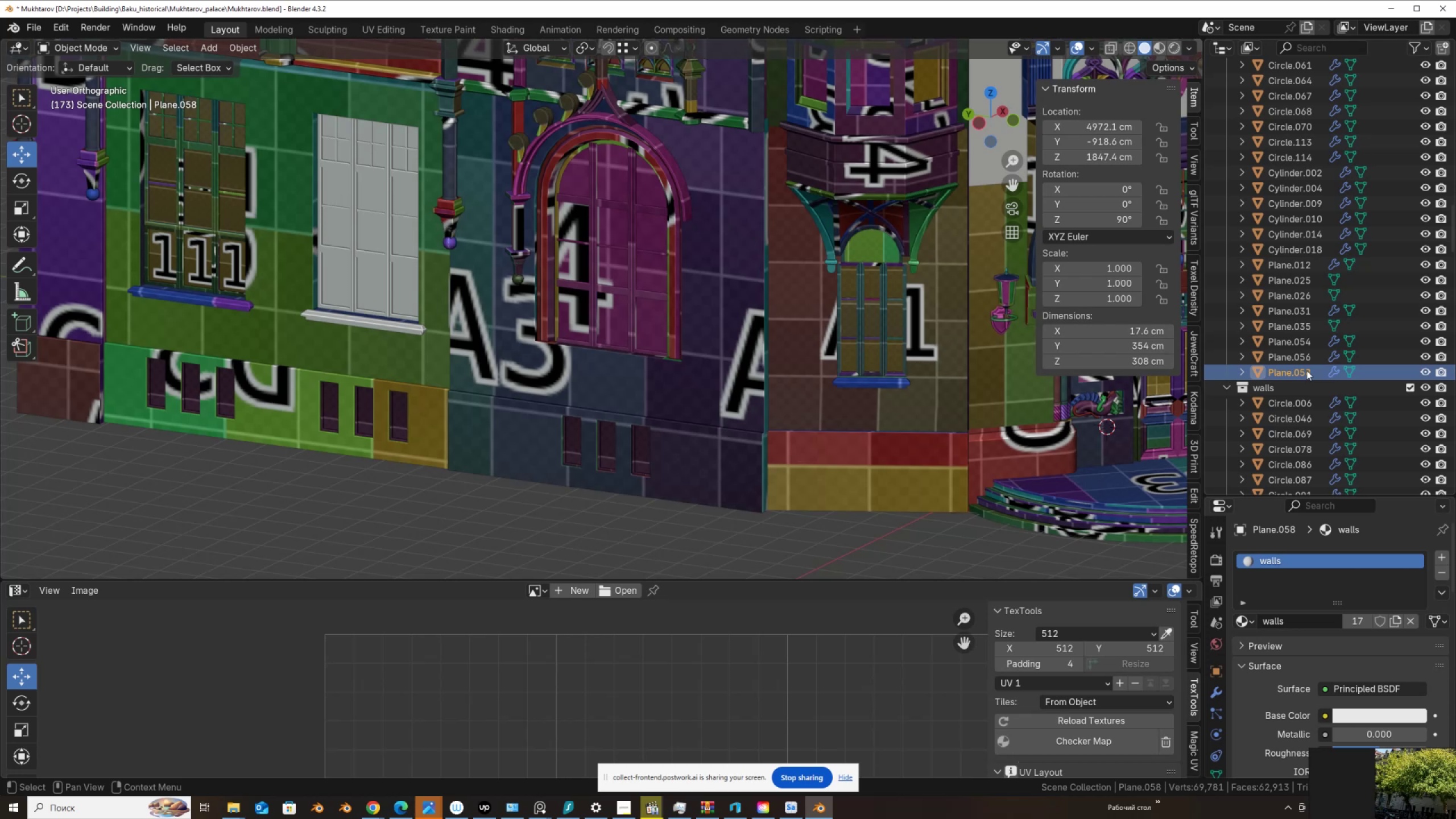 
scroll: coordinate [629, 328], scroll_direction: down, amount: 3.0
 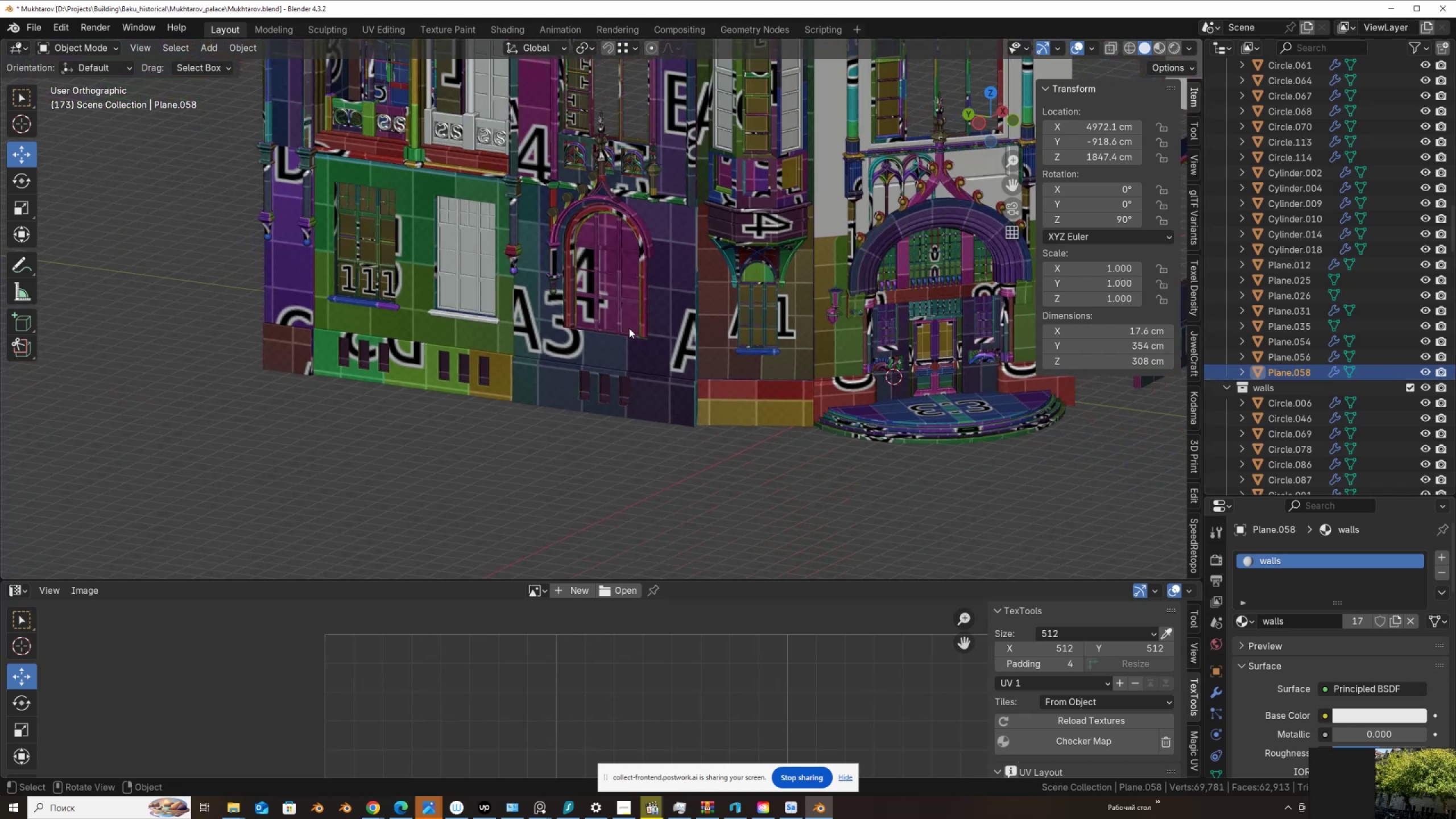 
key(NumpadDecimal)
 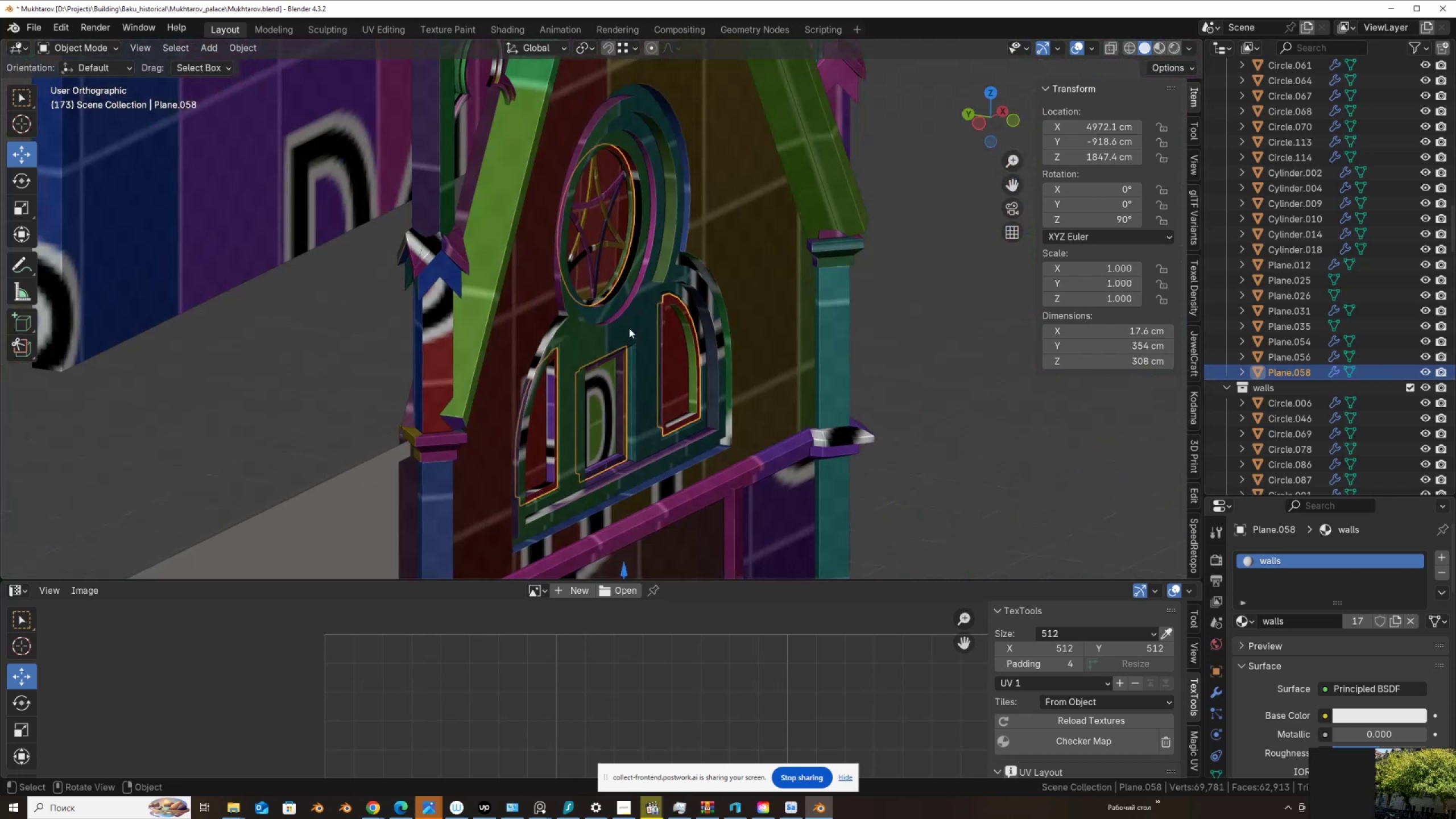 
scroll: coordinate [629, 328], scroll_direction: down, amount: 3.0
 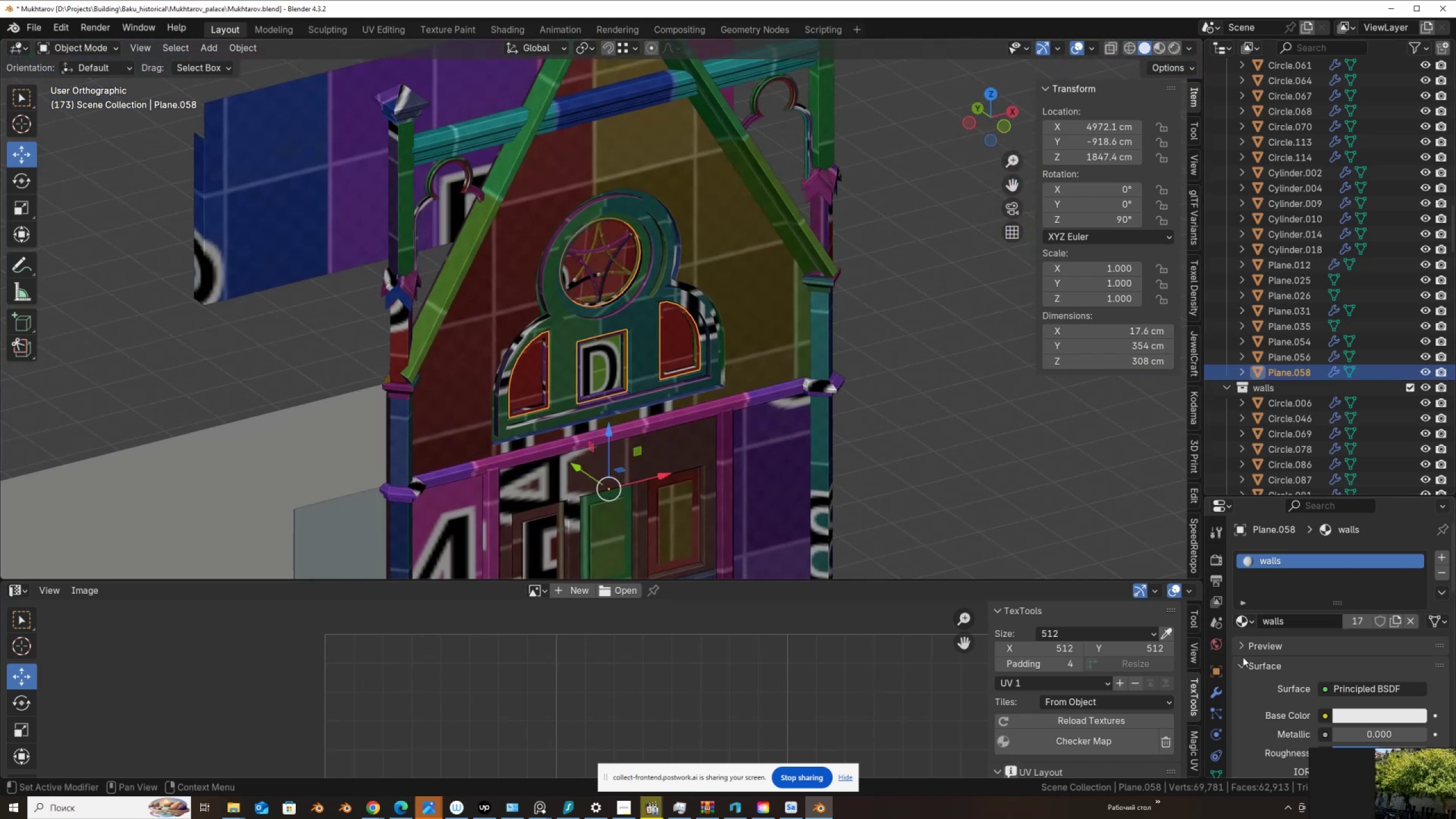 
left_click([1250, 622])
 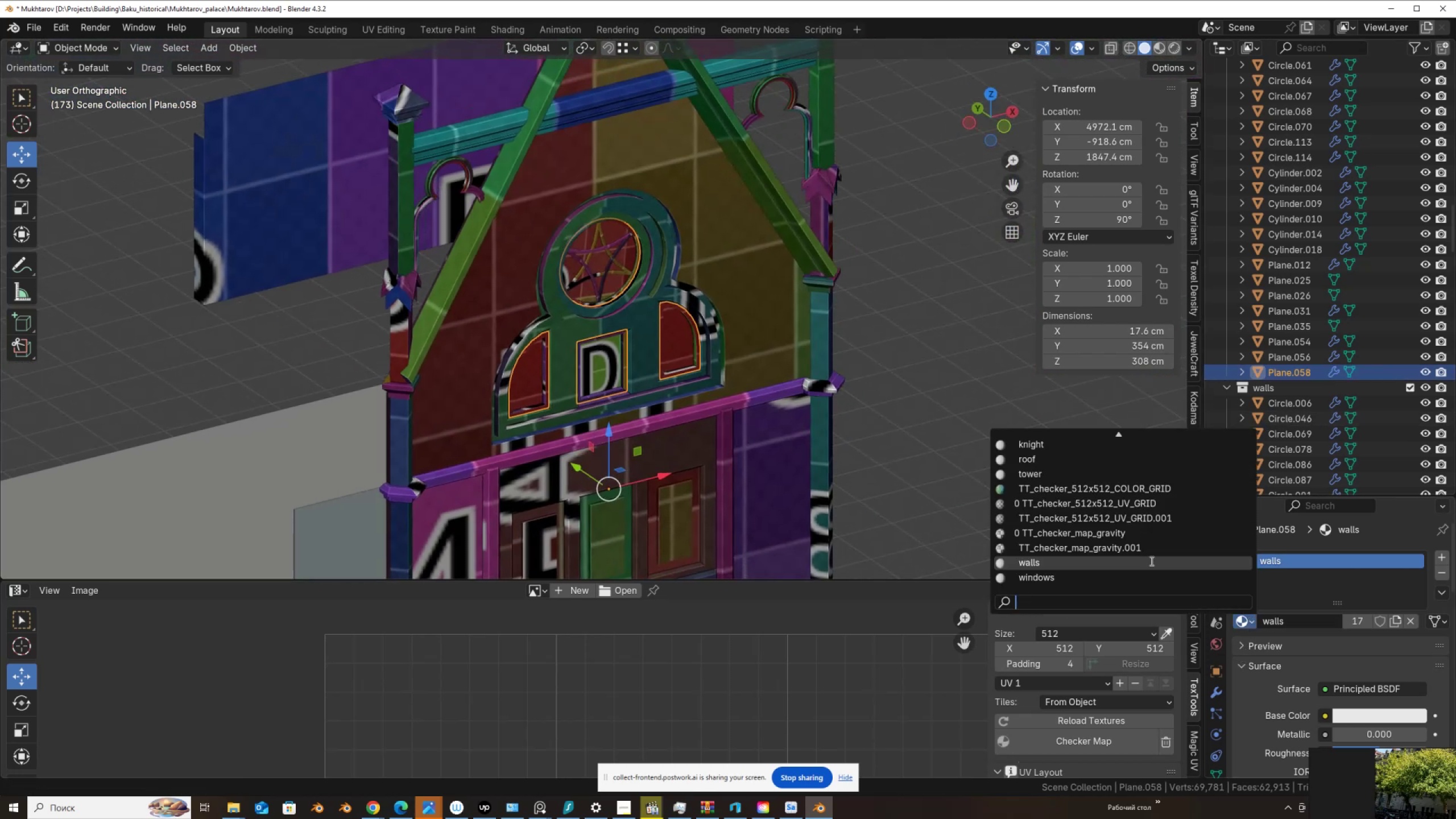 
scroll: coordinate [1066, 528], scroll_direction: down, amount: 15.0
 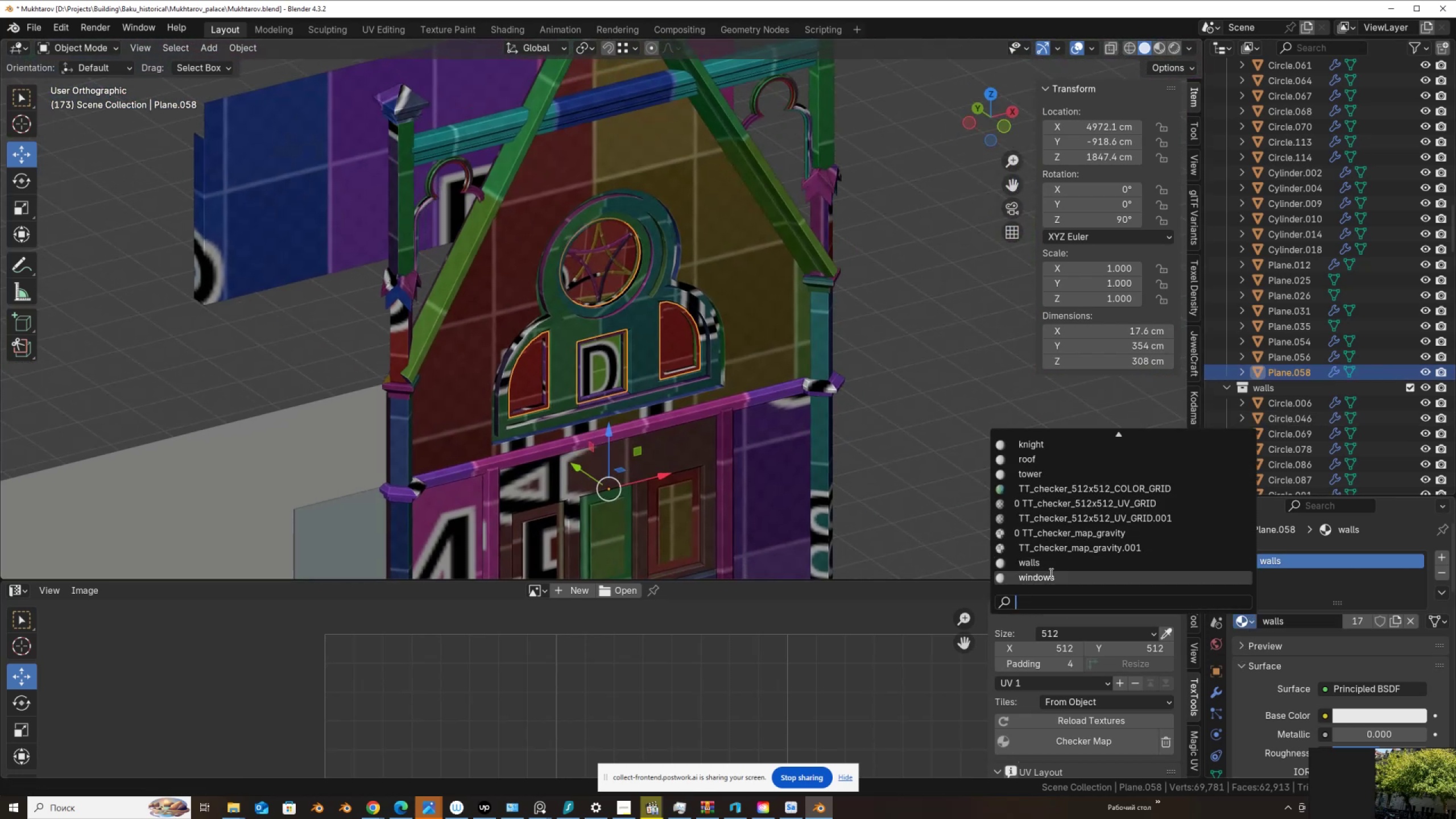 
left_click([1049, 577])
 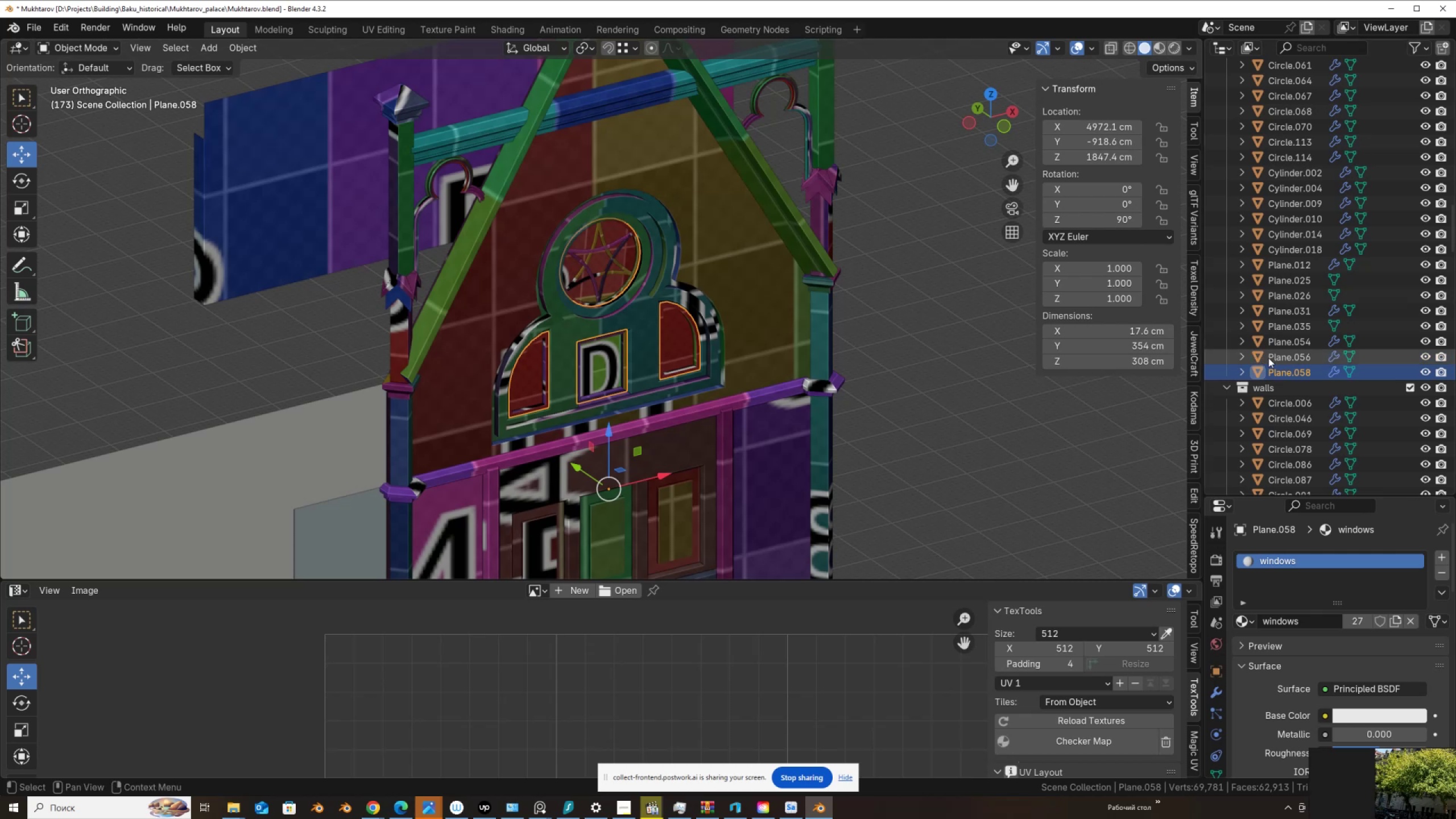 
left_click([1273, 354])
 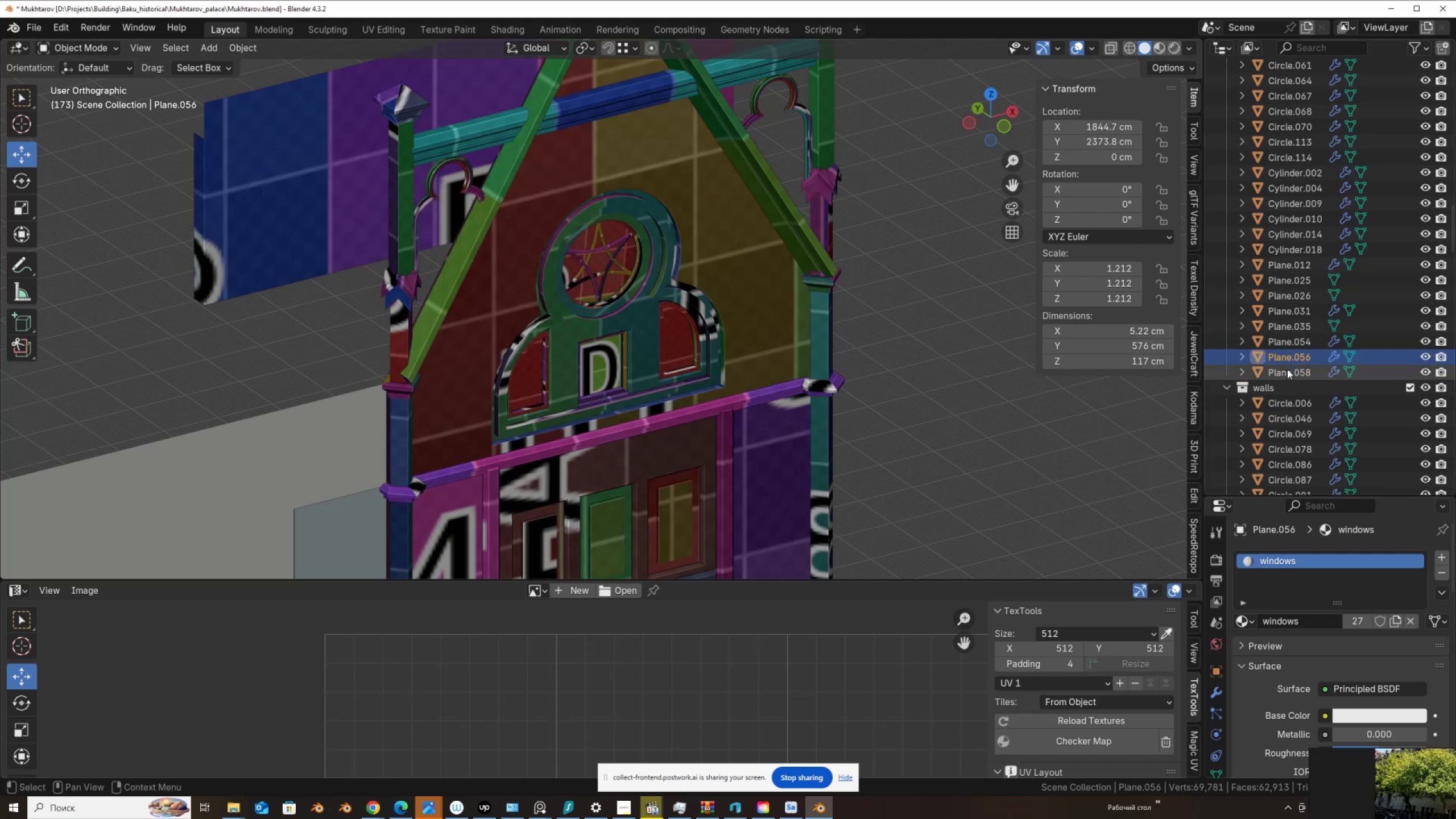 
key(ArrowUp)
 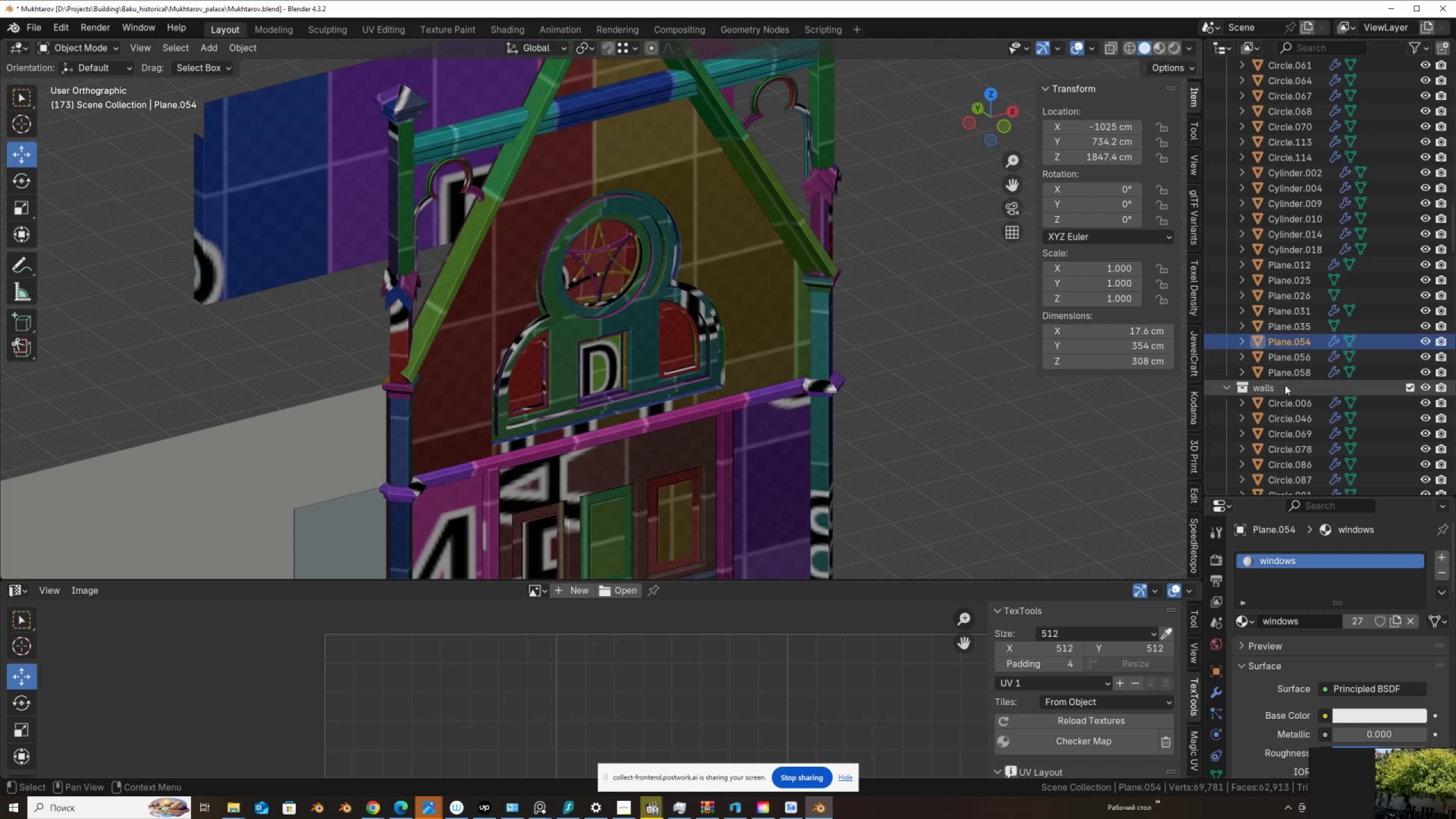 
key(ArrowUp)
 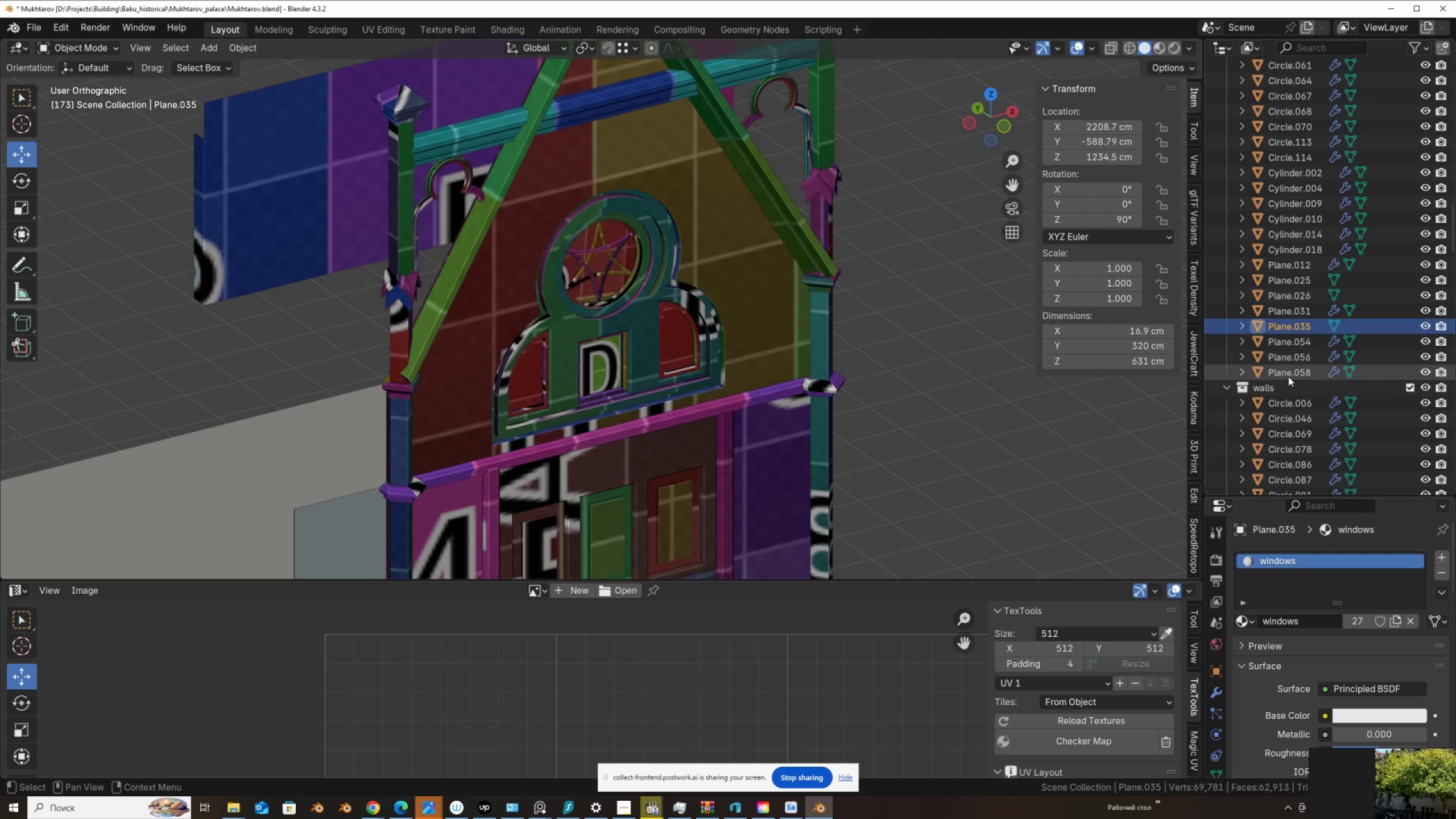 
left_click([1289, 374])
 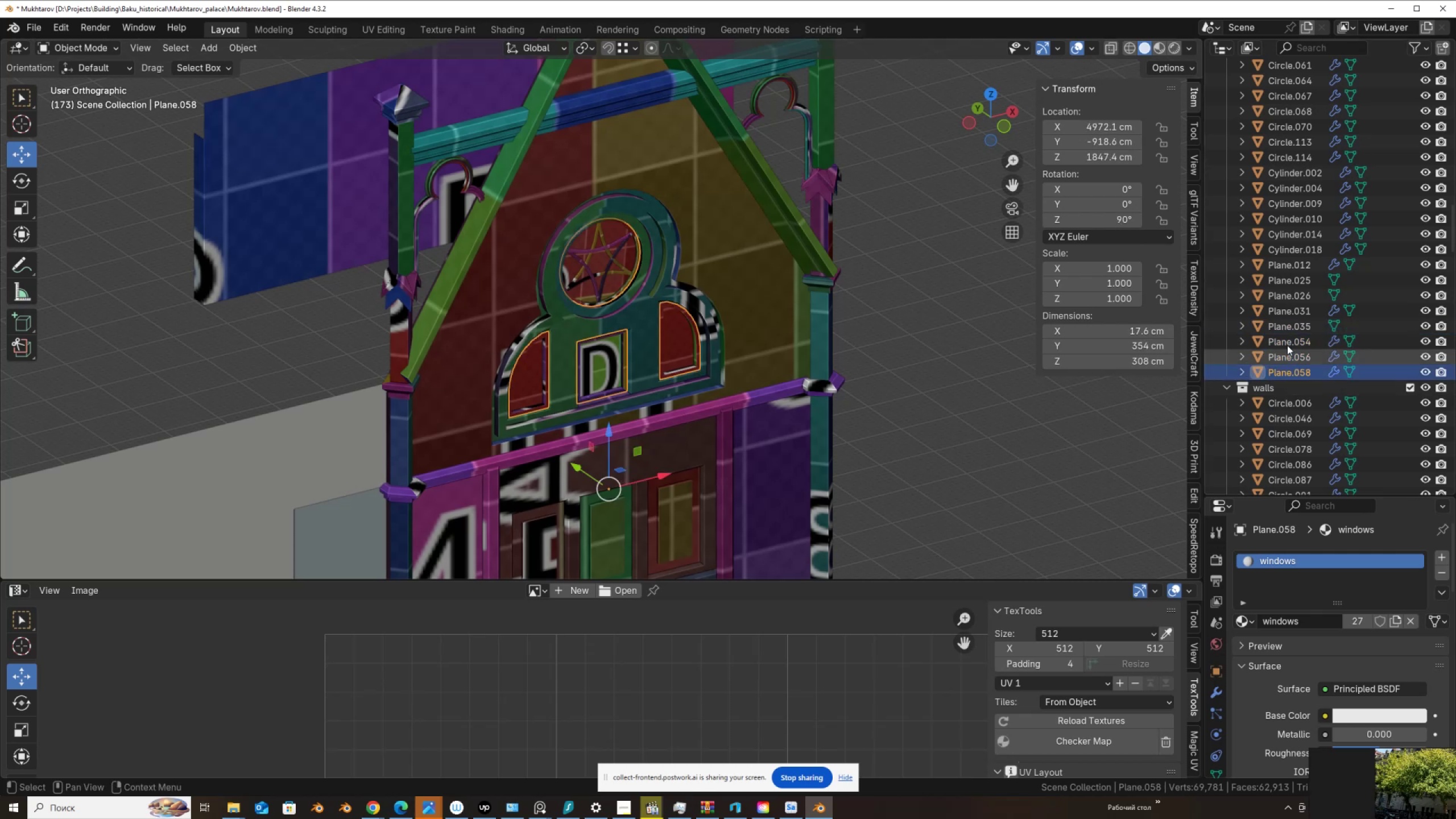 
scroll: coordinate [1317, 188], scroll_direction: up, amount: 14.0
 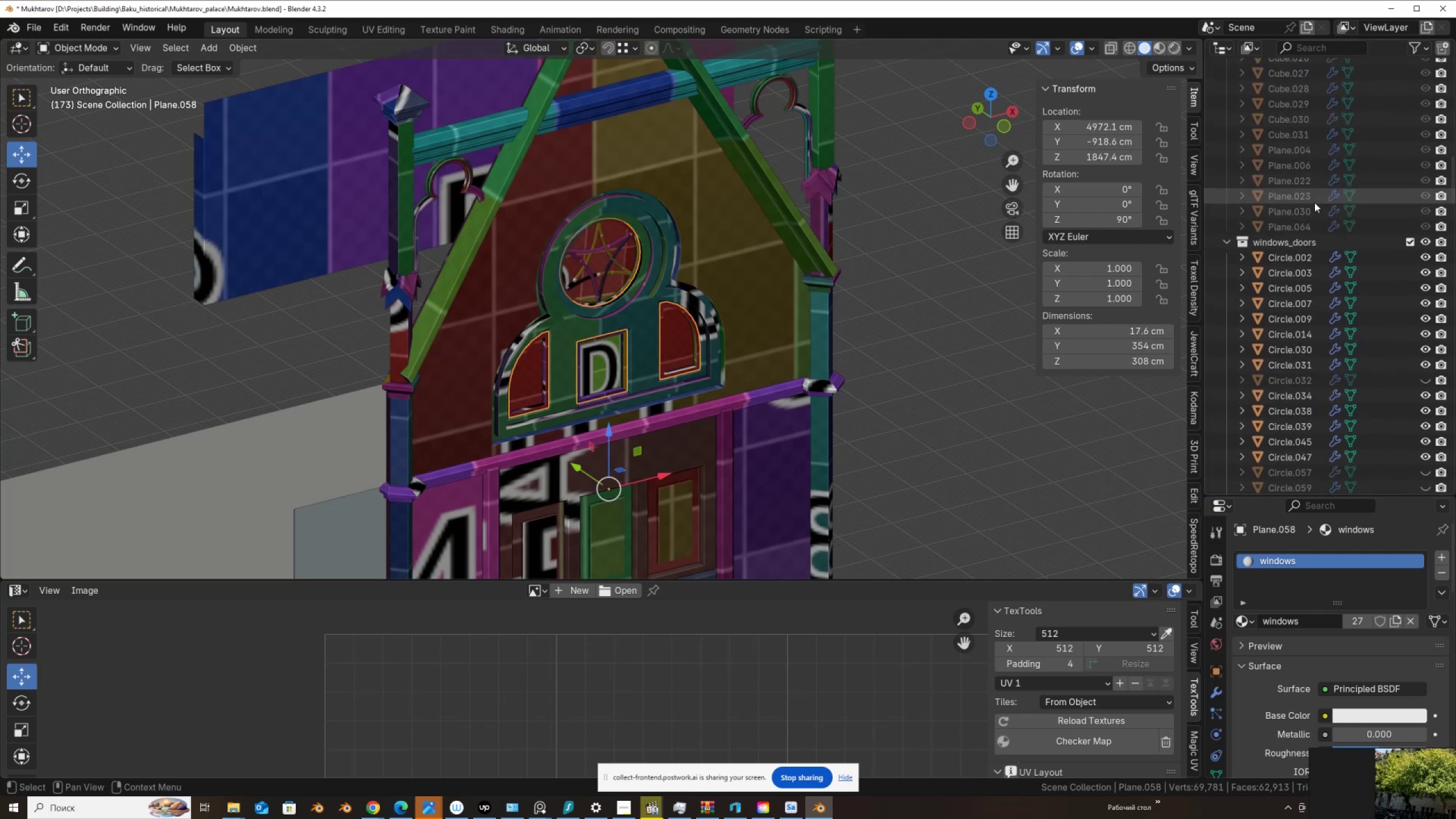 
hold_key(key=ShiftLeft, duration=1.5)
left_click([1293, 274])
 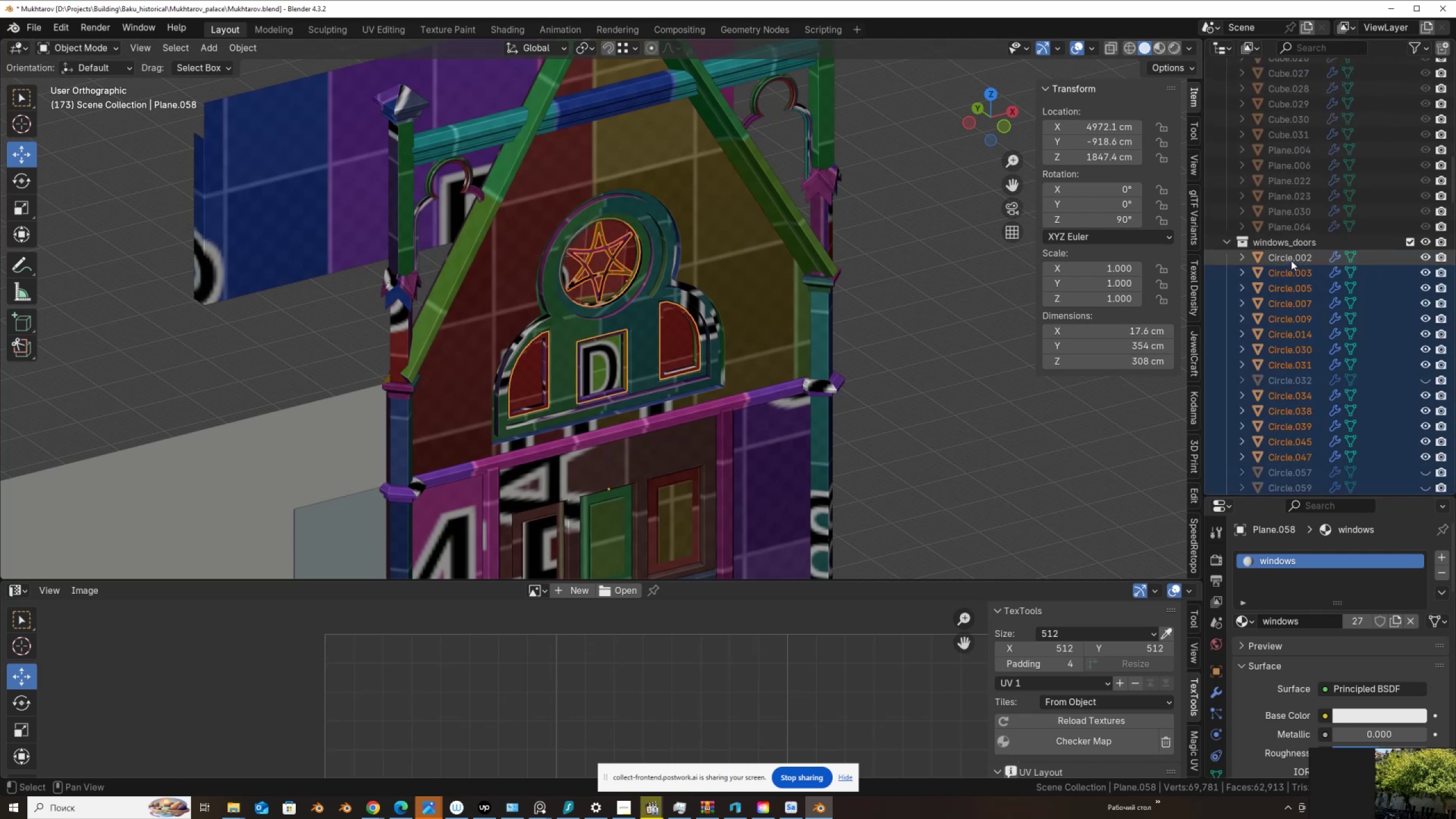 
left_click([1291, 258])
 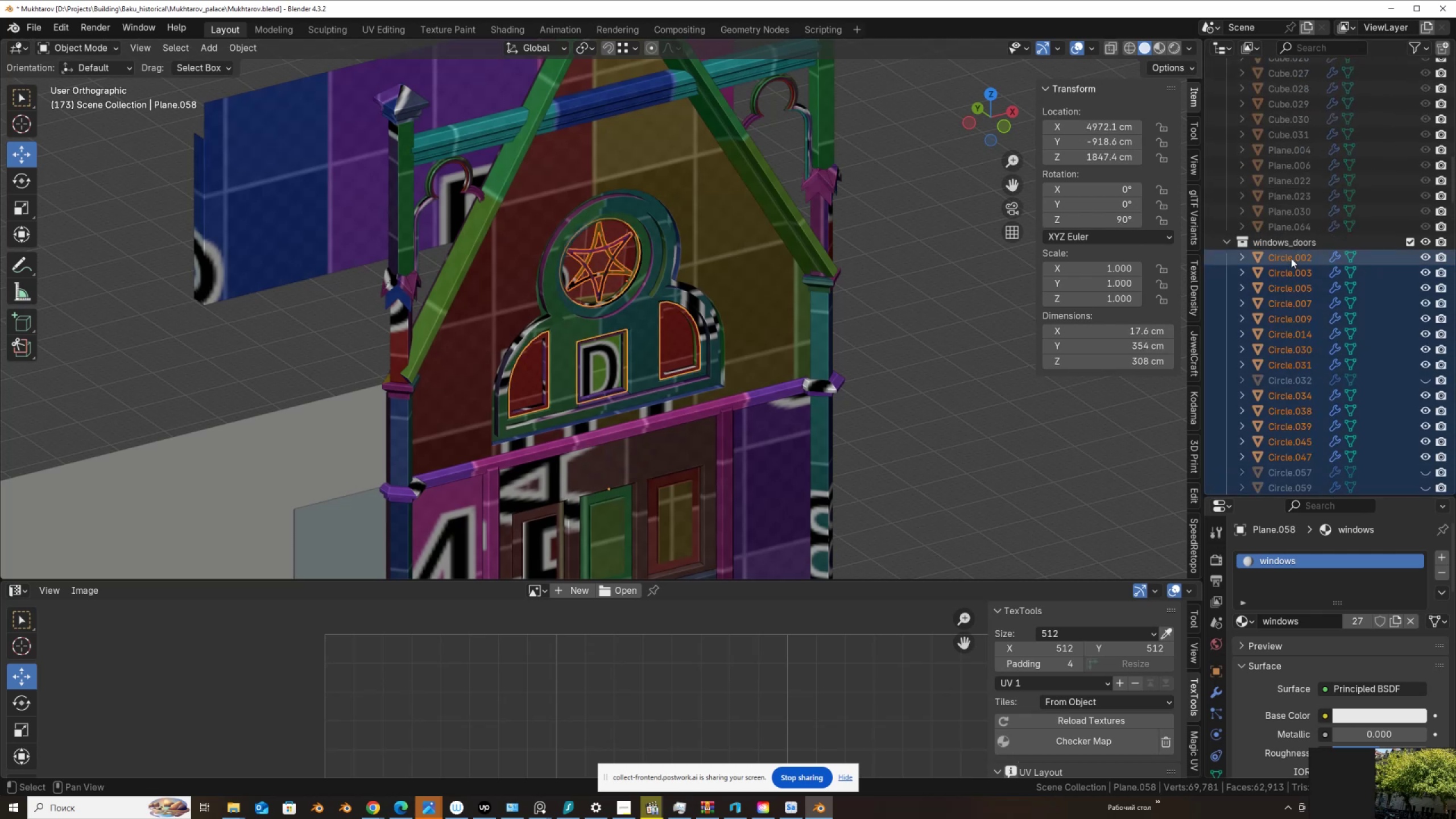 
hold_key(key=ShiftLeft, duration=0.53)
 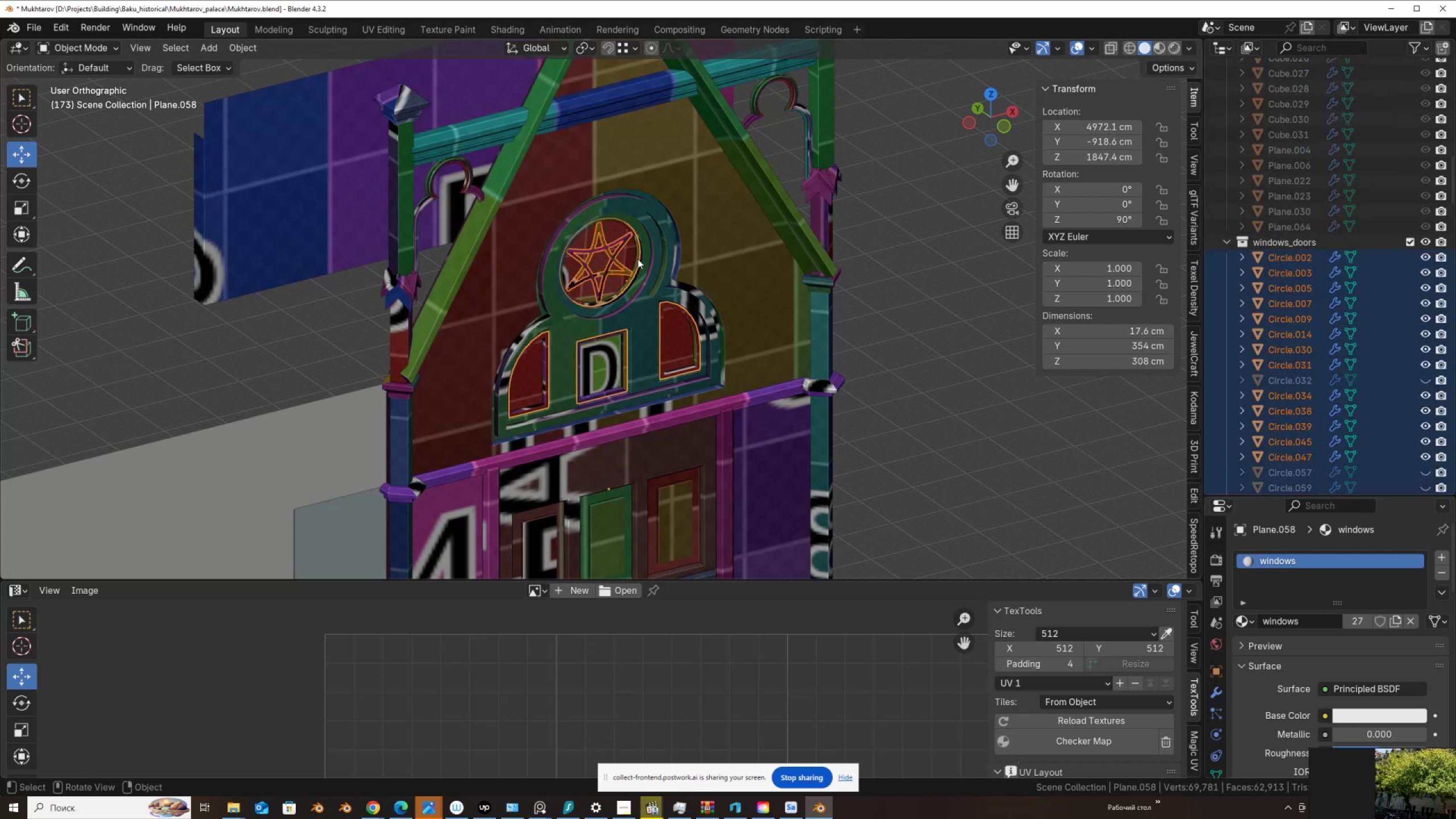 
scroll: coordinate [624, 267], scroll_direction: up, amount: 3.0
 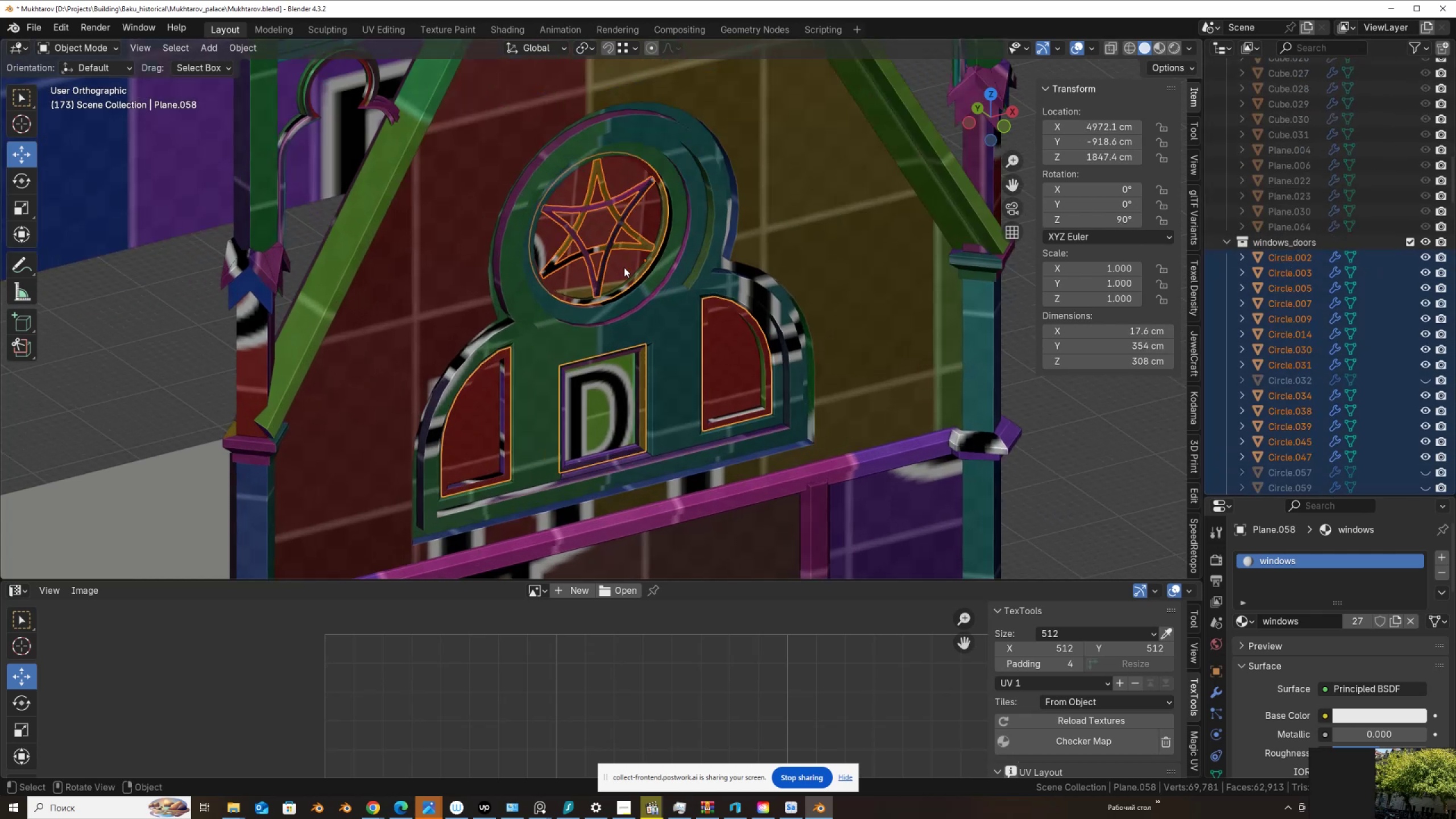 
hold_key(key=ShiftLeft, duration=1.53)
left_click([725, 351])
 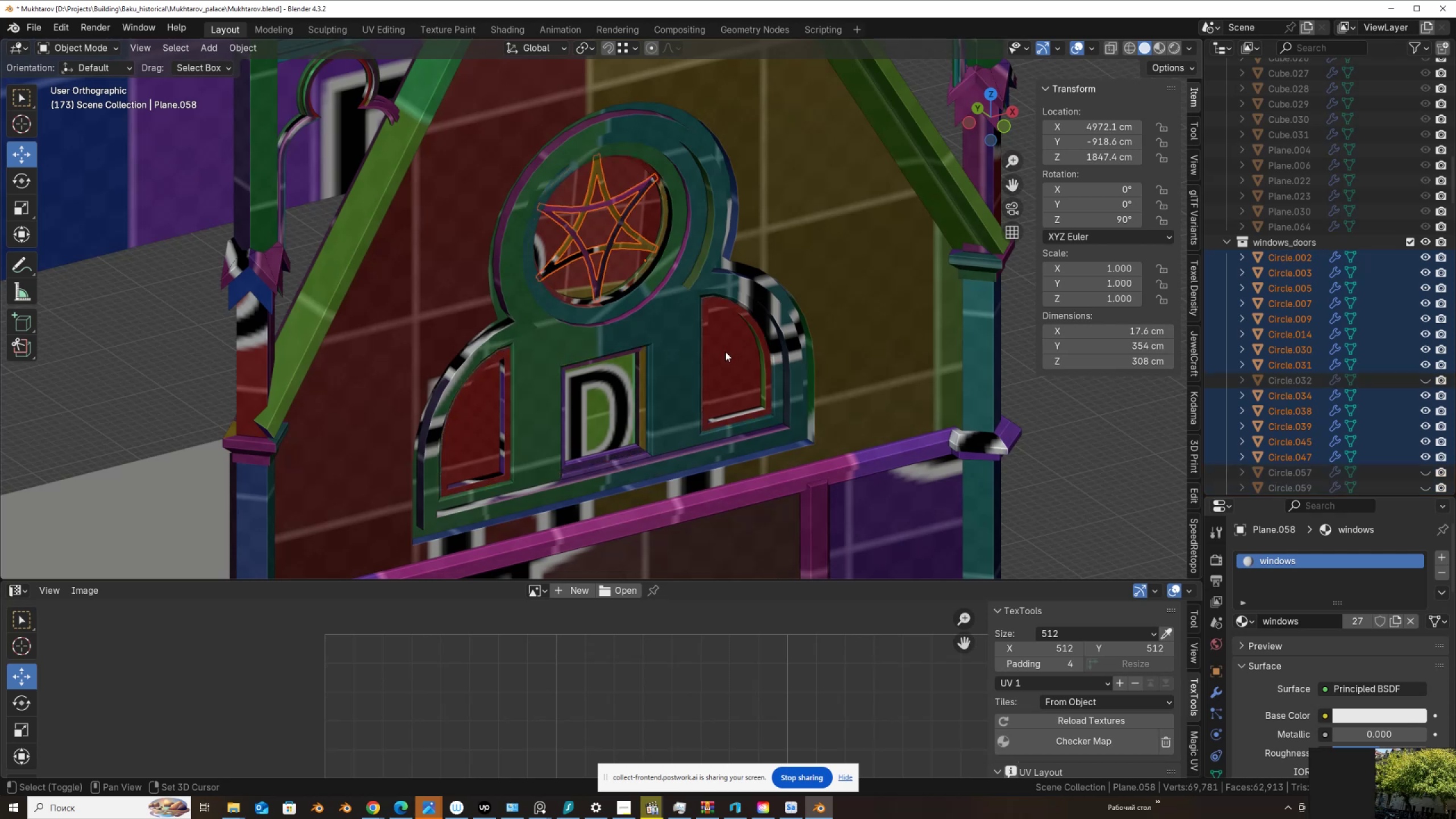 
hold_key(key=ShiftLeft, duration=0.59)
left_click([731, 354])
 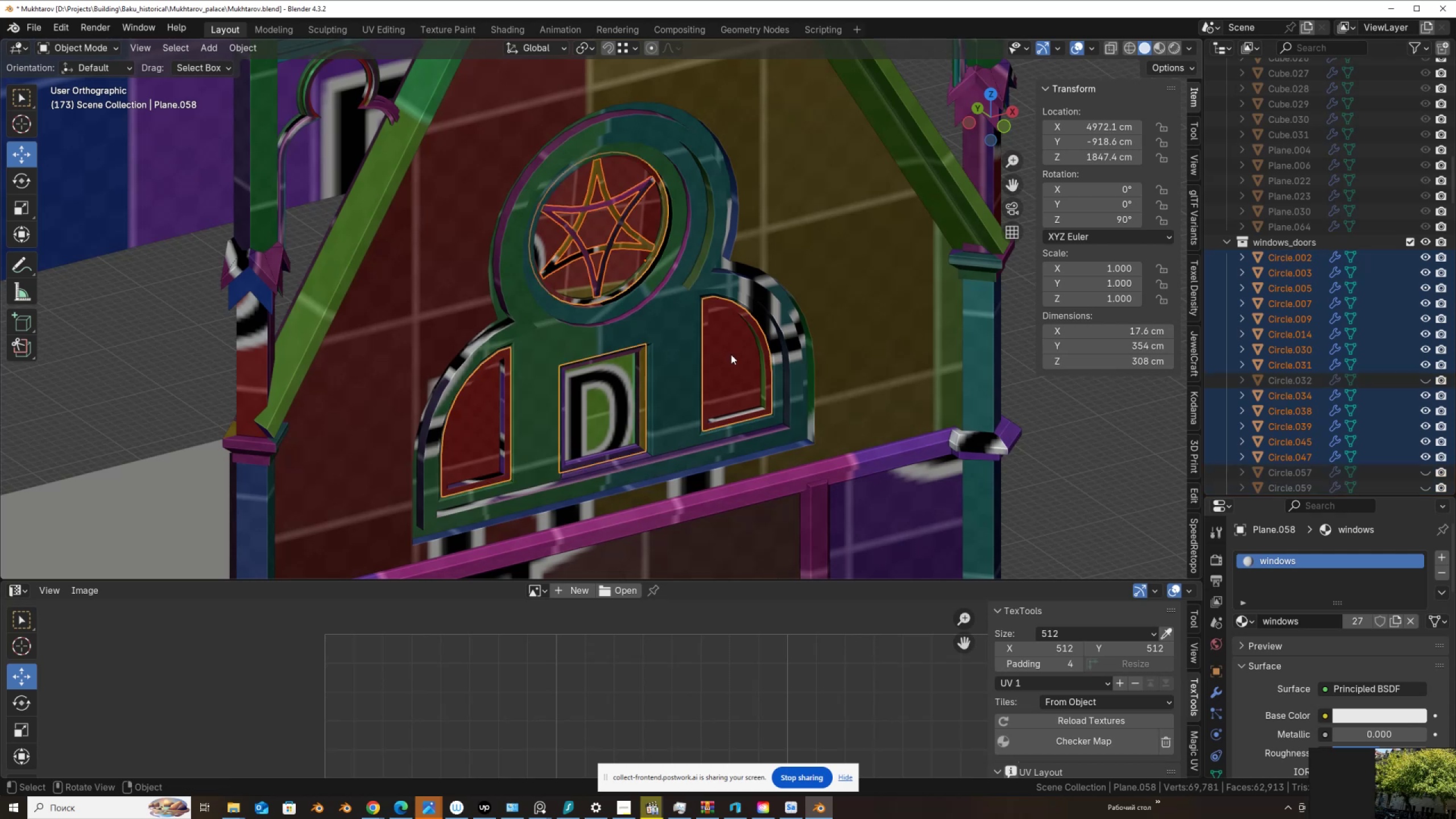 
key(Tab)
 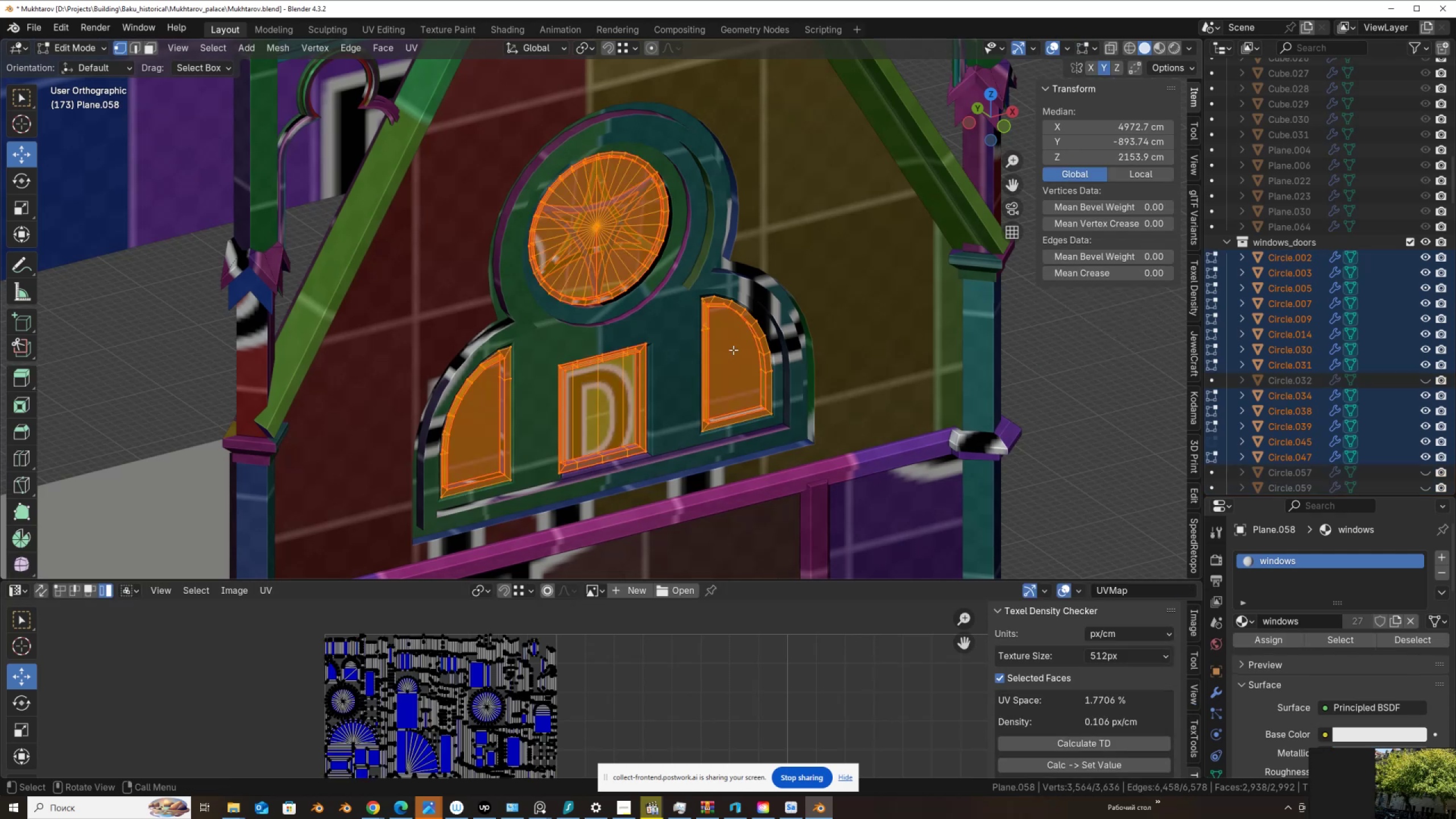 
key(A)
 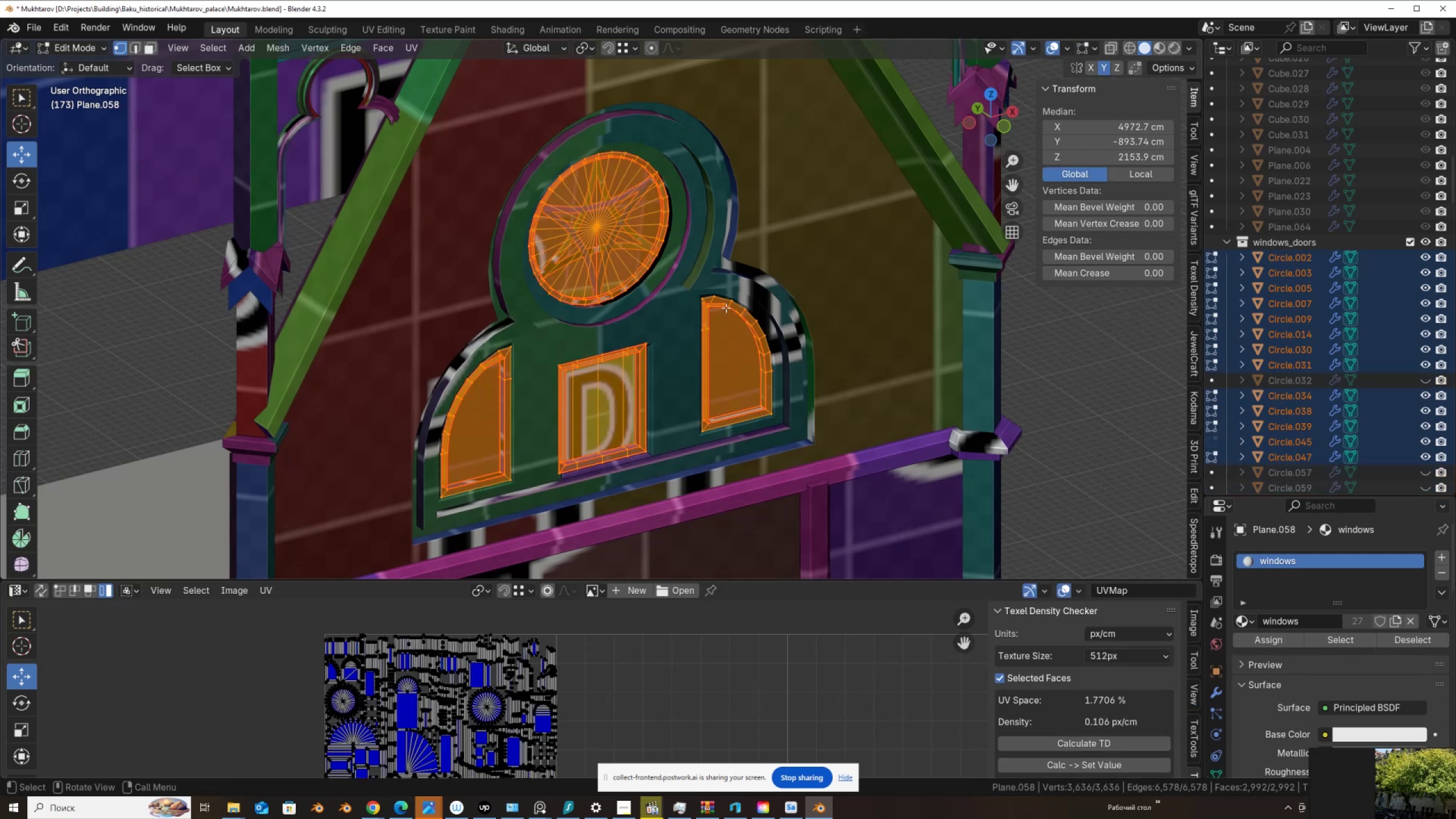 
scroll: coordinate [522, 706], scroll_direction: down, amount: 4.0
 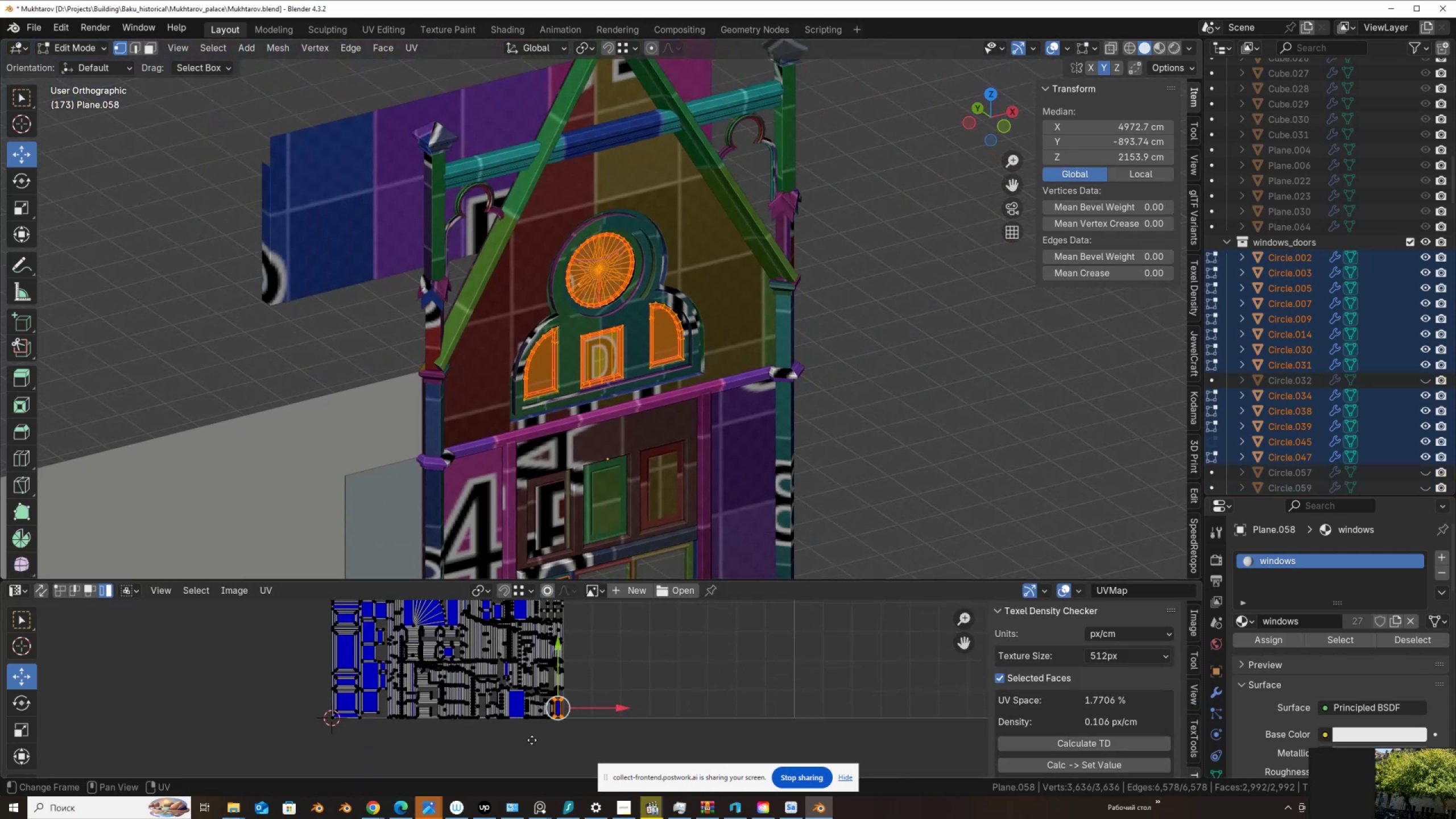 
scroll: coordinate [532, 740], scroll_direction: up, amount: 2.0
 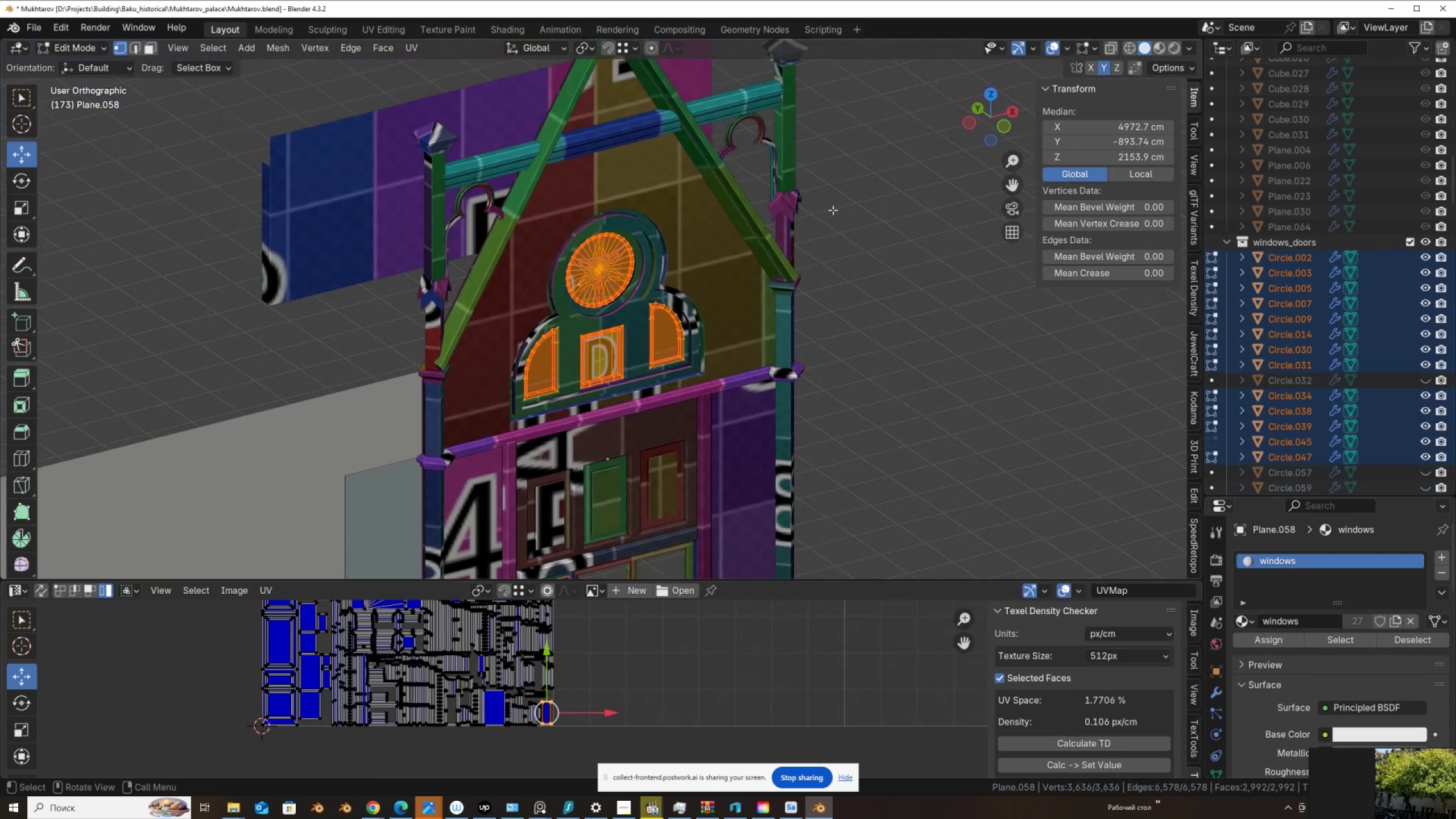 
key(Tab)
 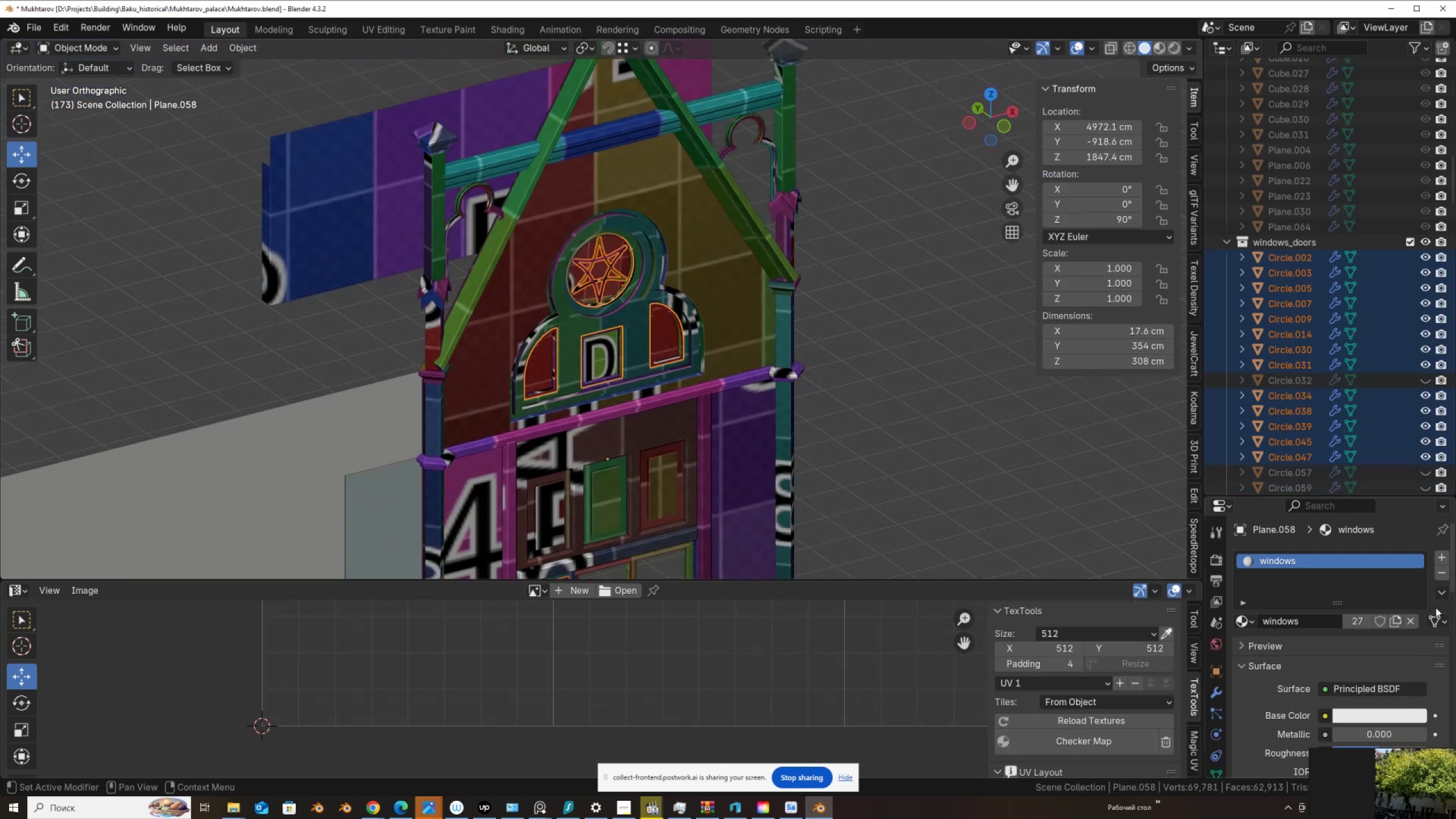 
left_click([1441, 593])
 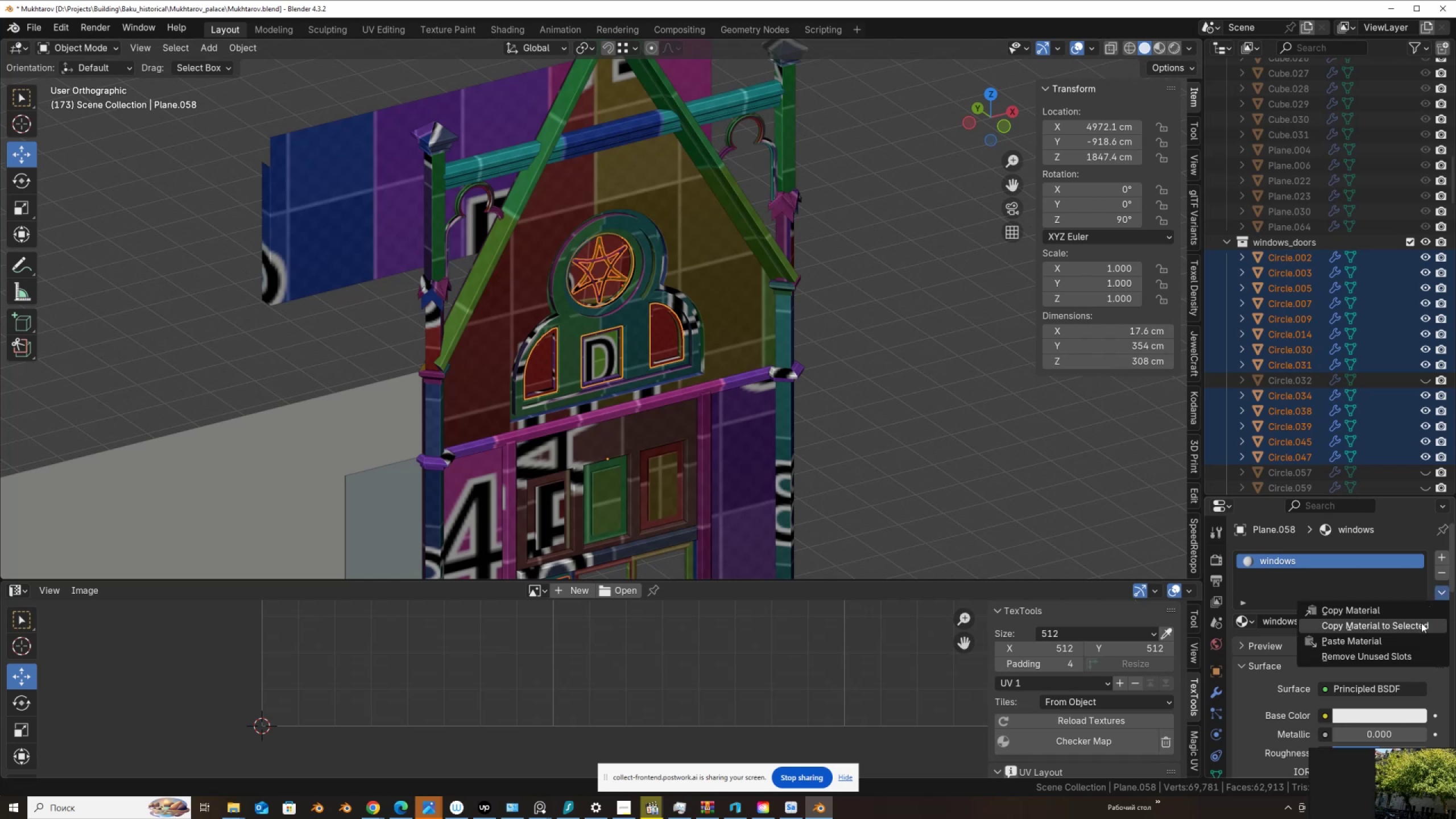 
left_click([1421, 623])
 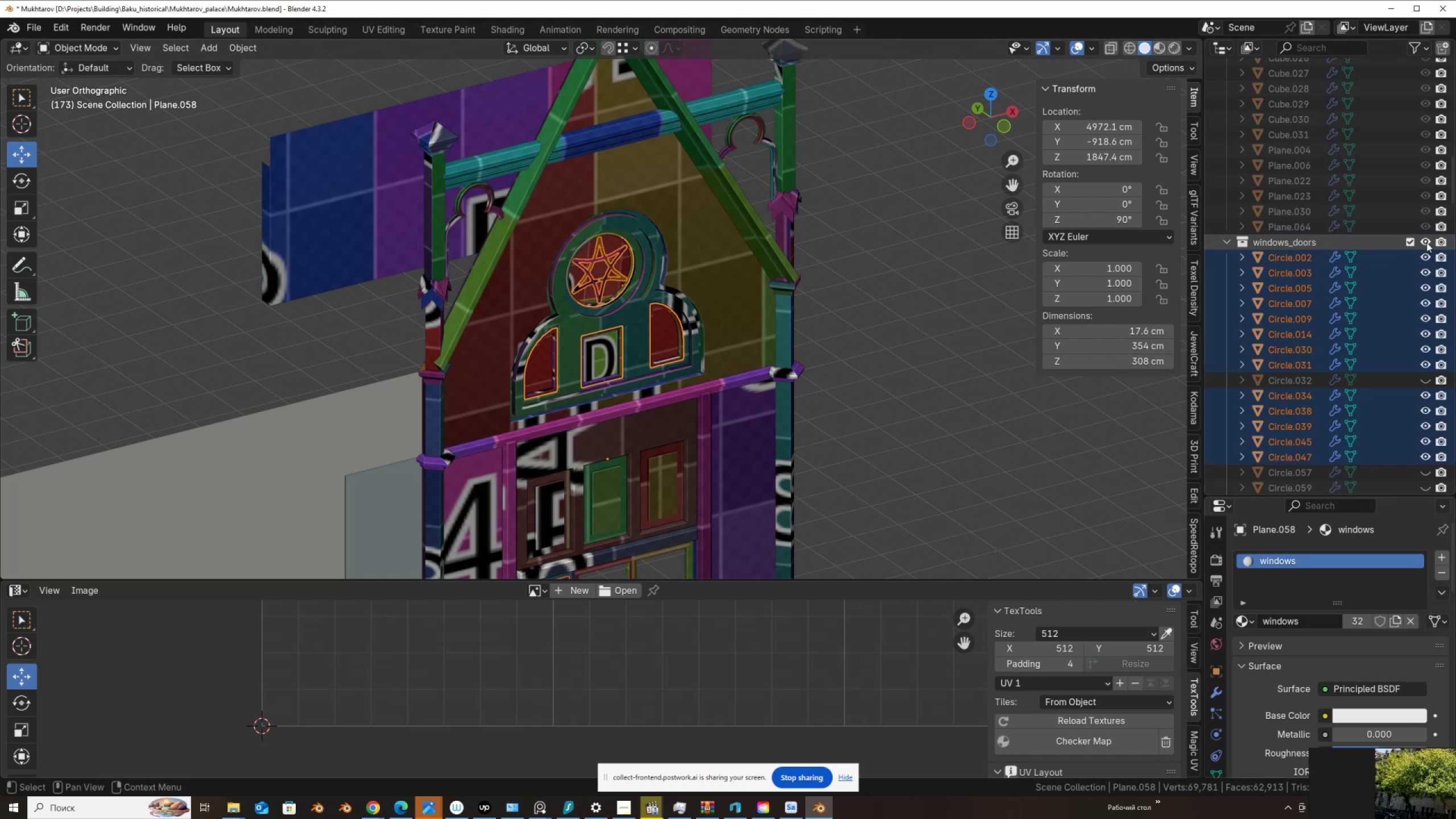 
scroll: coordinate [1395, 344], scroll_direction: down, amount: 20.0
 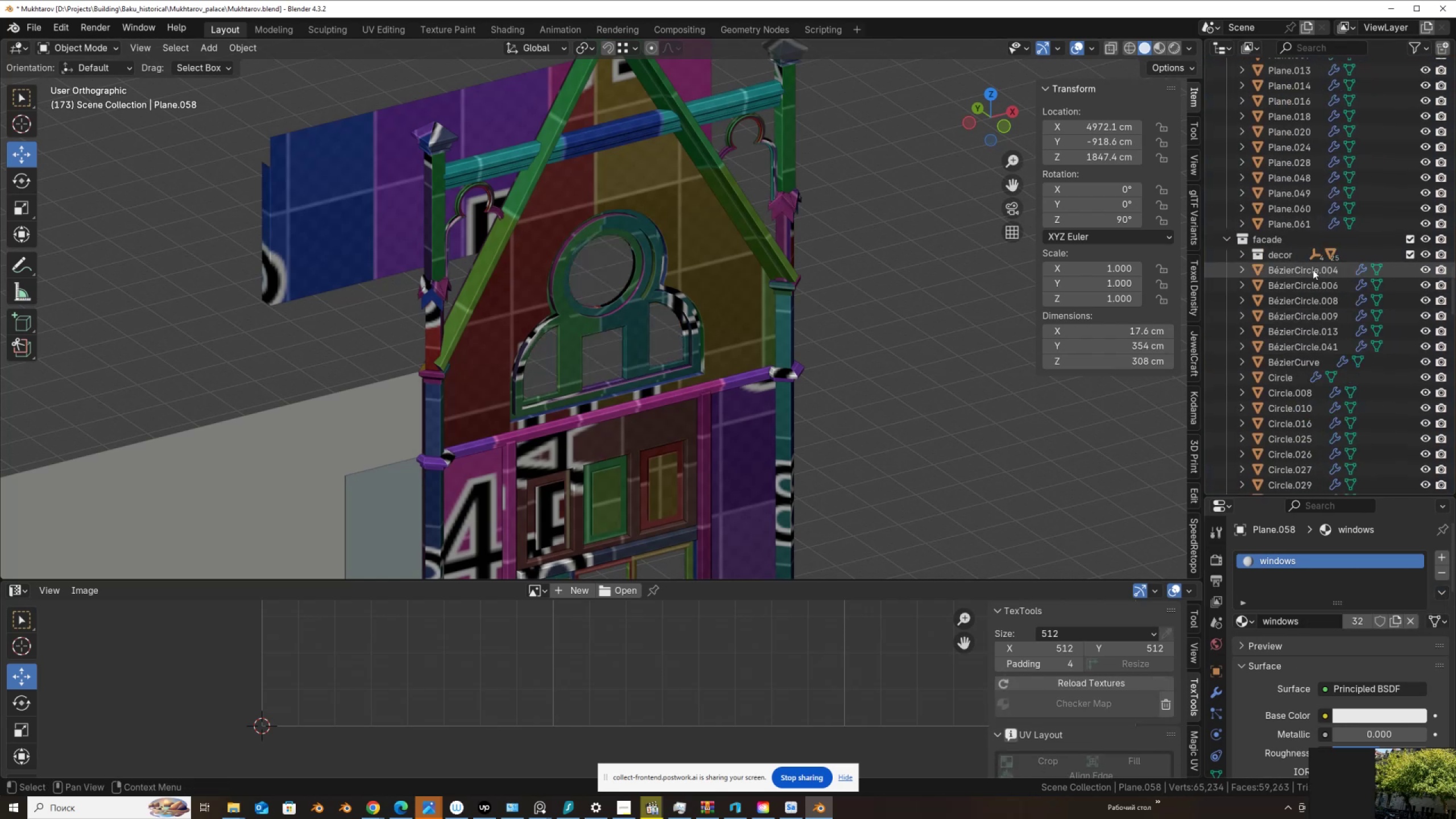 
left_click([1307, 270])
 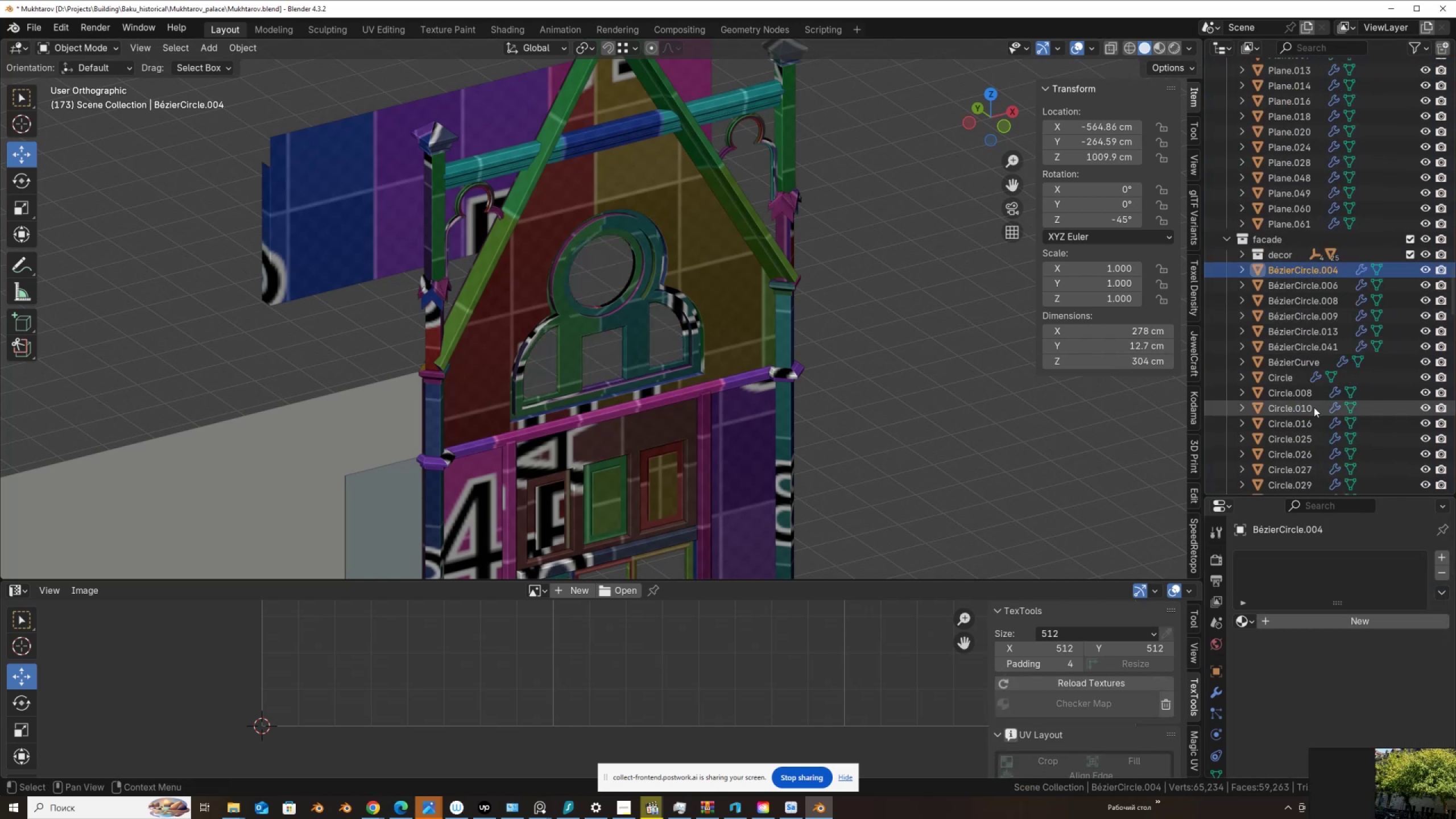 
scroll: coordinate [1316, 410], scroll_direction: down, amount: 44.0
 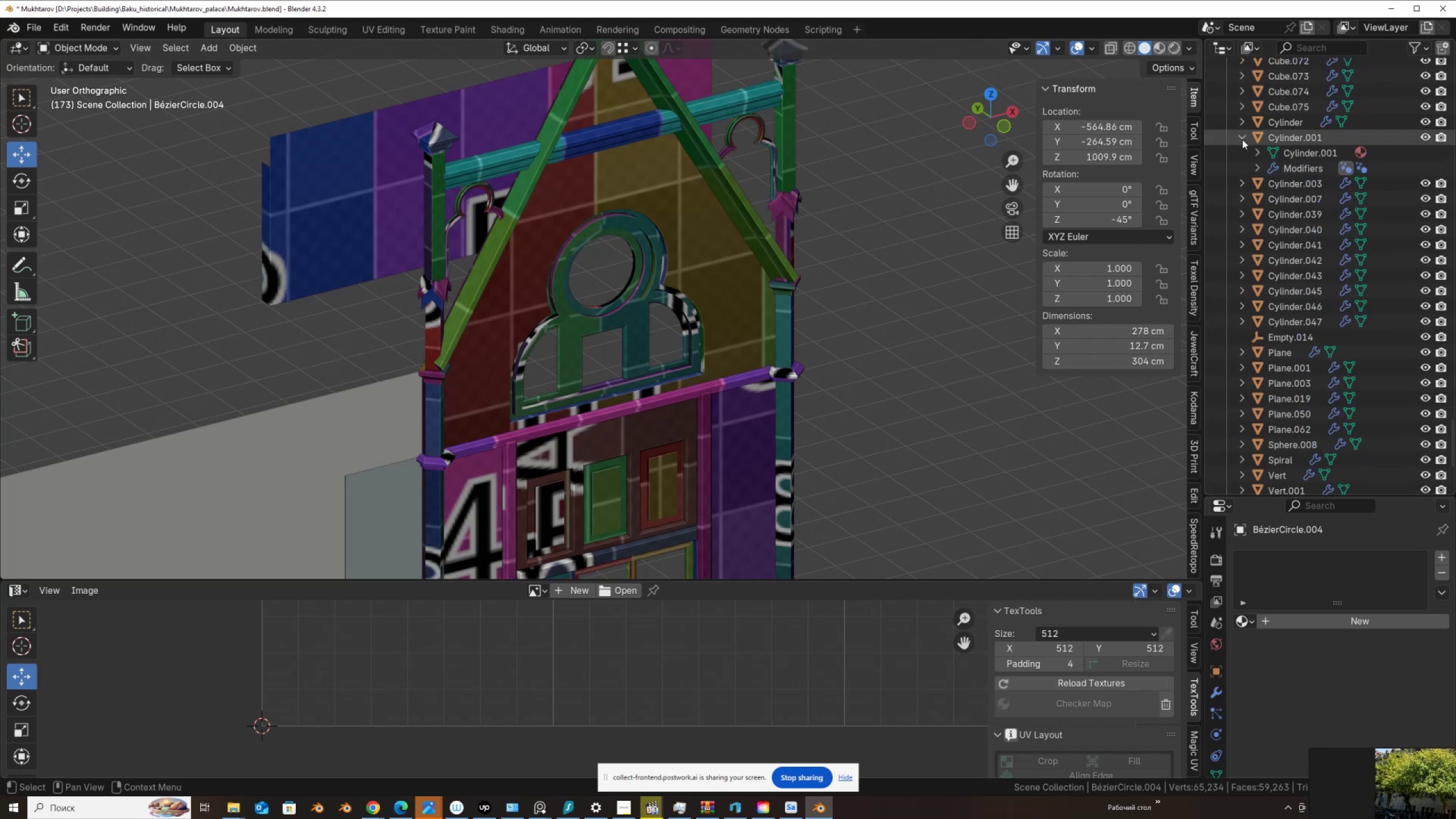 
left_click([1241, 138])
 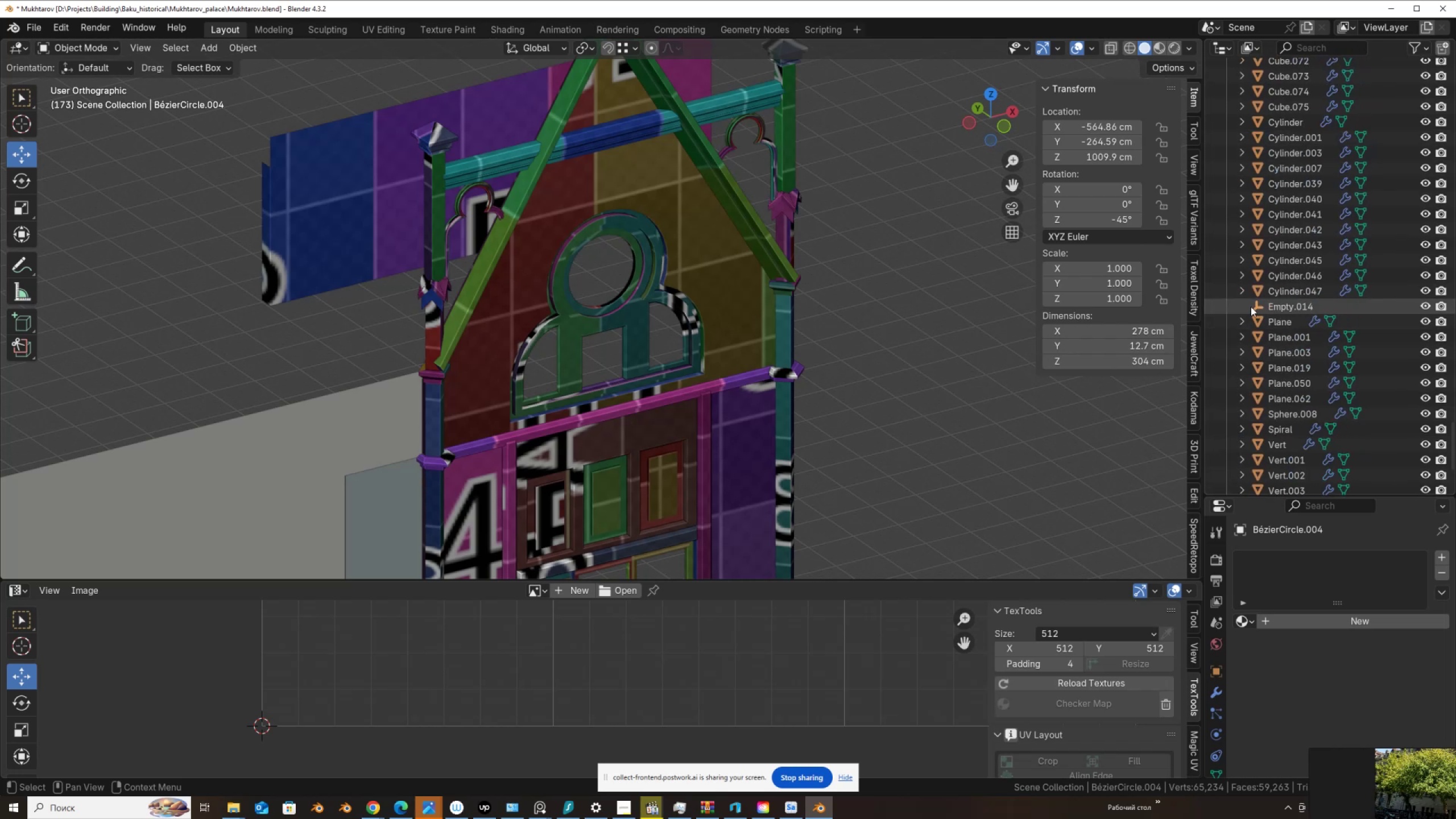 
scroll: coordinate [1276, 378], scroll_direction: down, amount: 3.0
 